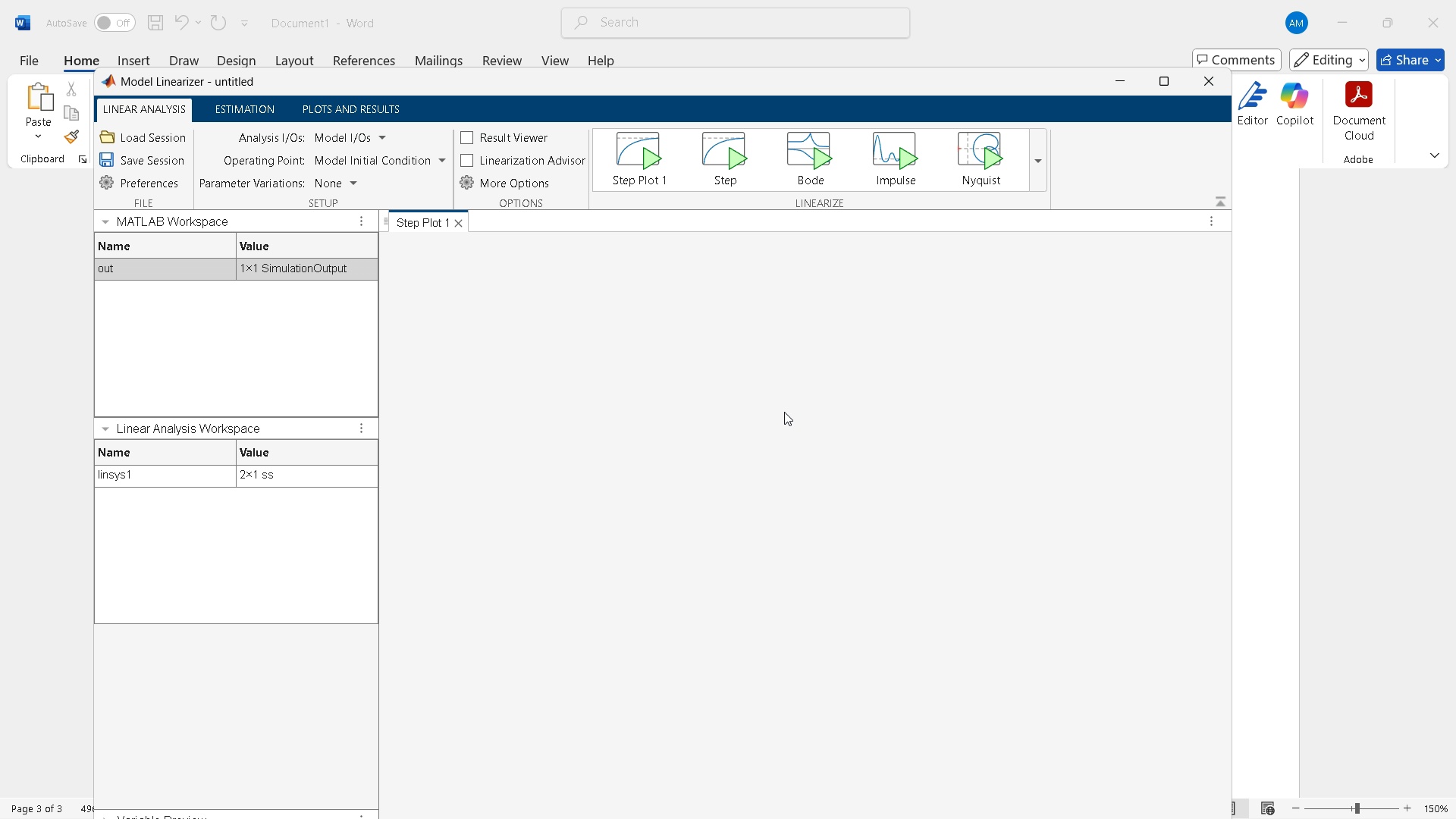 
left_click([836, 531])
 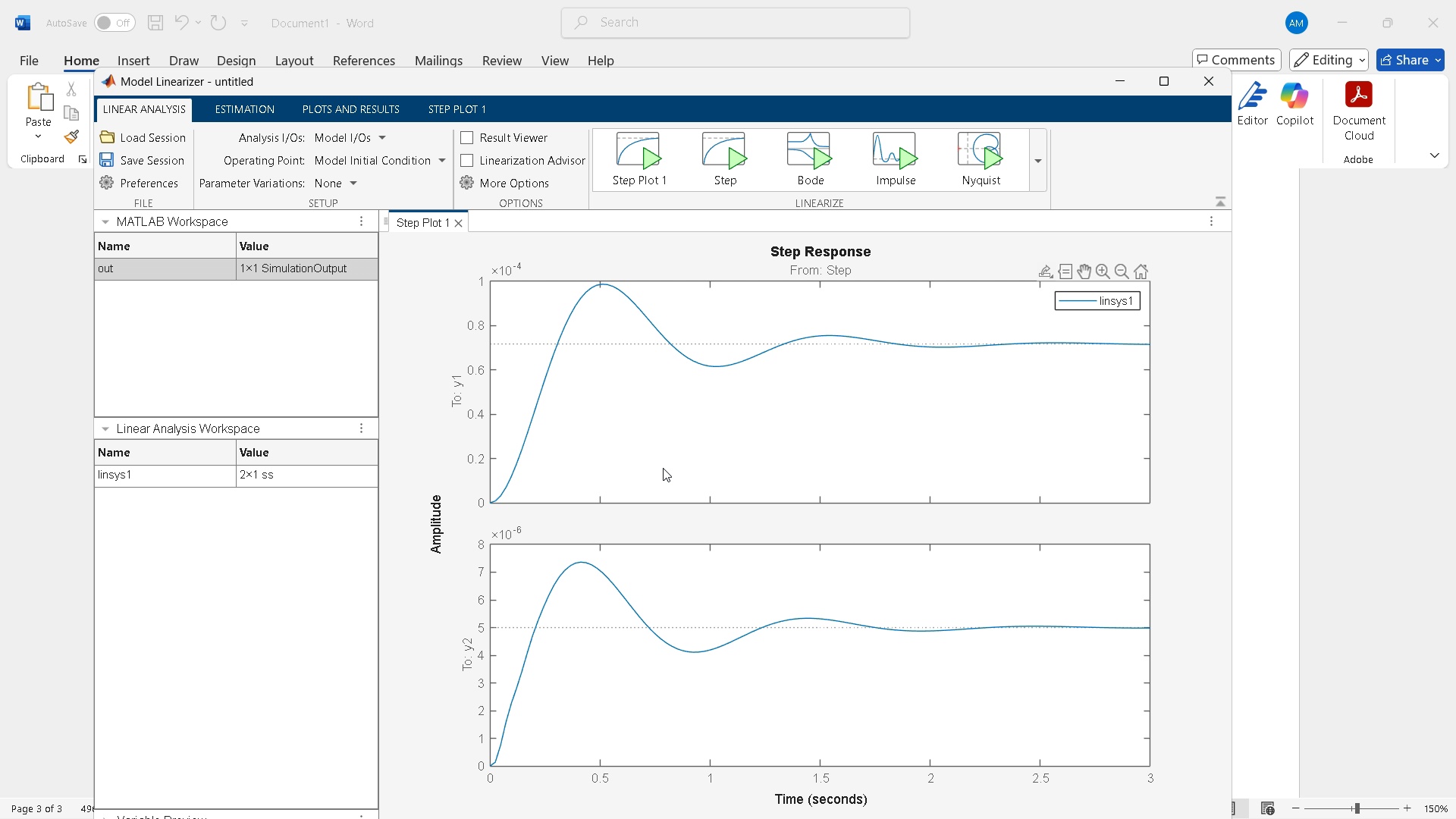 
wait(10.33)
 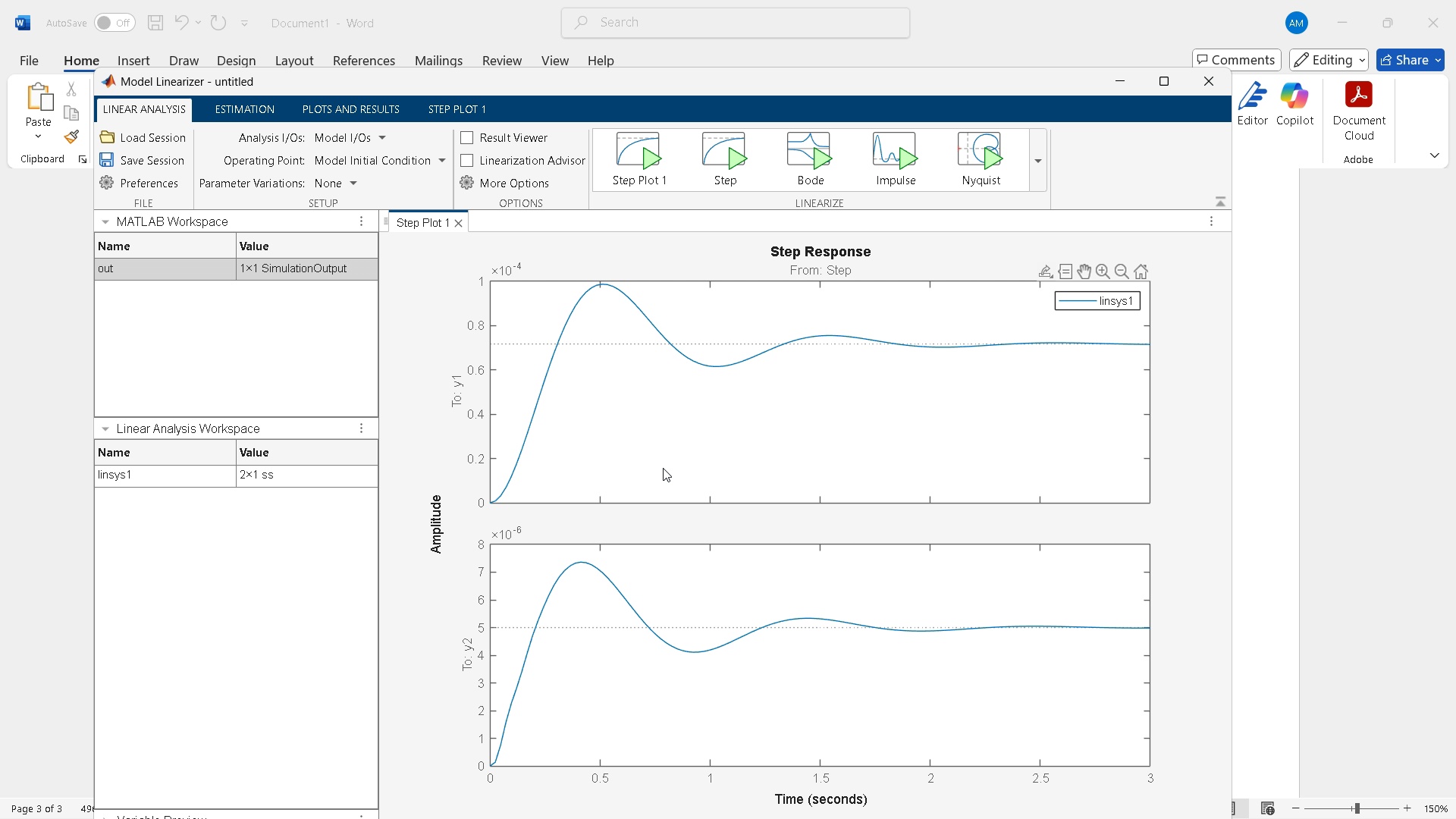 
left_click([273, 479])
 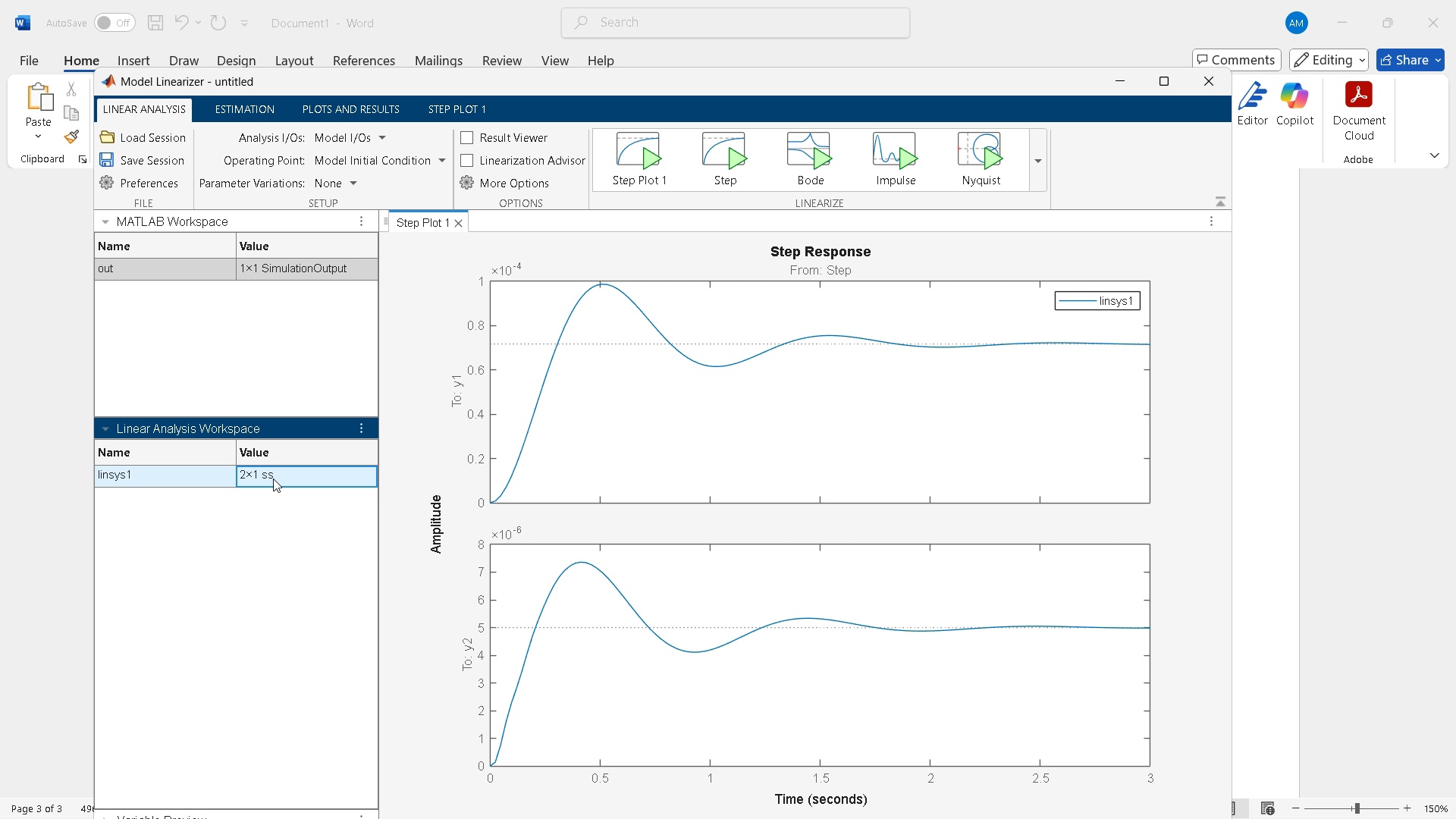 
right_click([273, 479])
 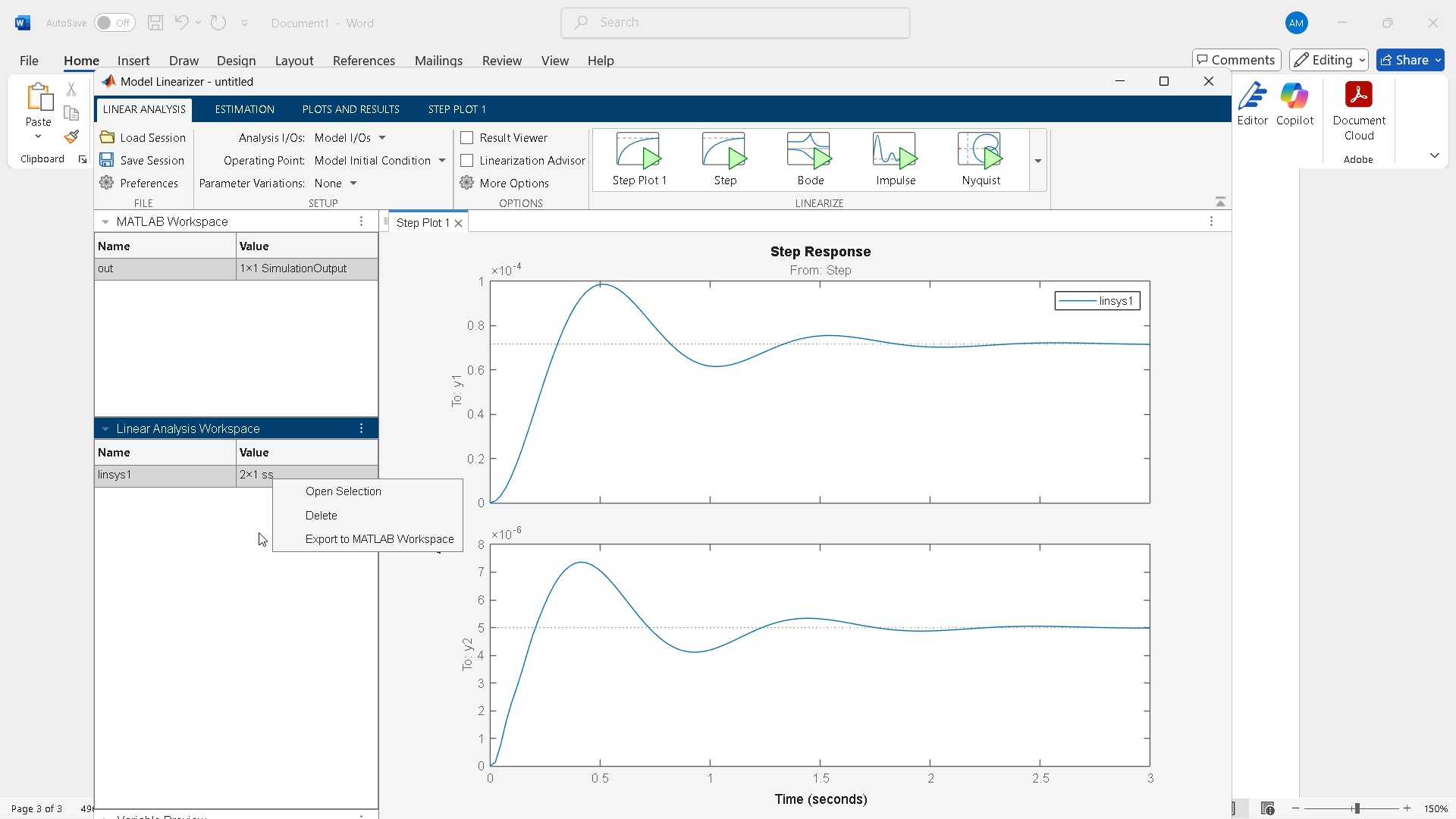 
left_click([267, 570])
 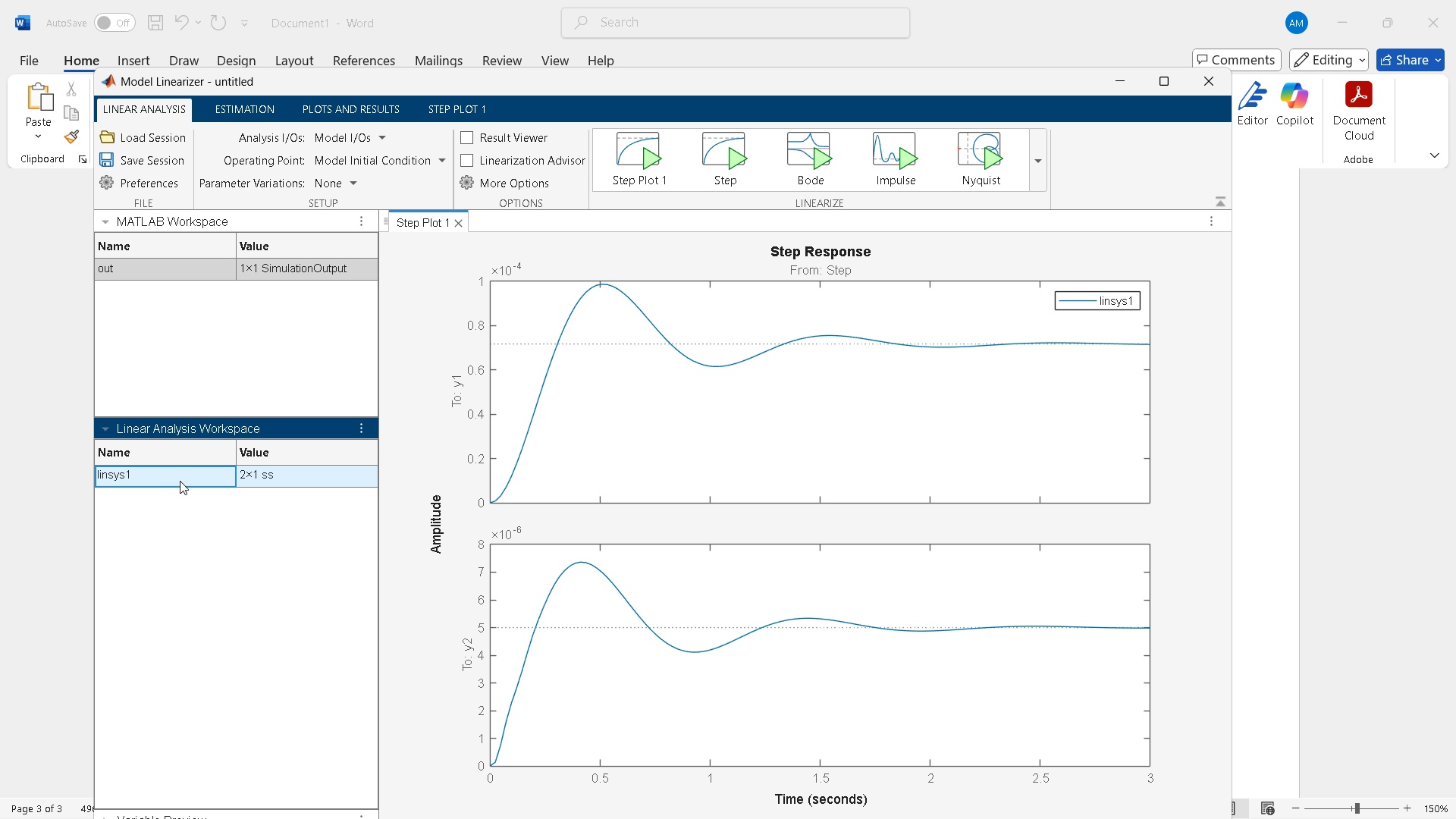 
double_click([180, 481])
 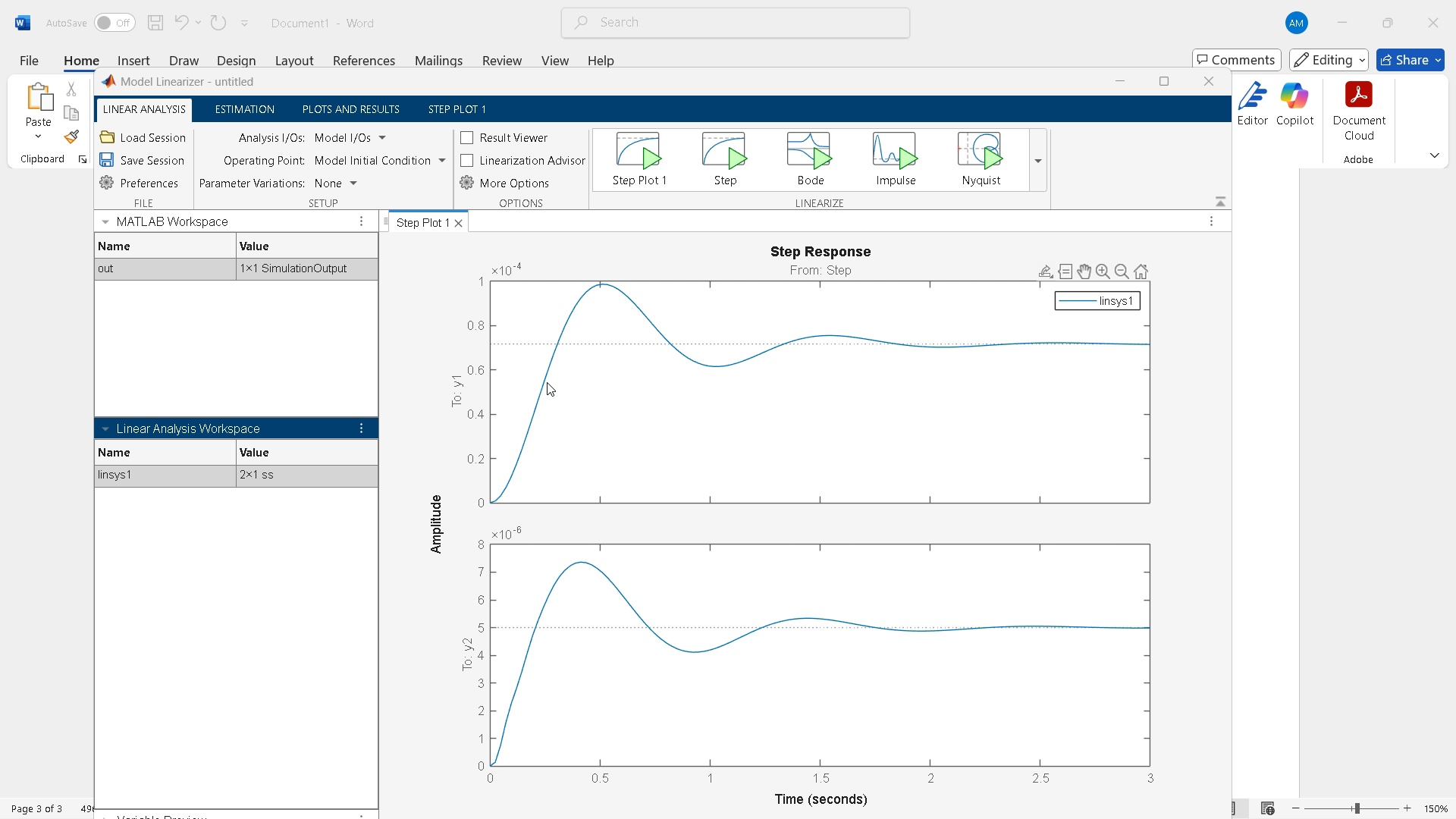 
wait(10.26)
 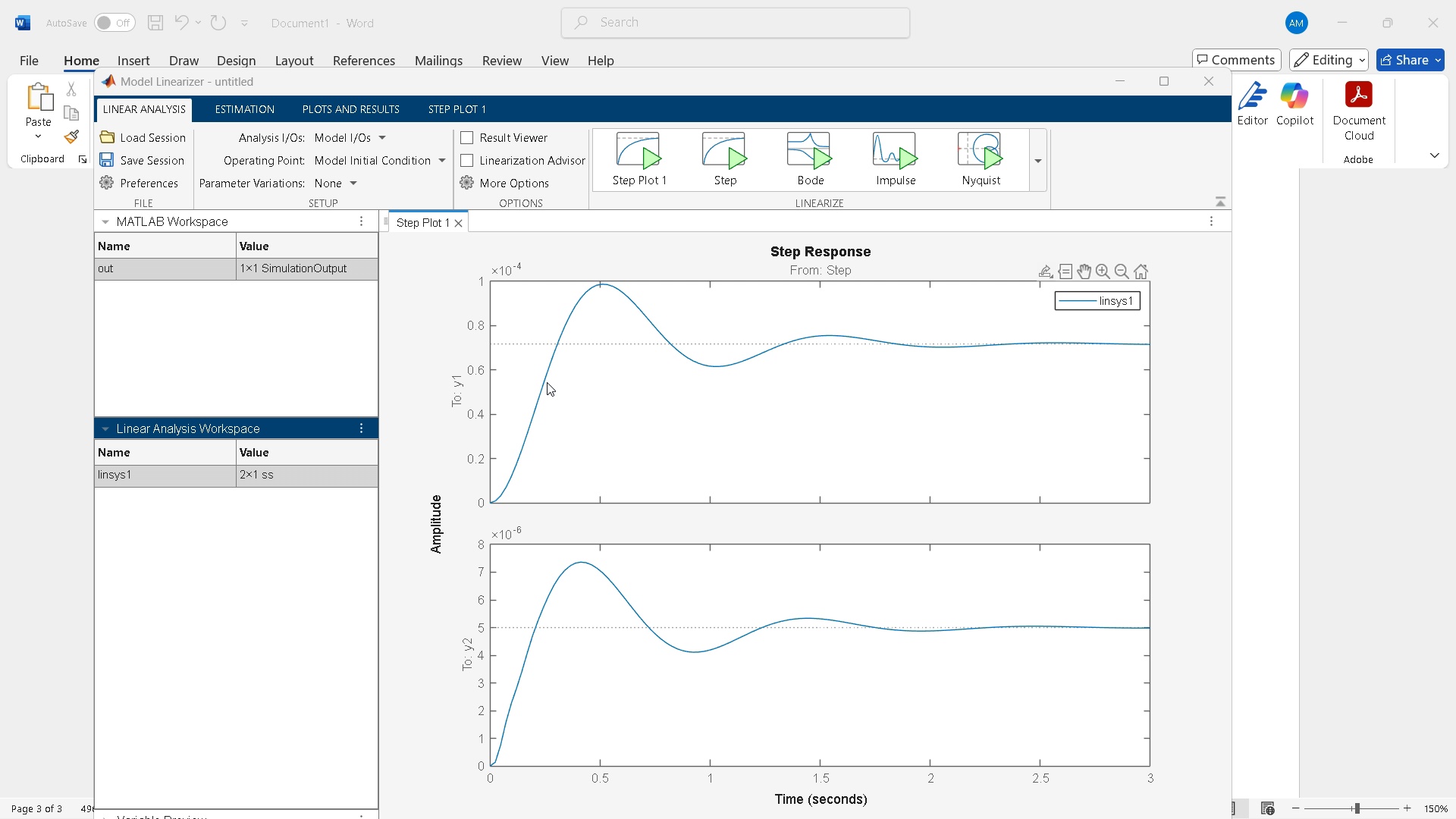 
scroll: coordinate [733, 430], scroll_direction: down, amount: 10.0
 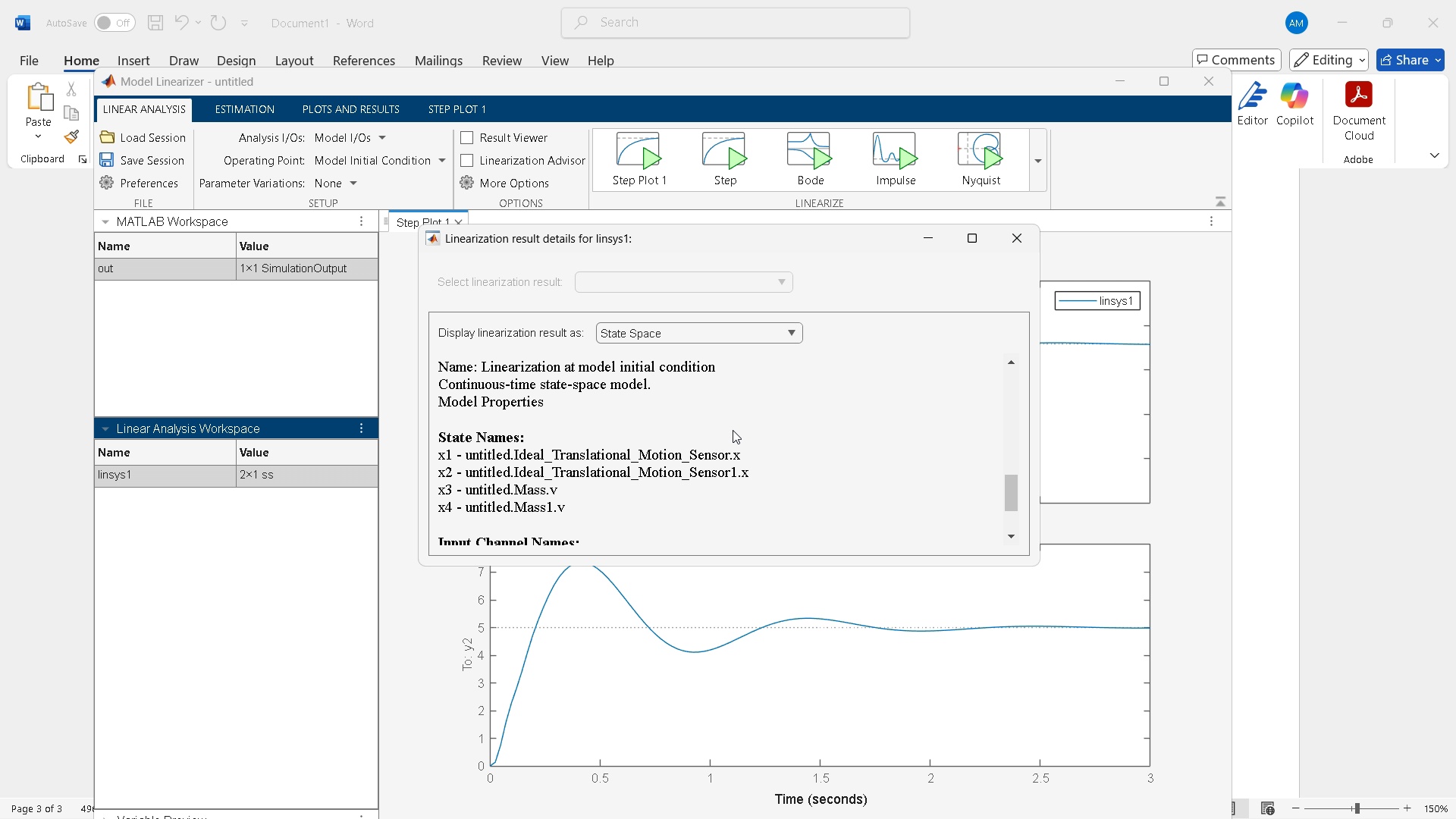 
scroll: coordinate [733, 430], scroll_direction: up, amount: 3.0
 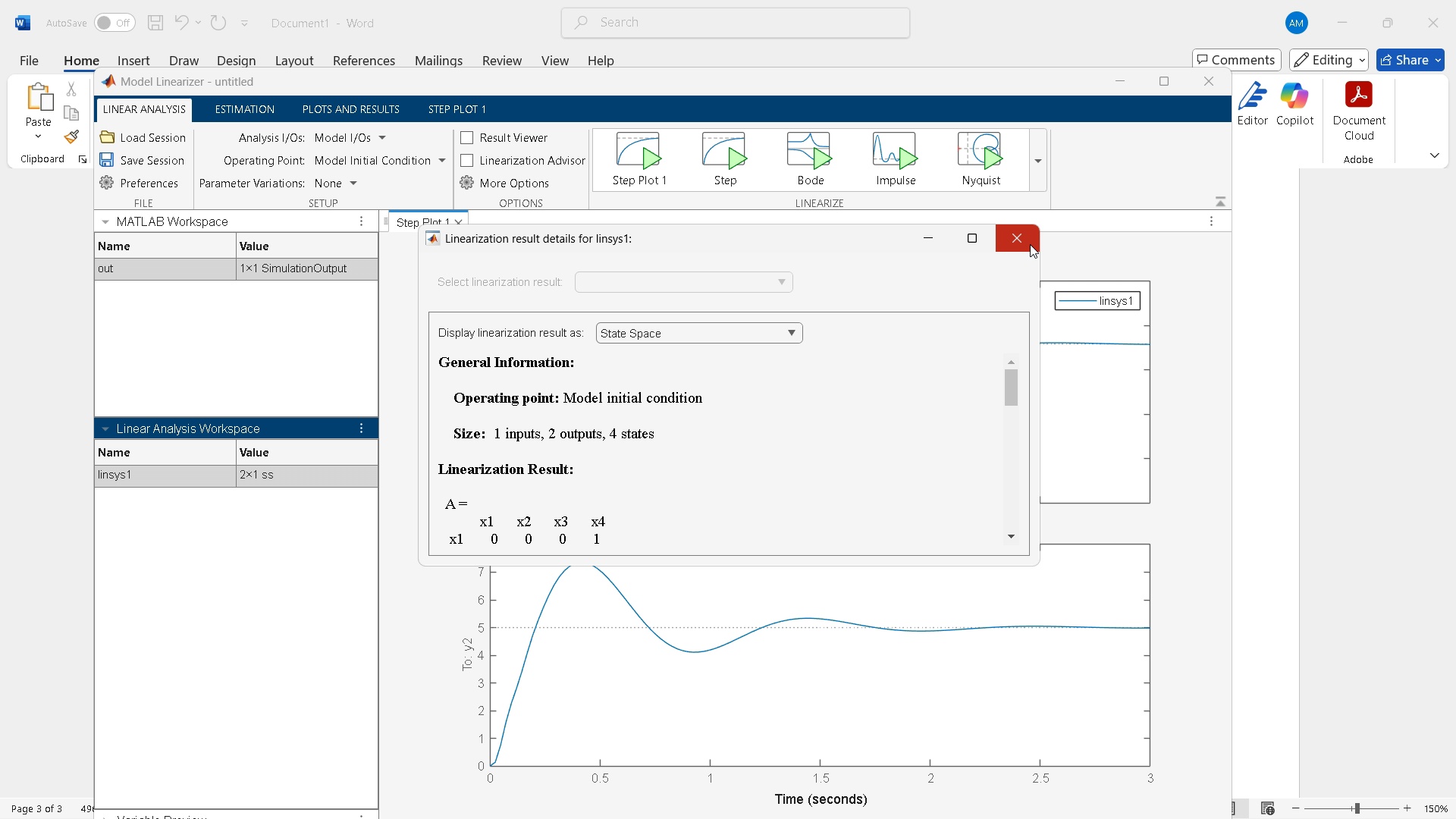 
wait(6.81)
 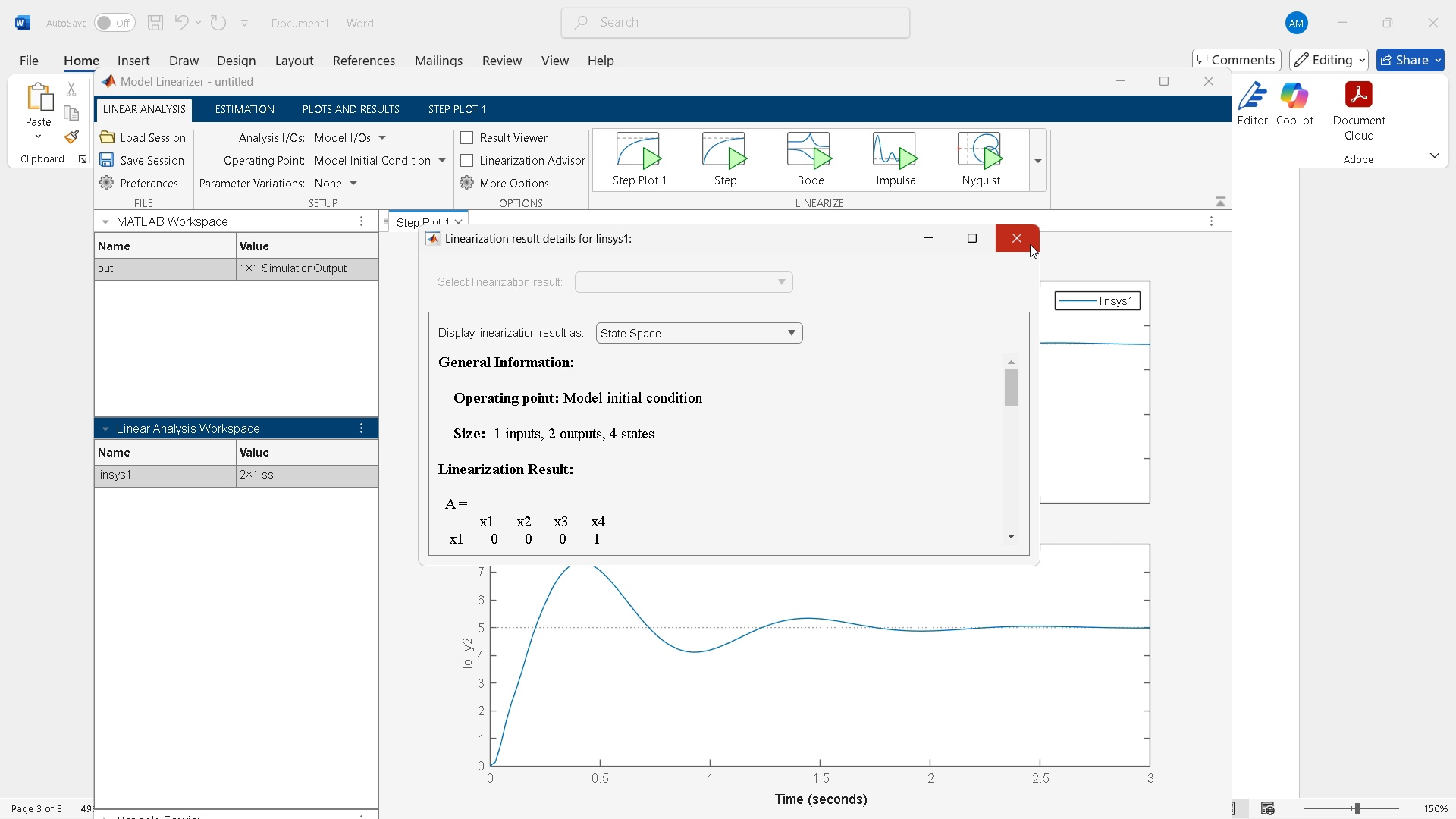 
left_click([1003, 235])
 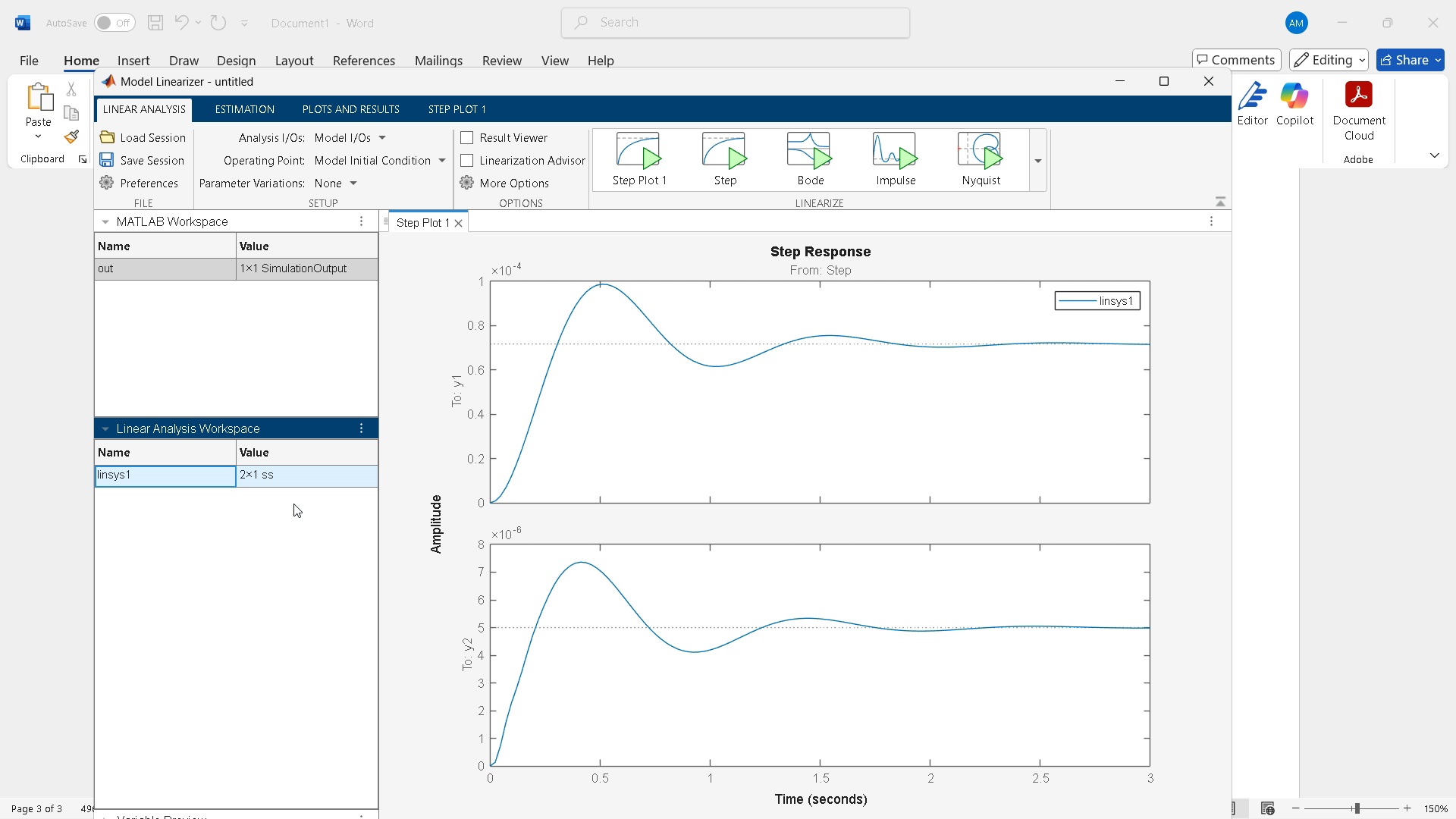 
double_click([249, 471])
 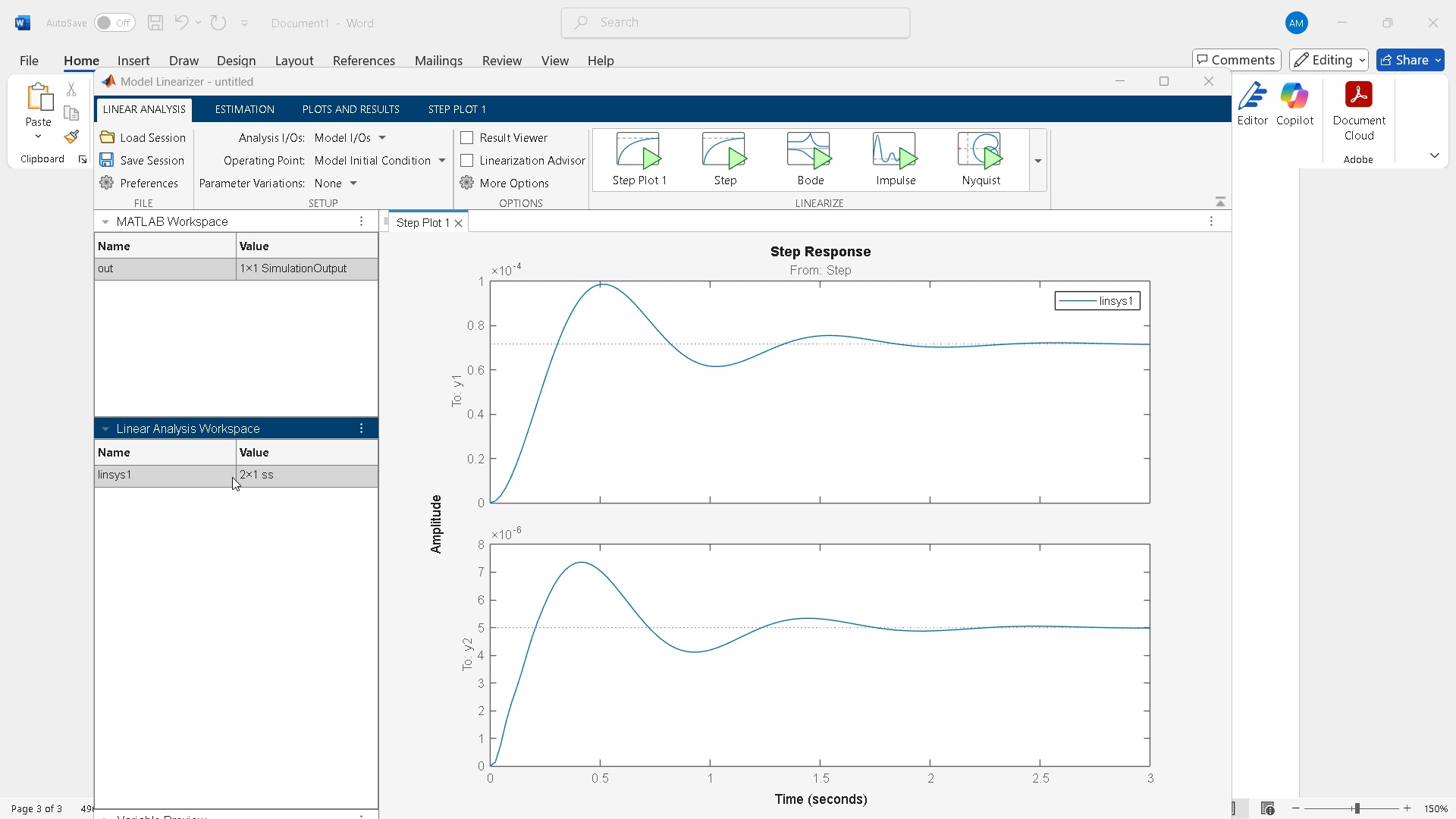 
double_click([233, 476])
 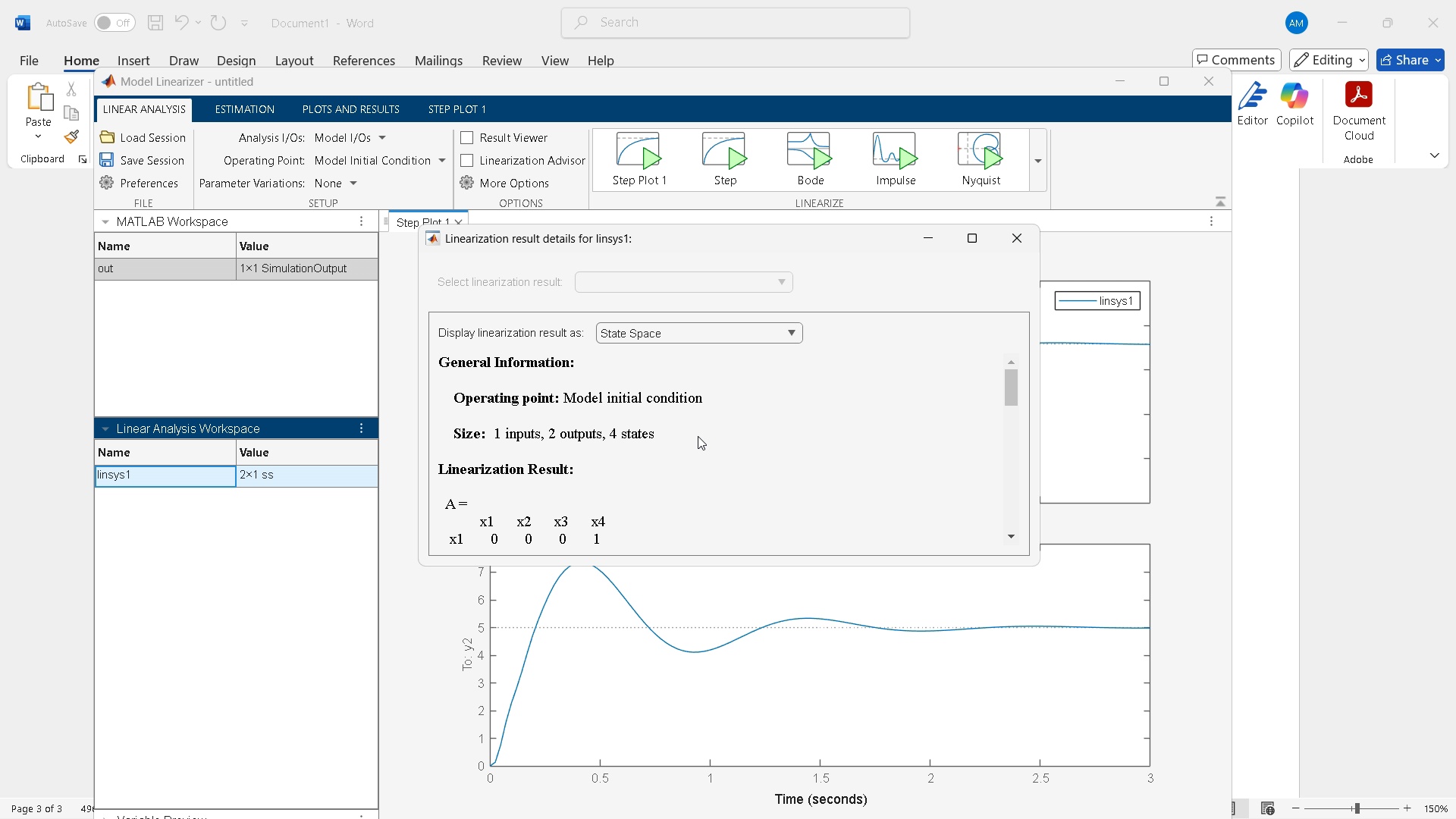 
scroll: coordinate [738, 441], scroll_direction: up, amount: 1.0
 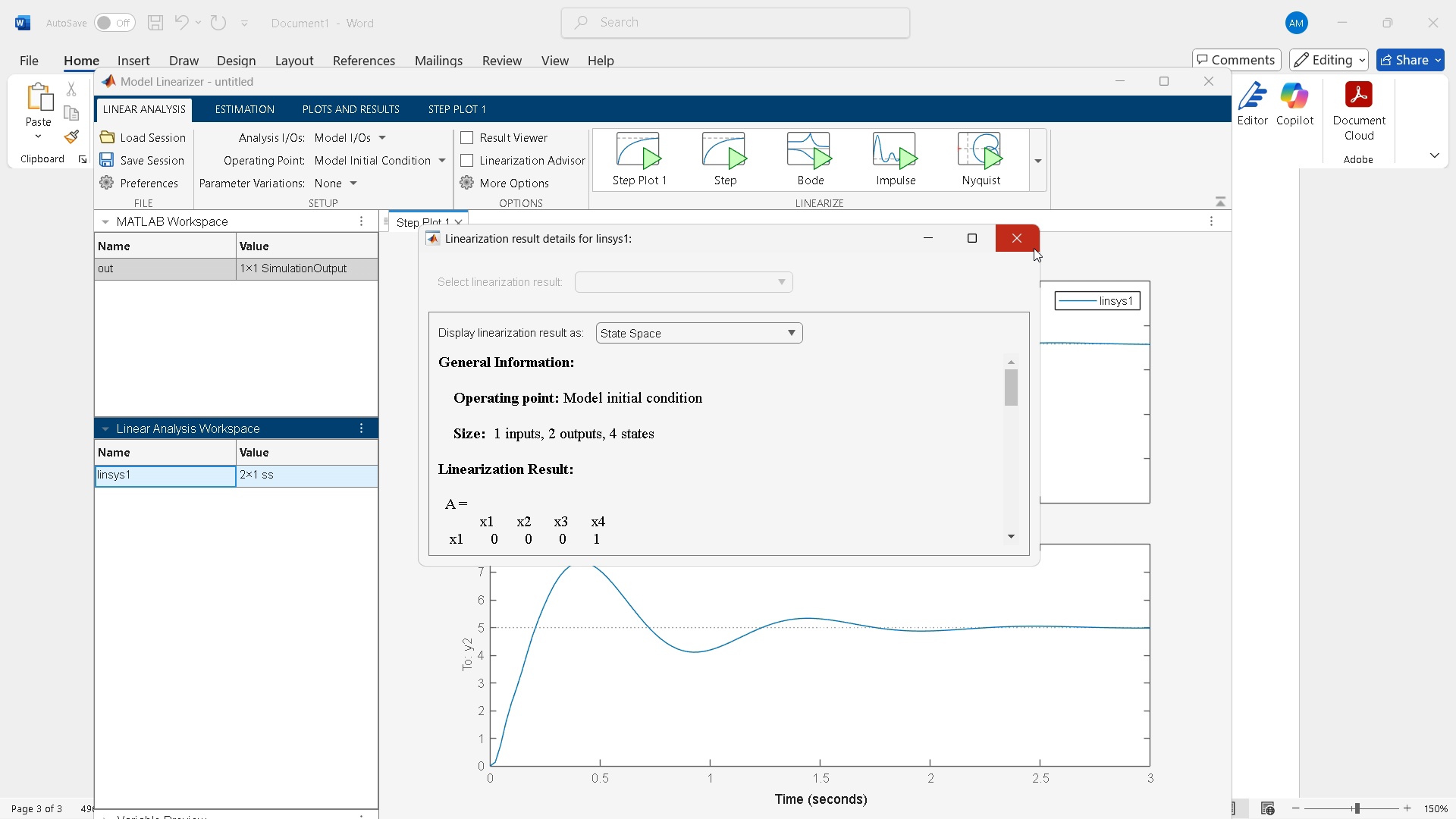 
left_click([1034, 248])
 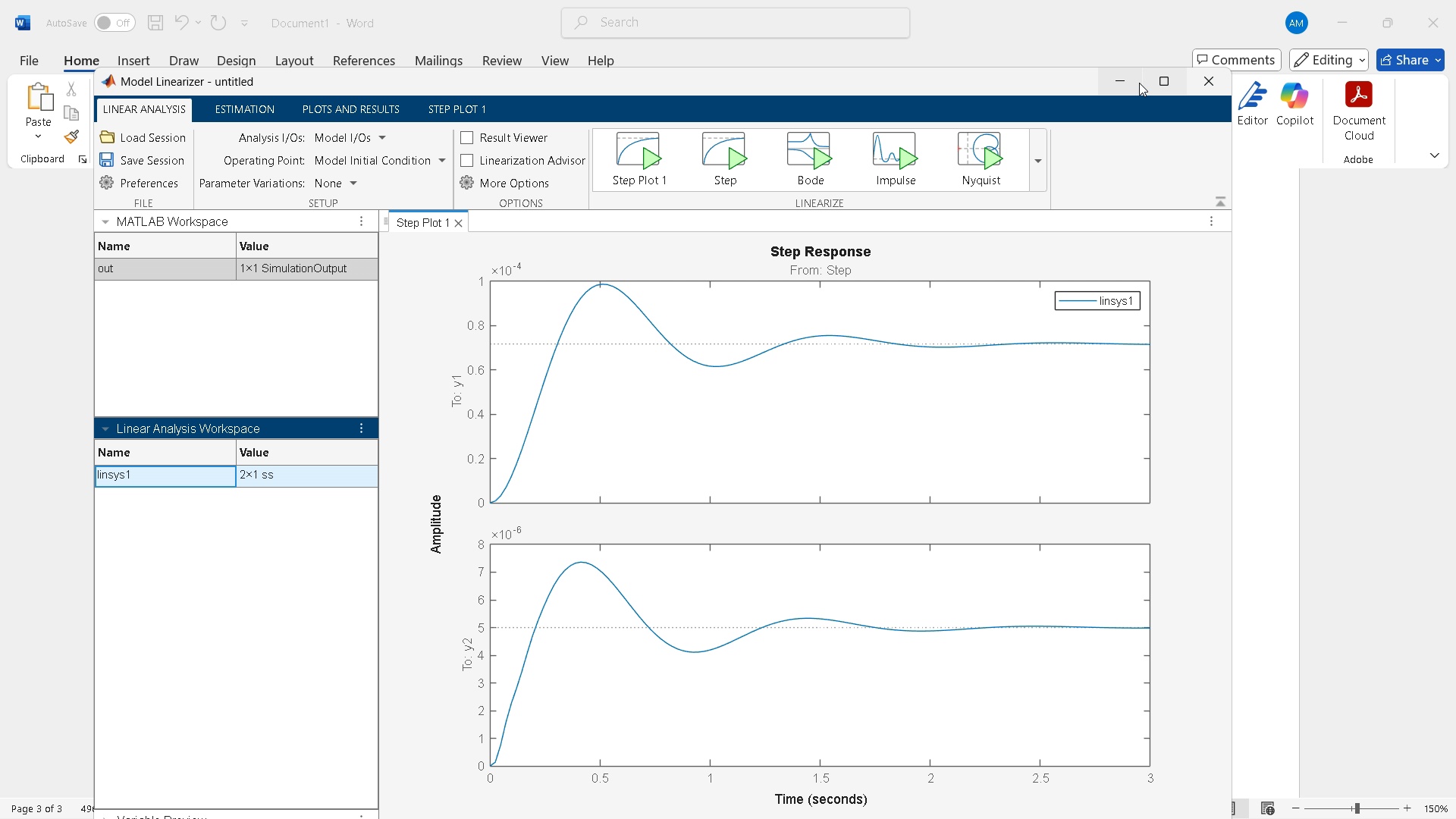 
left_click([1134, 77])
 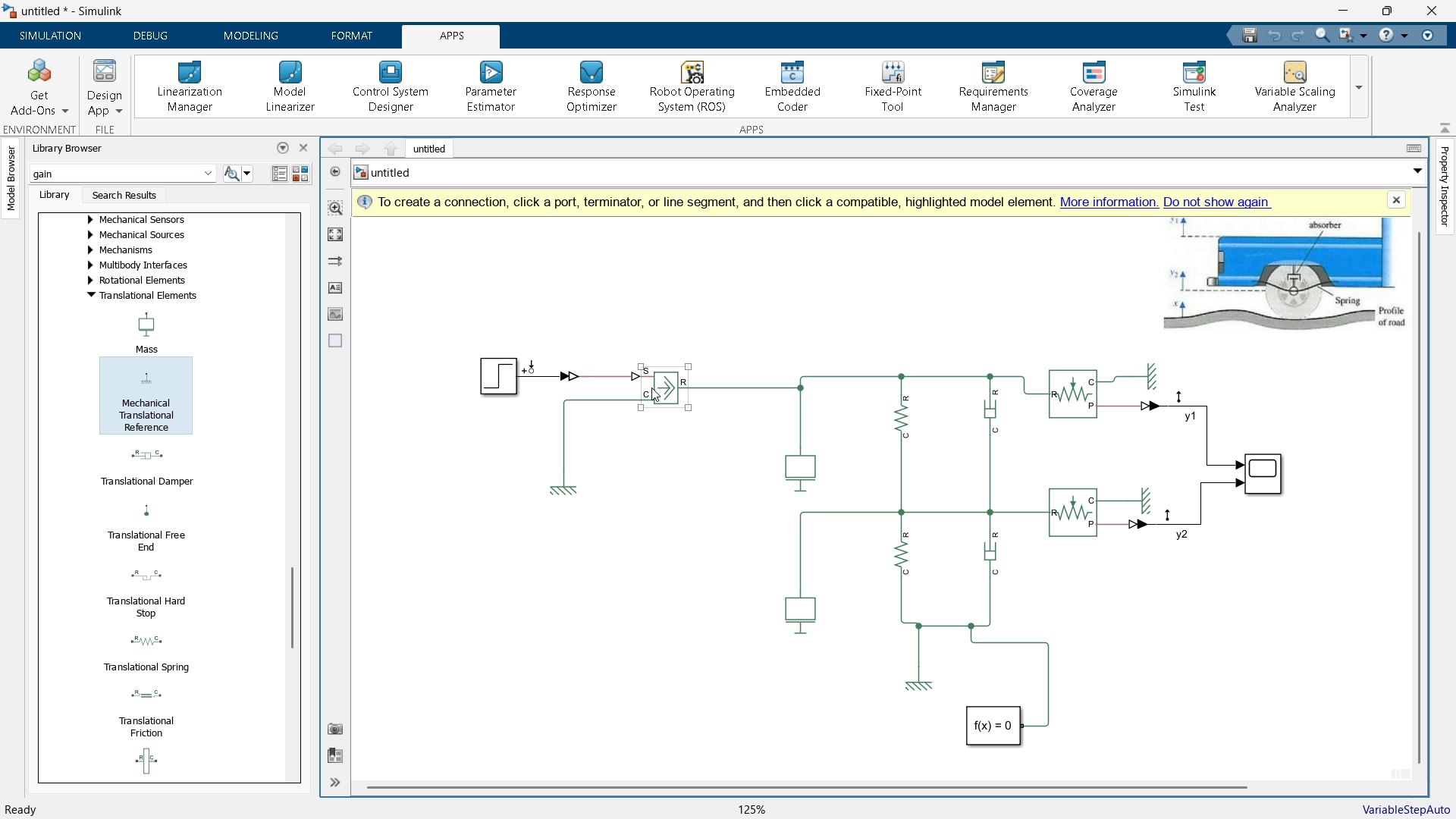 
wait(12.37)
 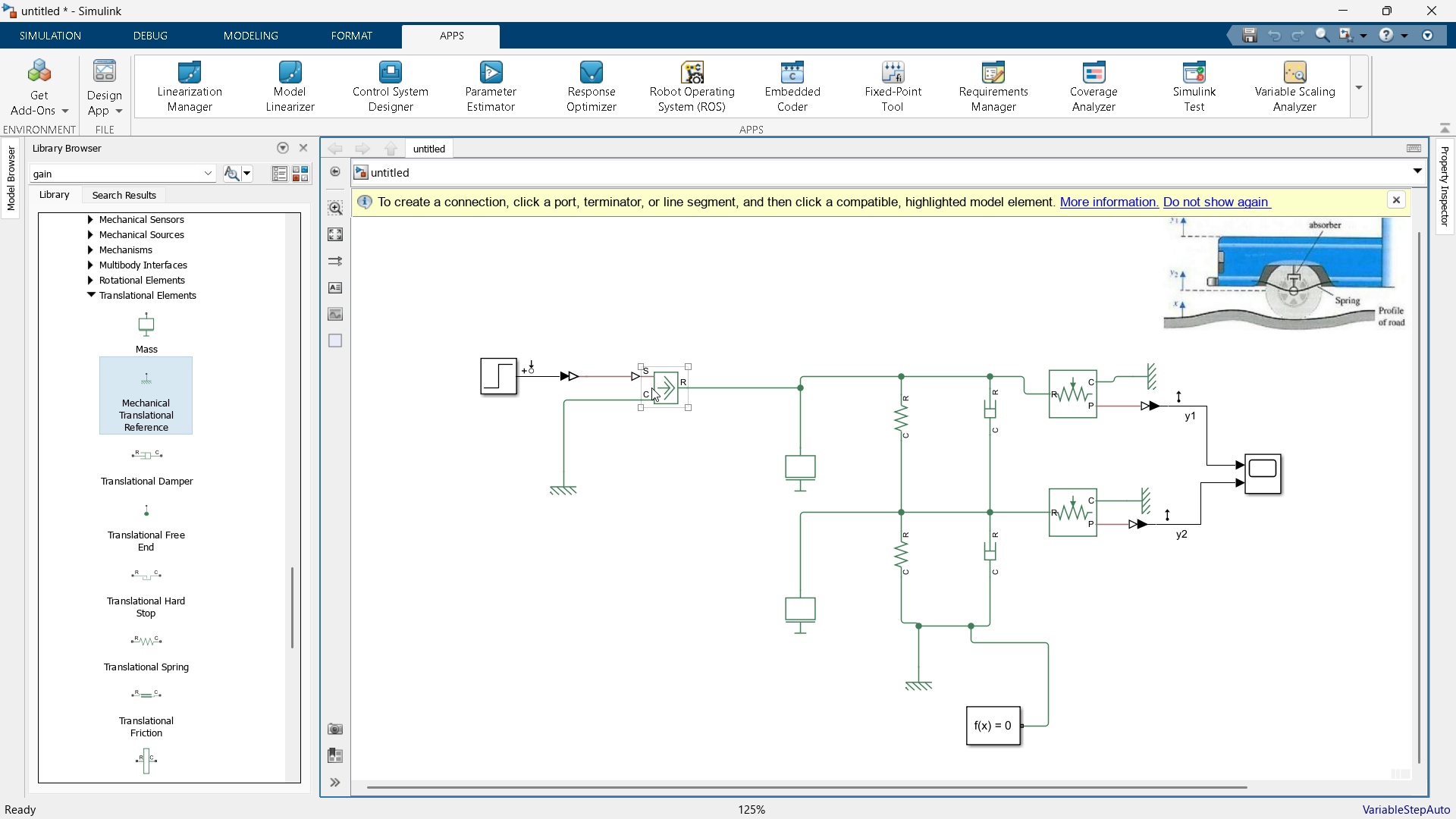 
left_click([1165, 698])
 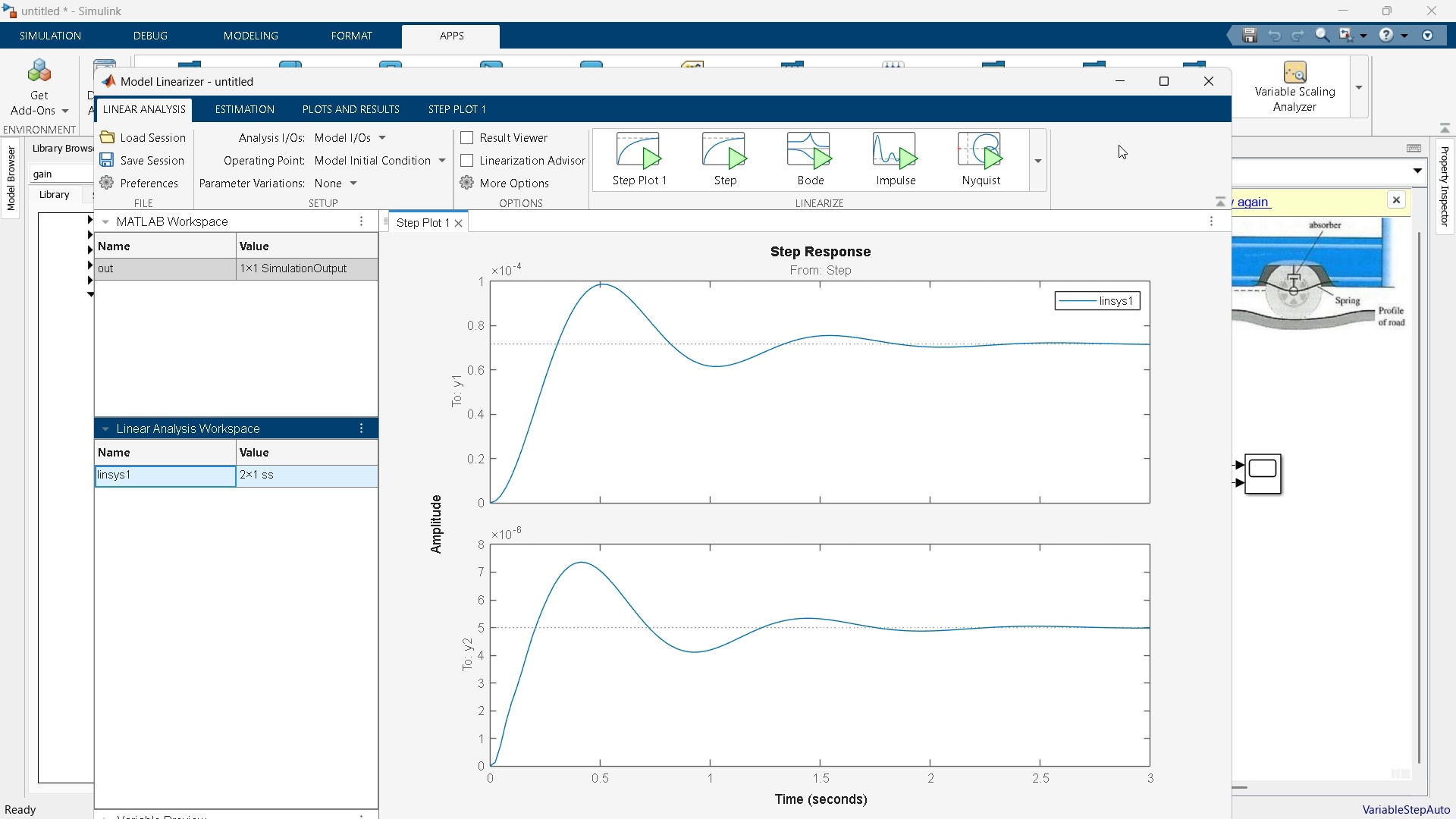 
left_click([1214, 85])
 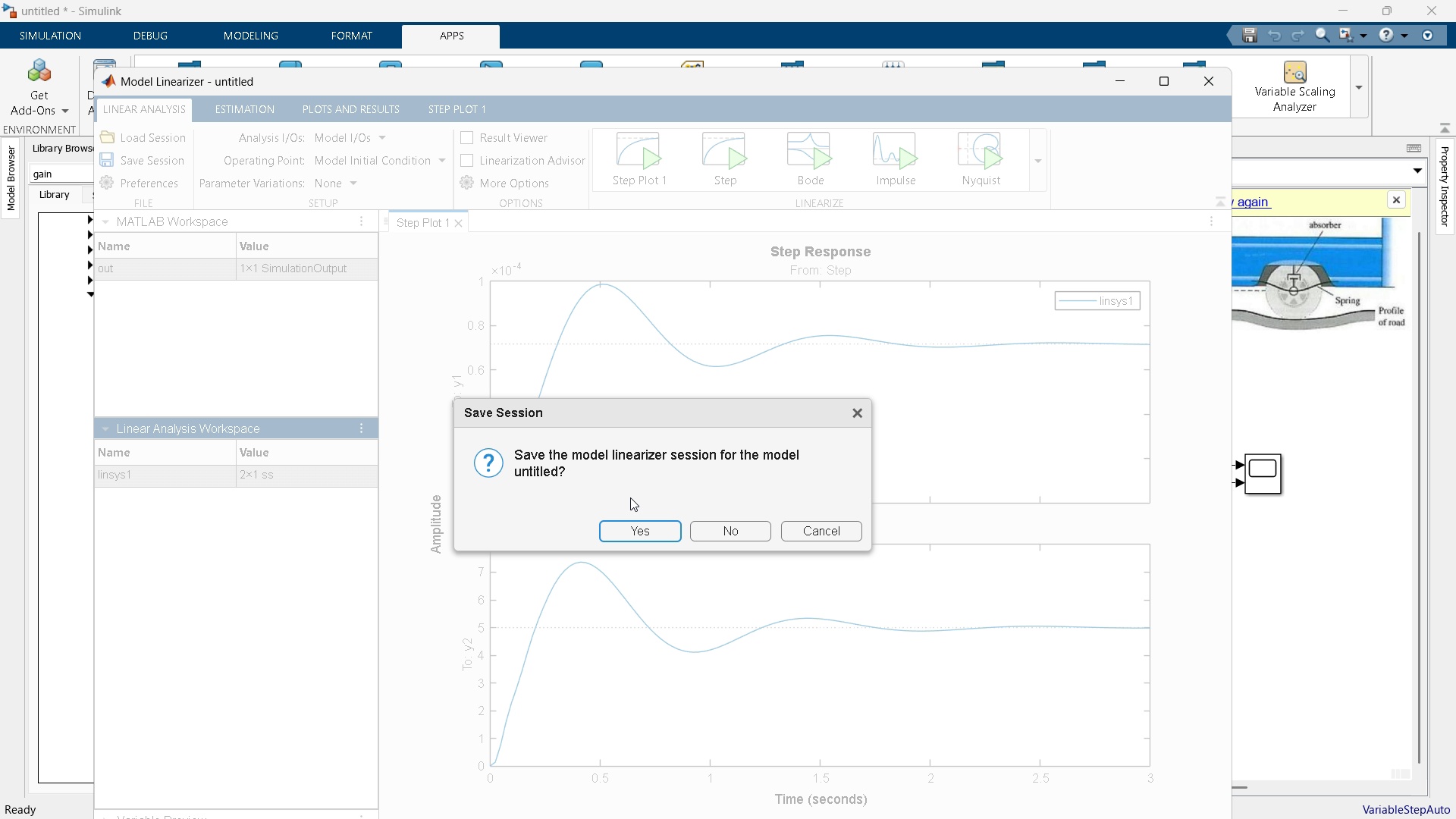 
left_click([727, 535])
 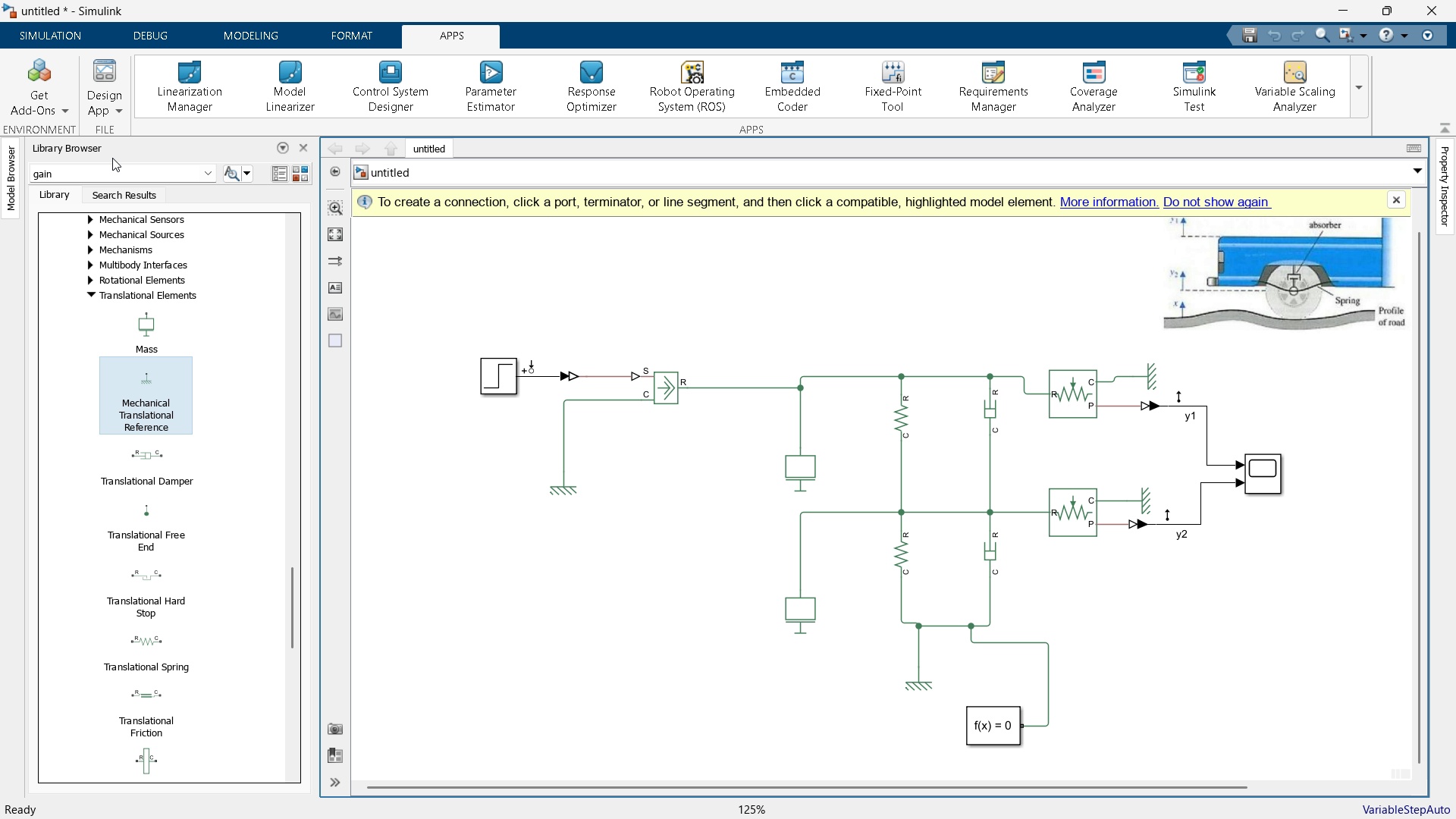 
left_click([72, 30])
 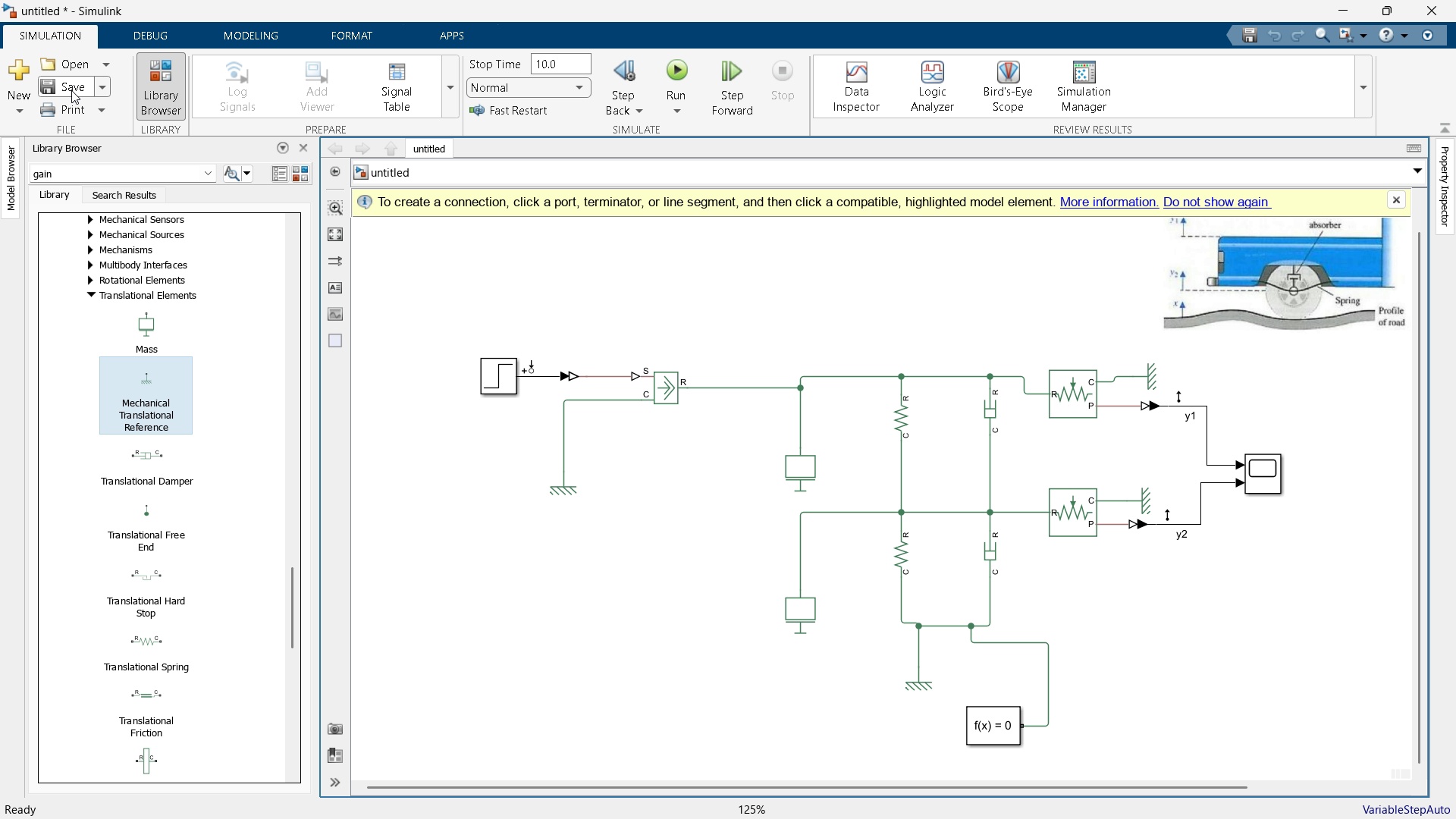 
left_click([72, 83])
 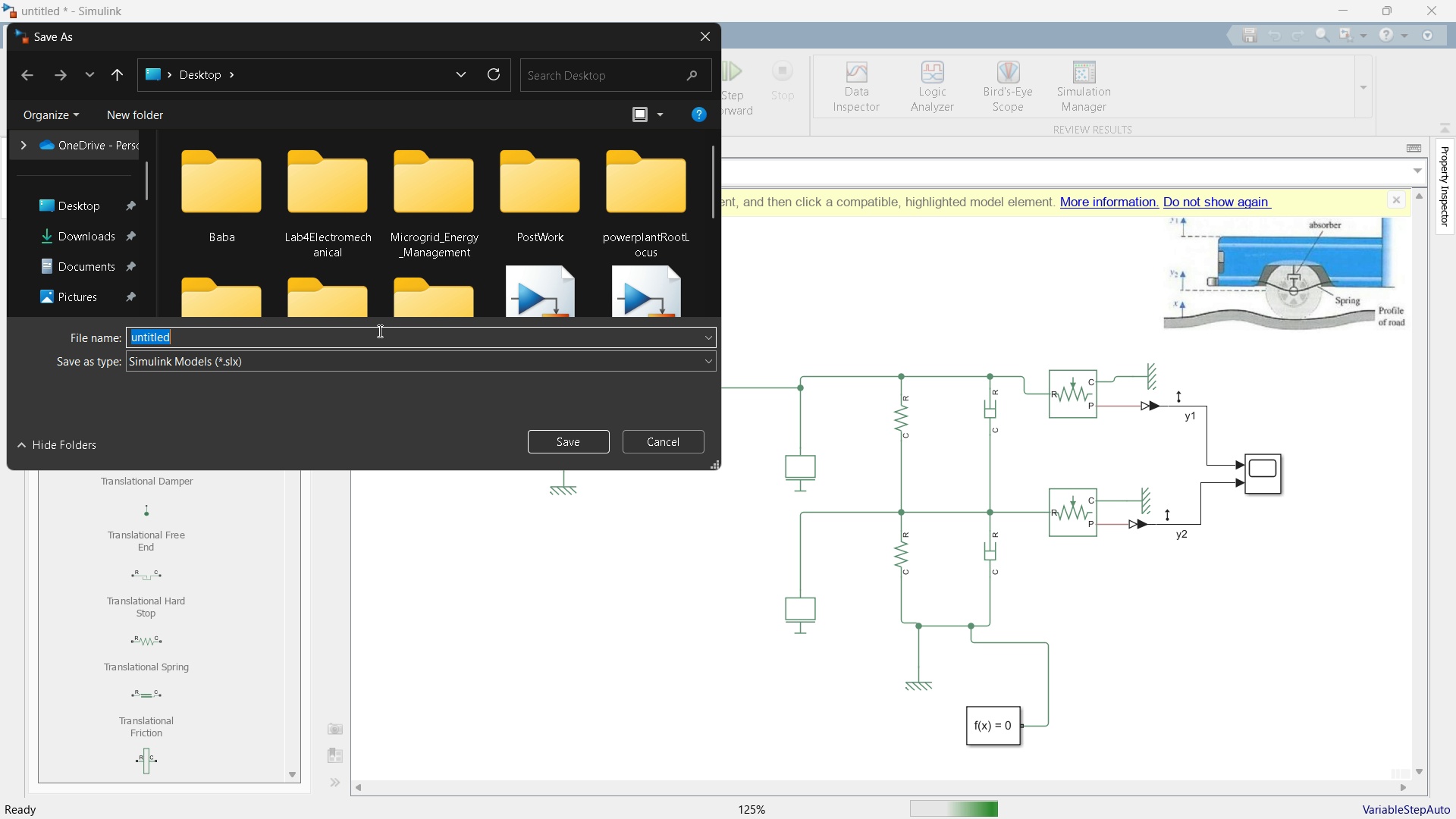 
left_click([100, 211])
 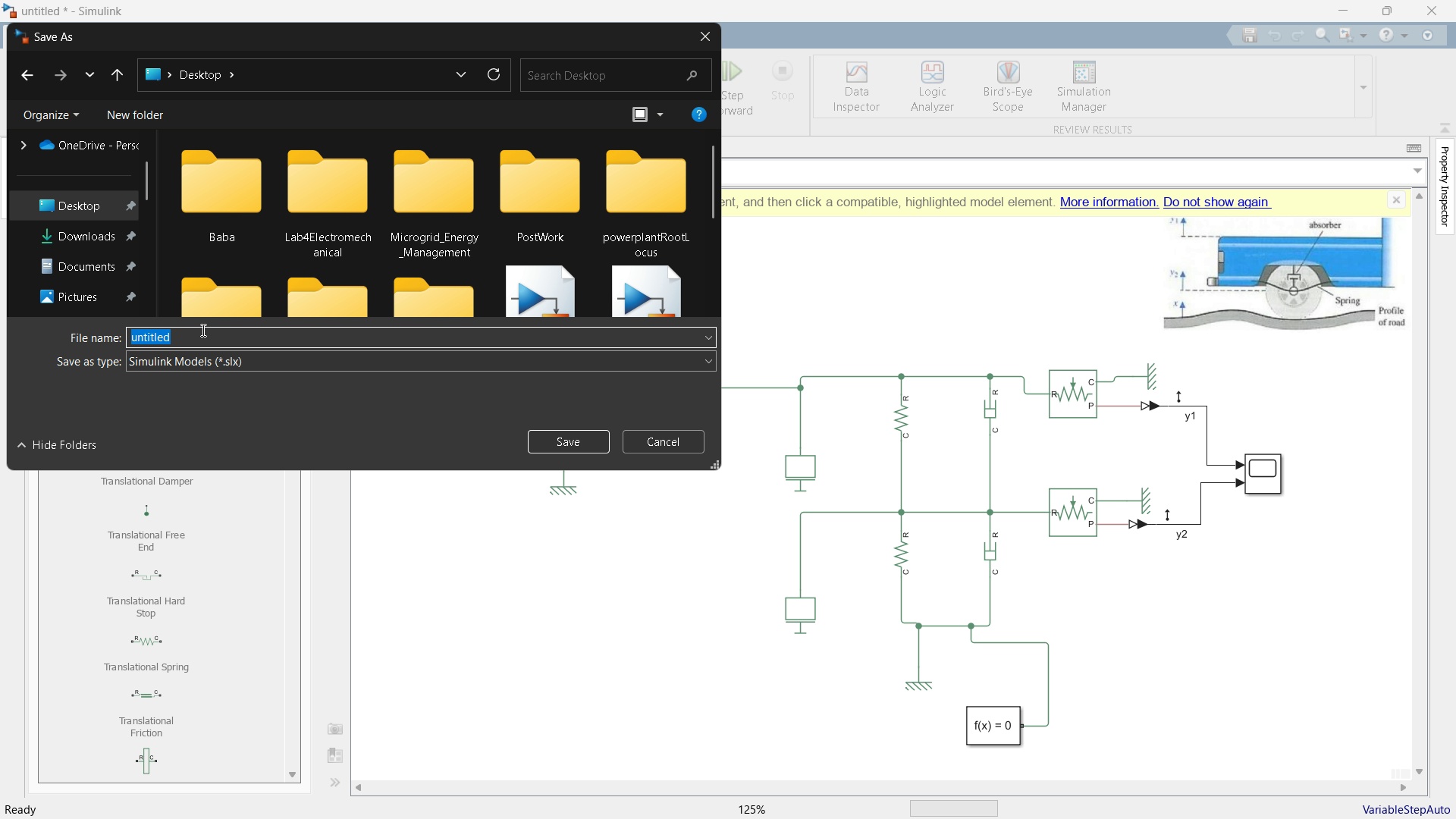 
type(ProjectThirdAmmar)
 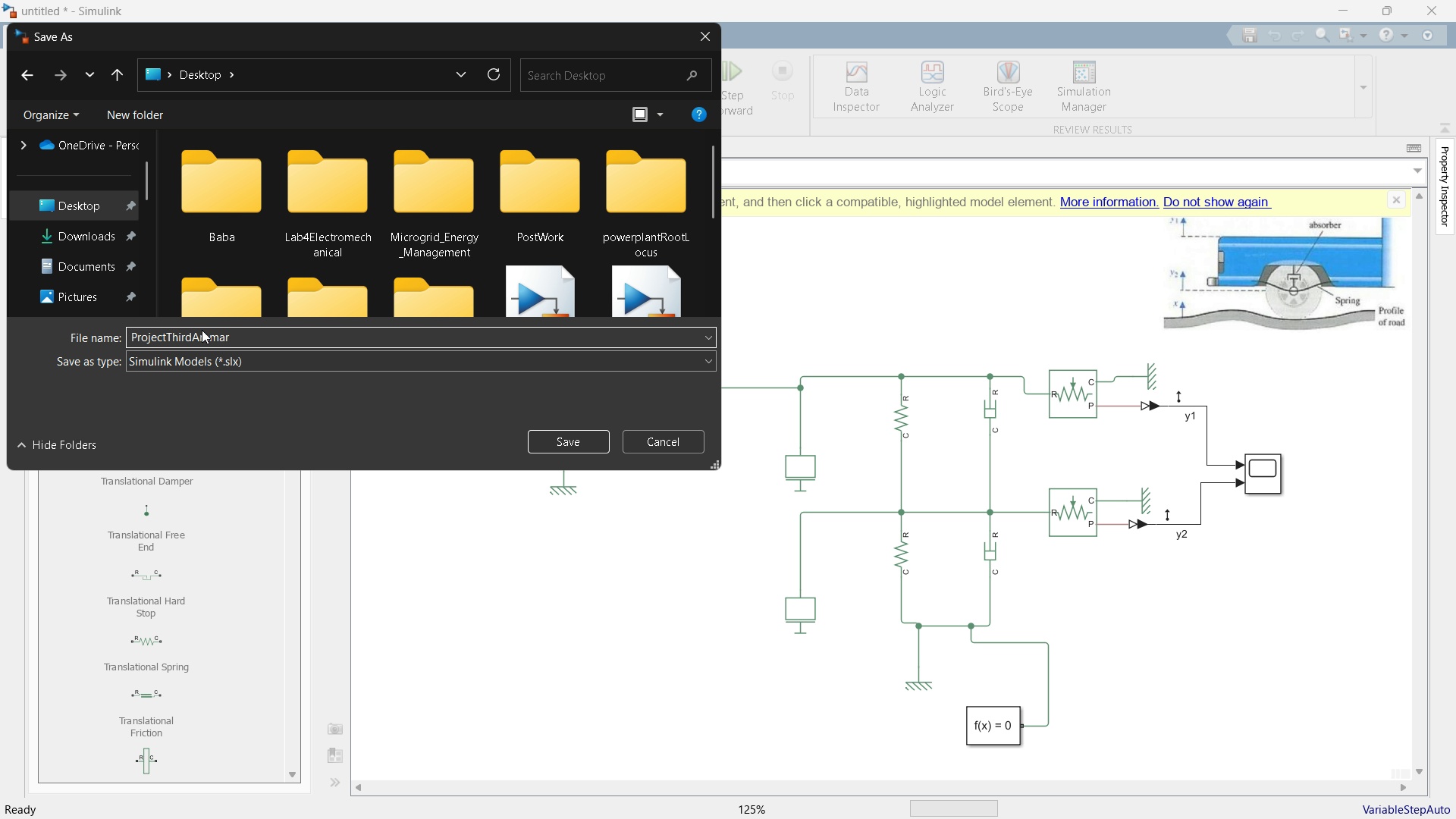 
key(Enter)
 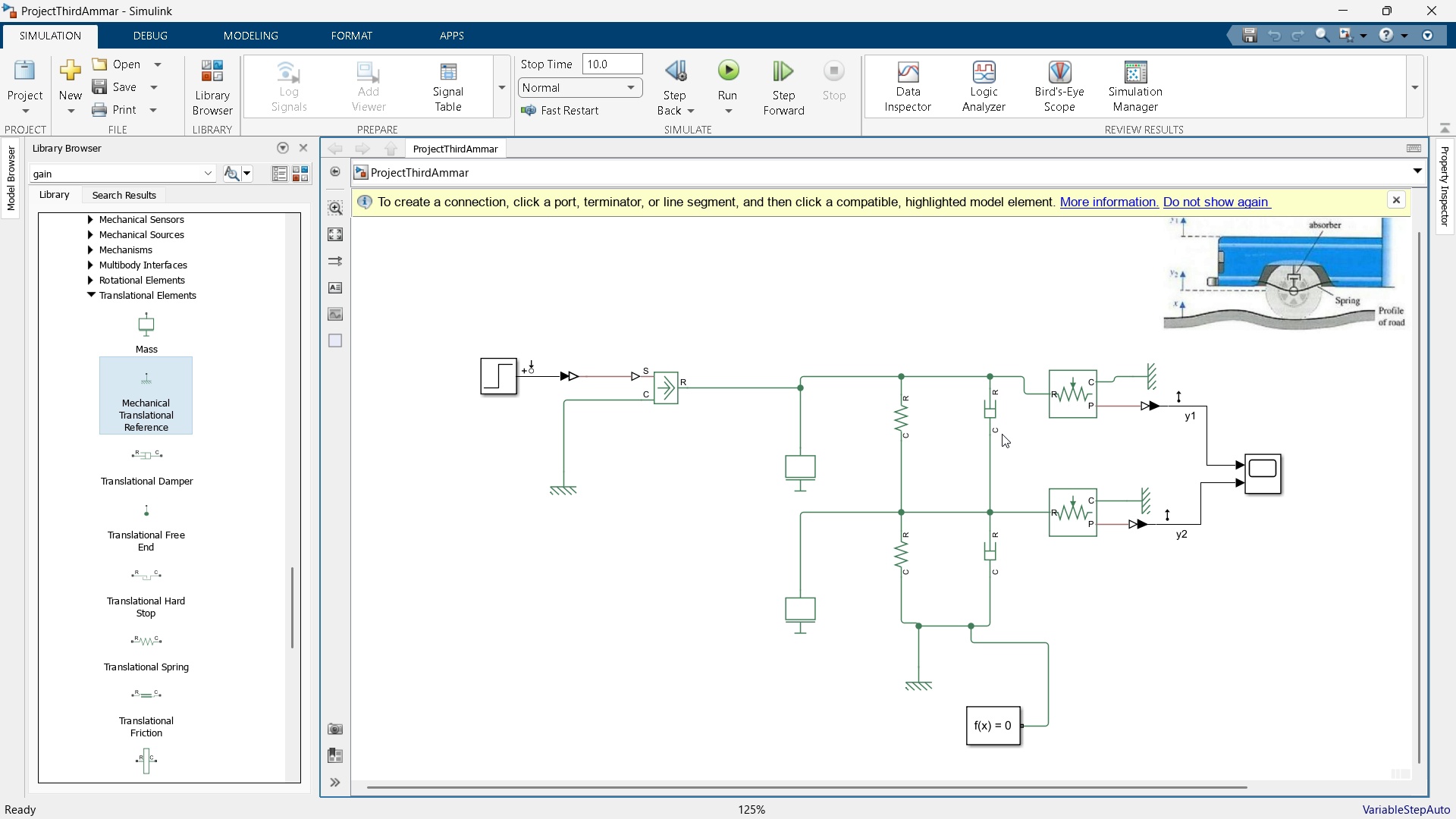 
wait(13.94)
 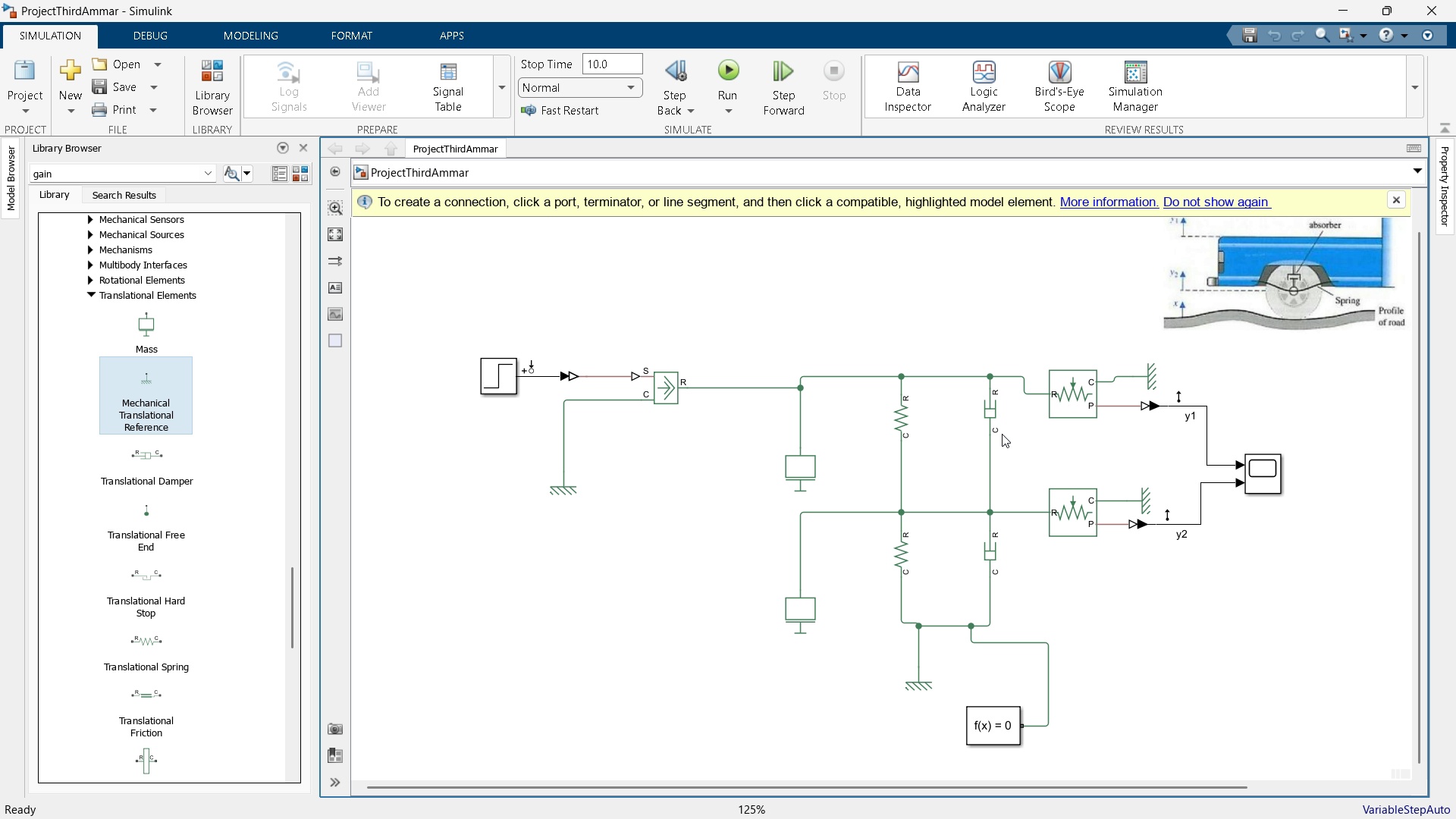 
left_click([454, 36])
 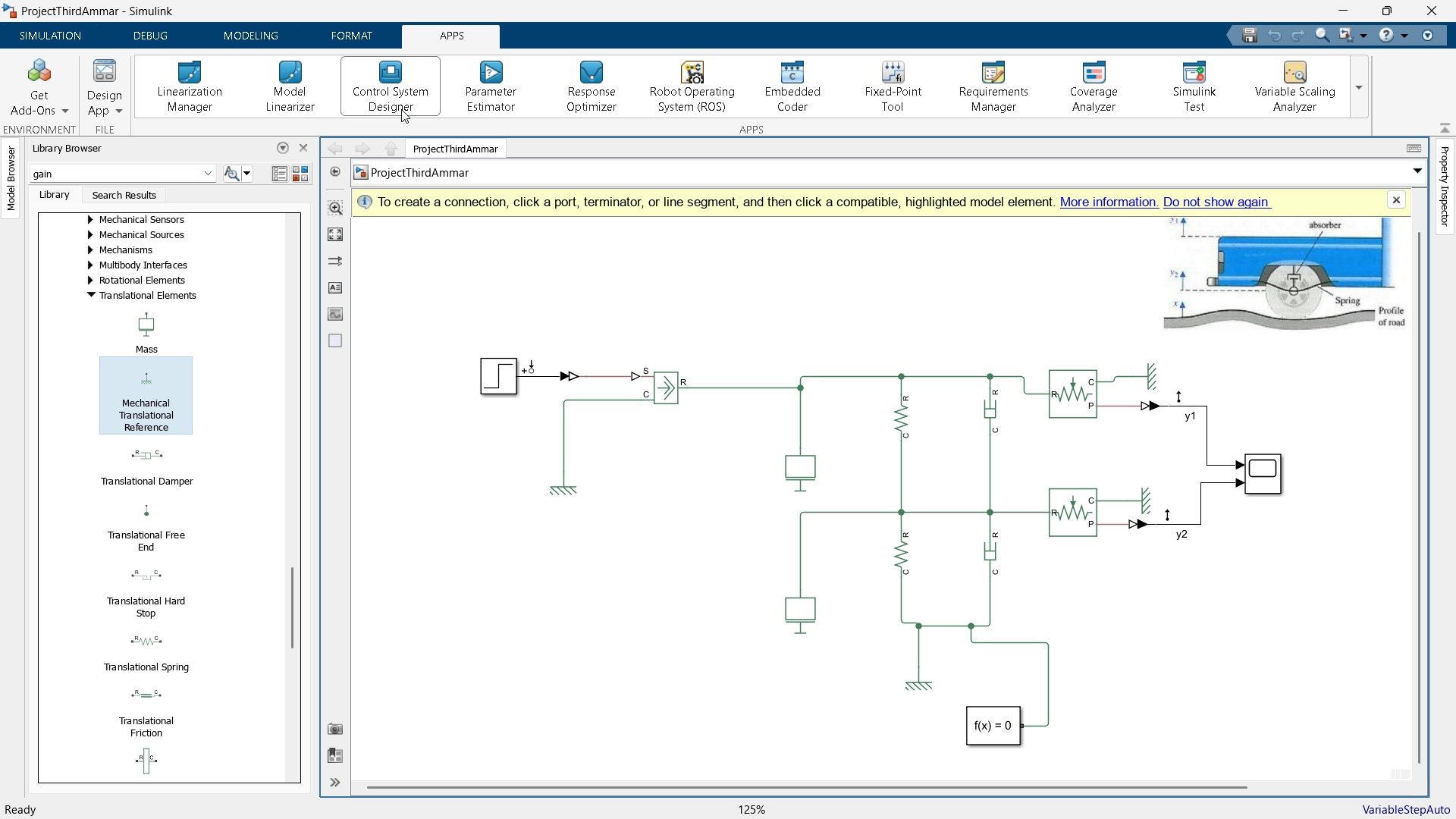 
left_click([315, 94])
 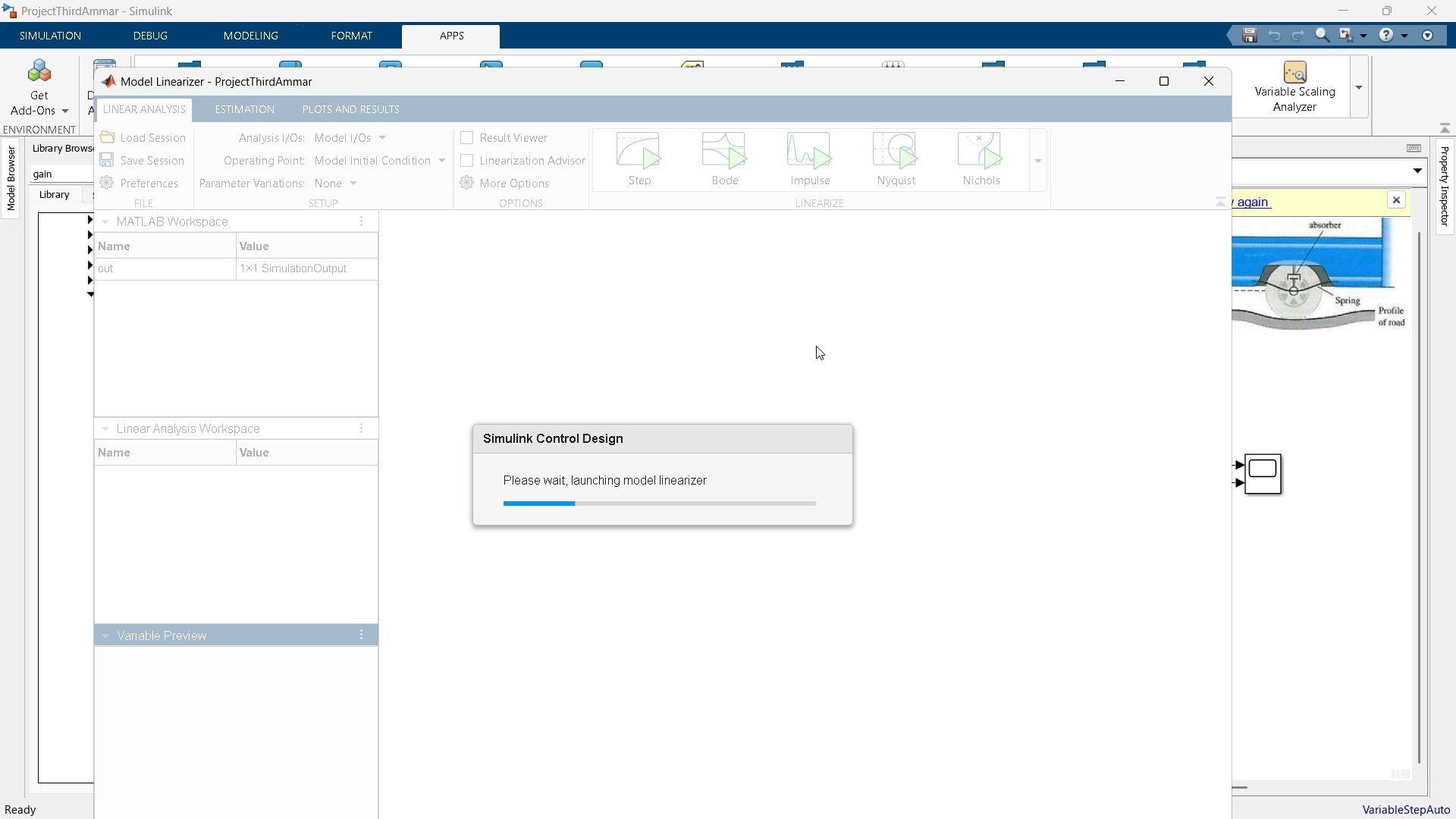 
wait(11.39)
 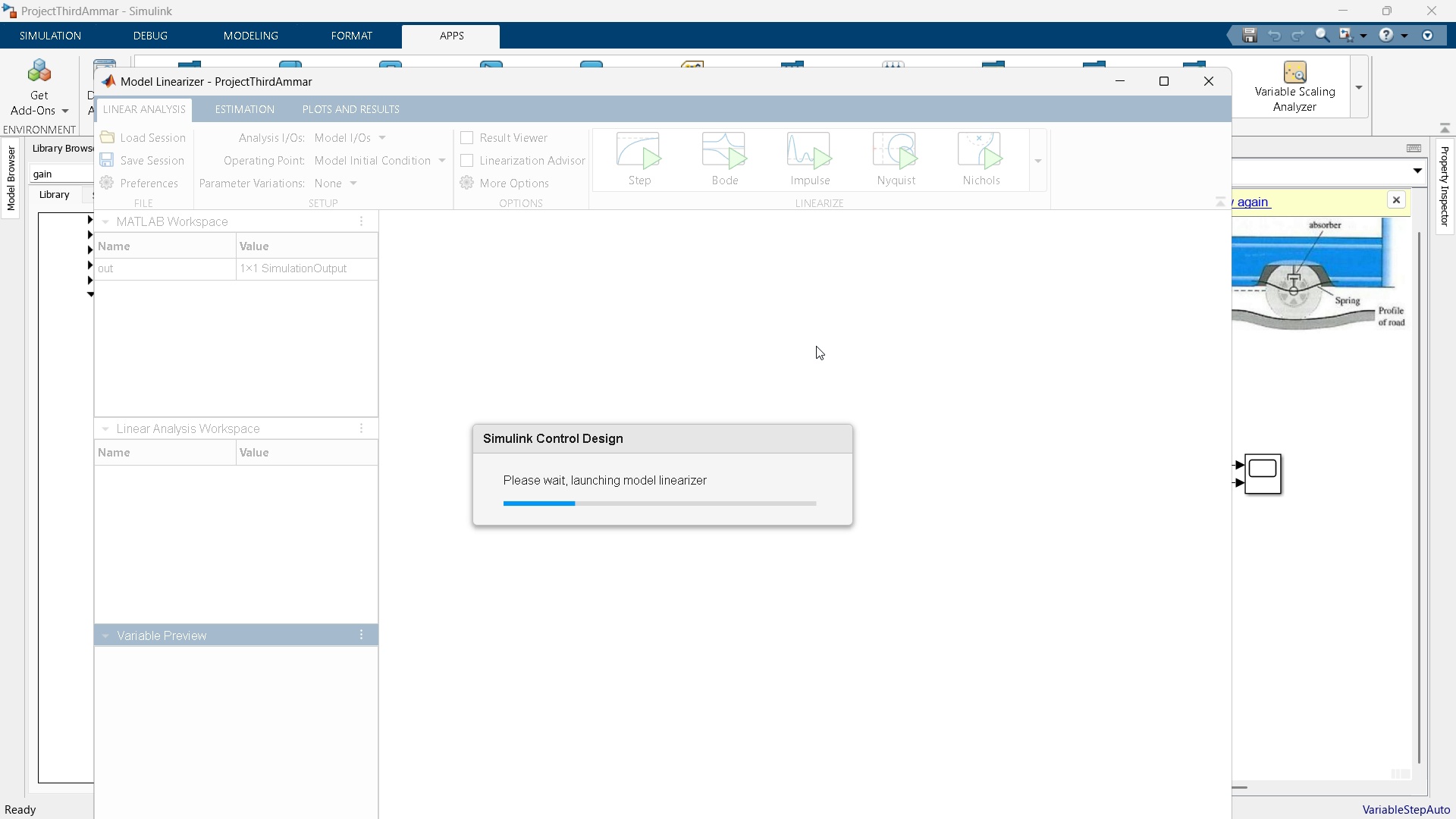 
left_click([633, 163])
 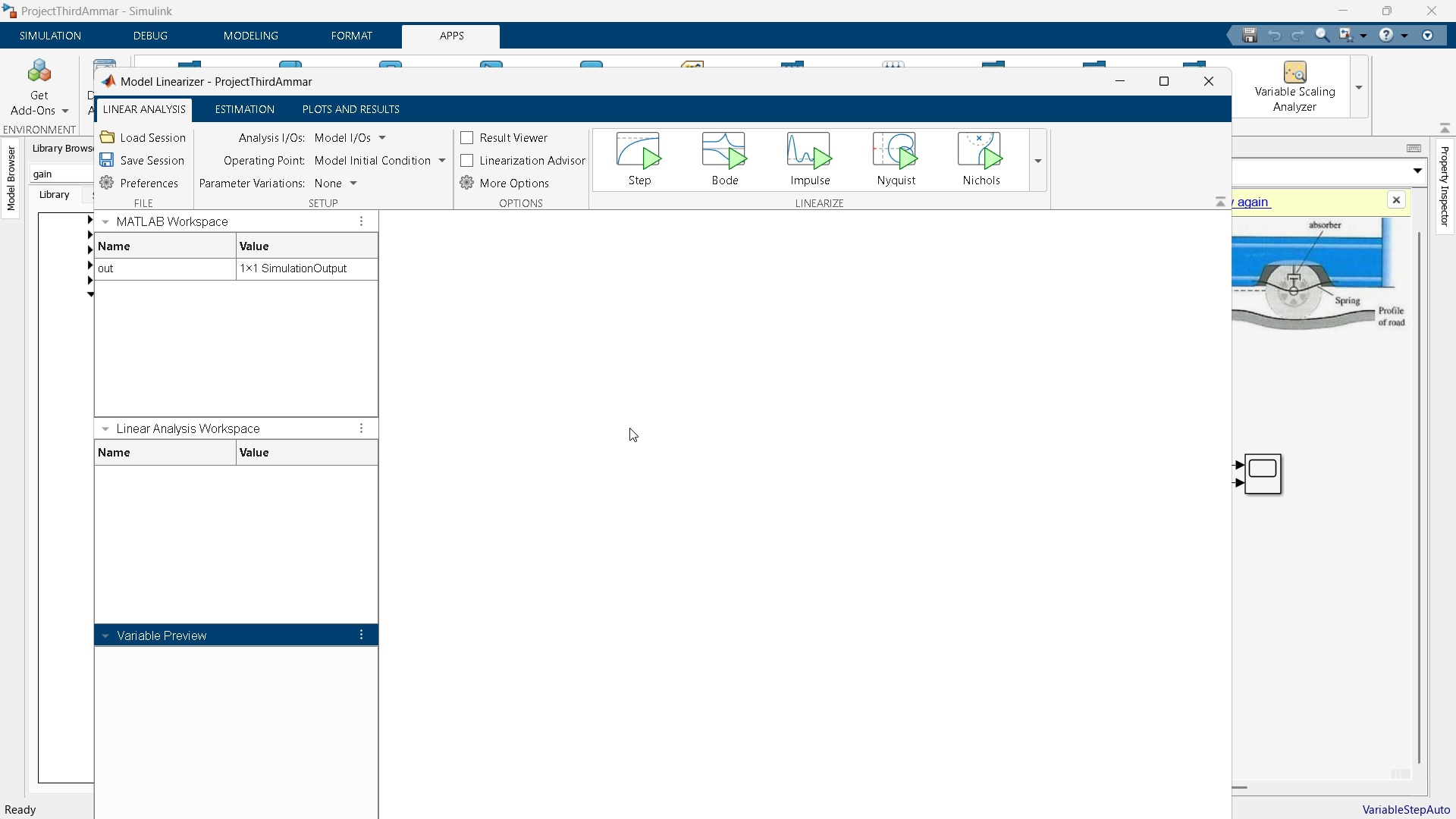 
wait(17.11)
 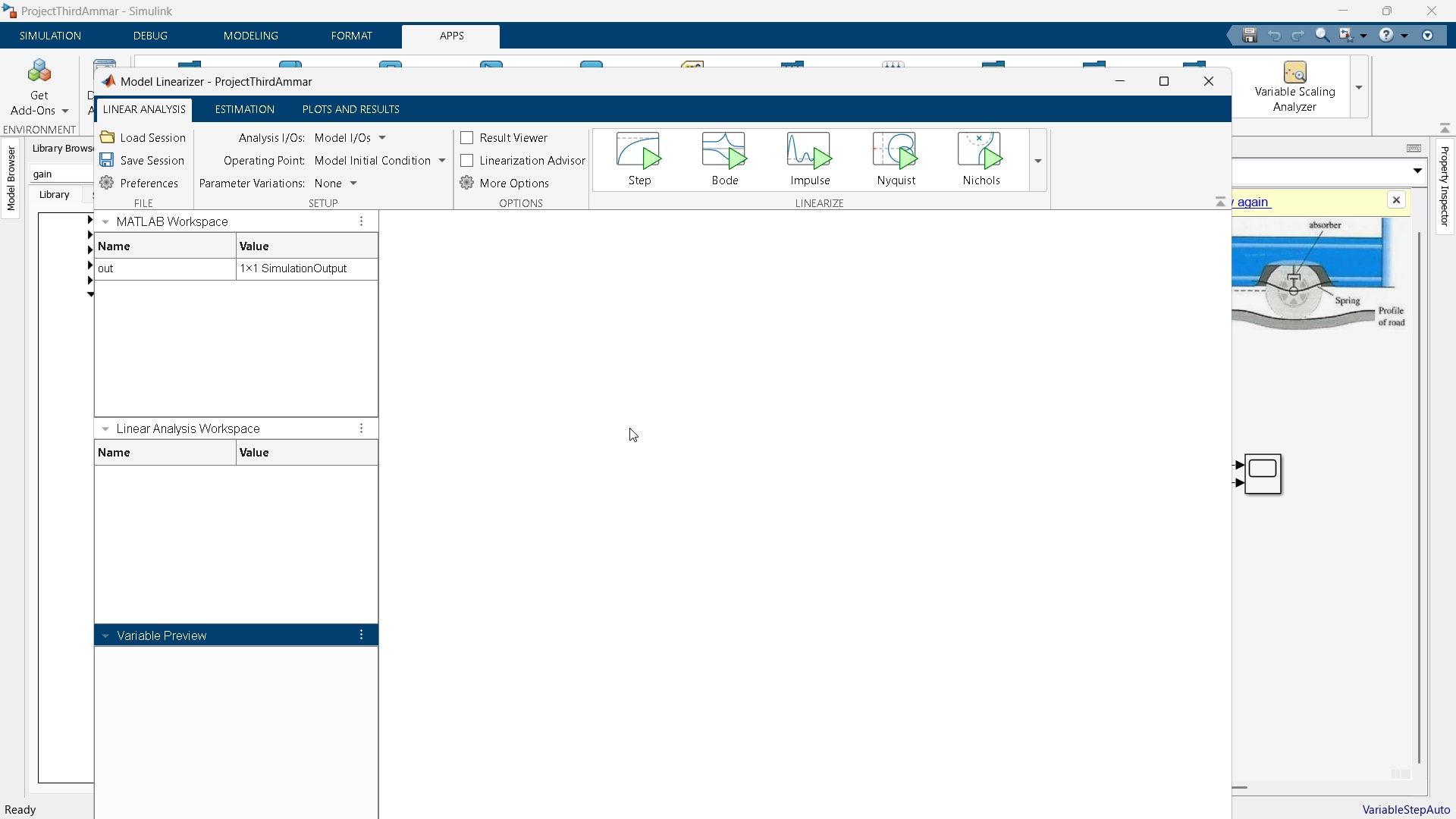 
left_click([276, 477])
 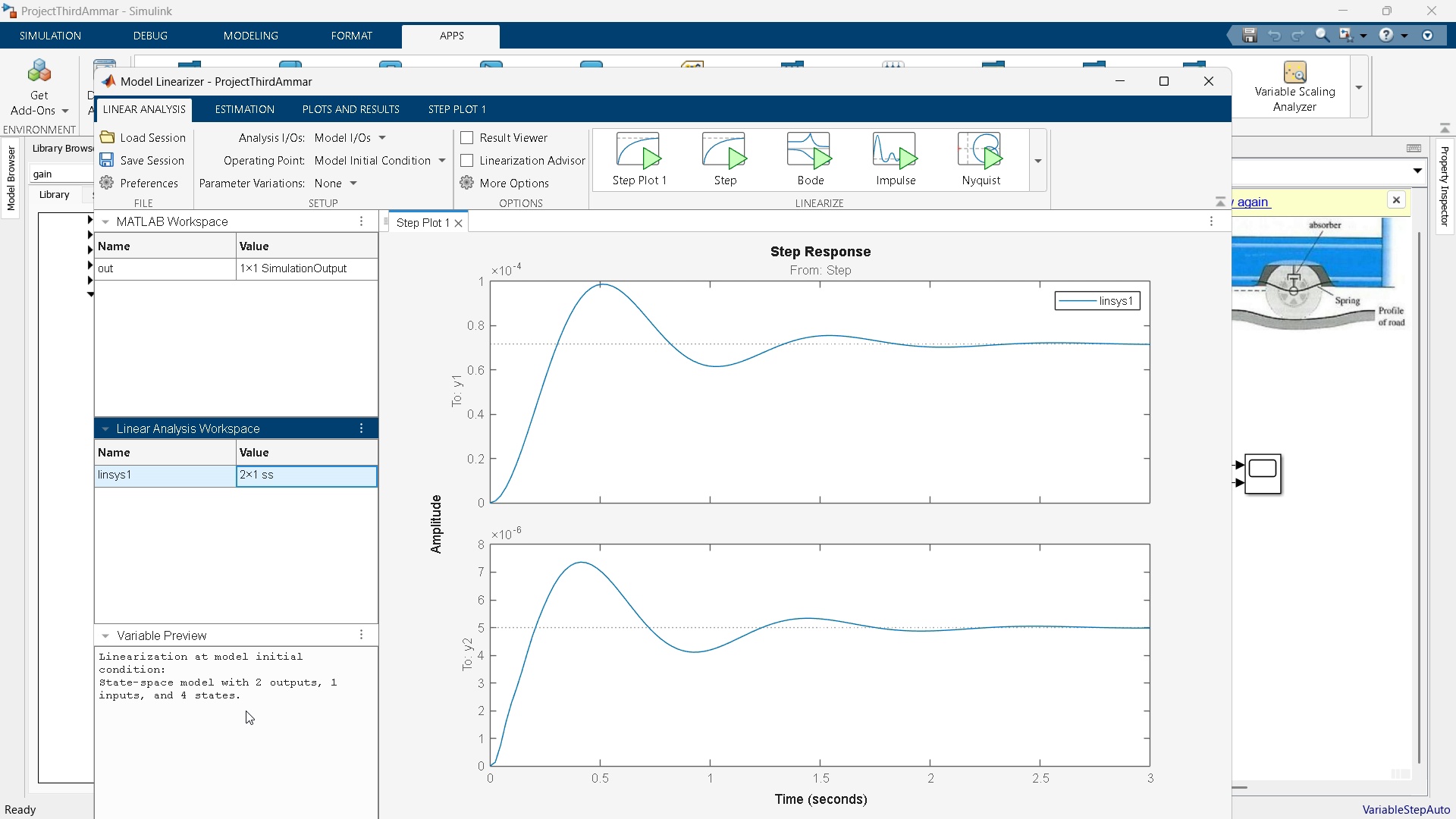 
wait(10.51)
 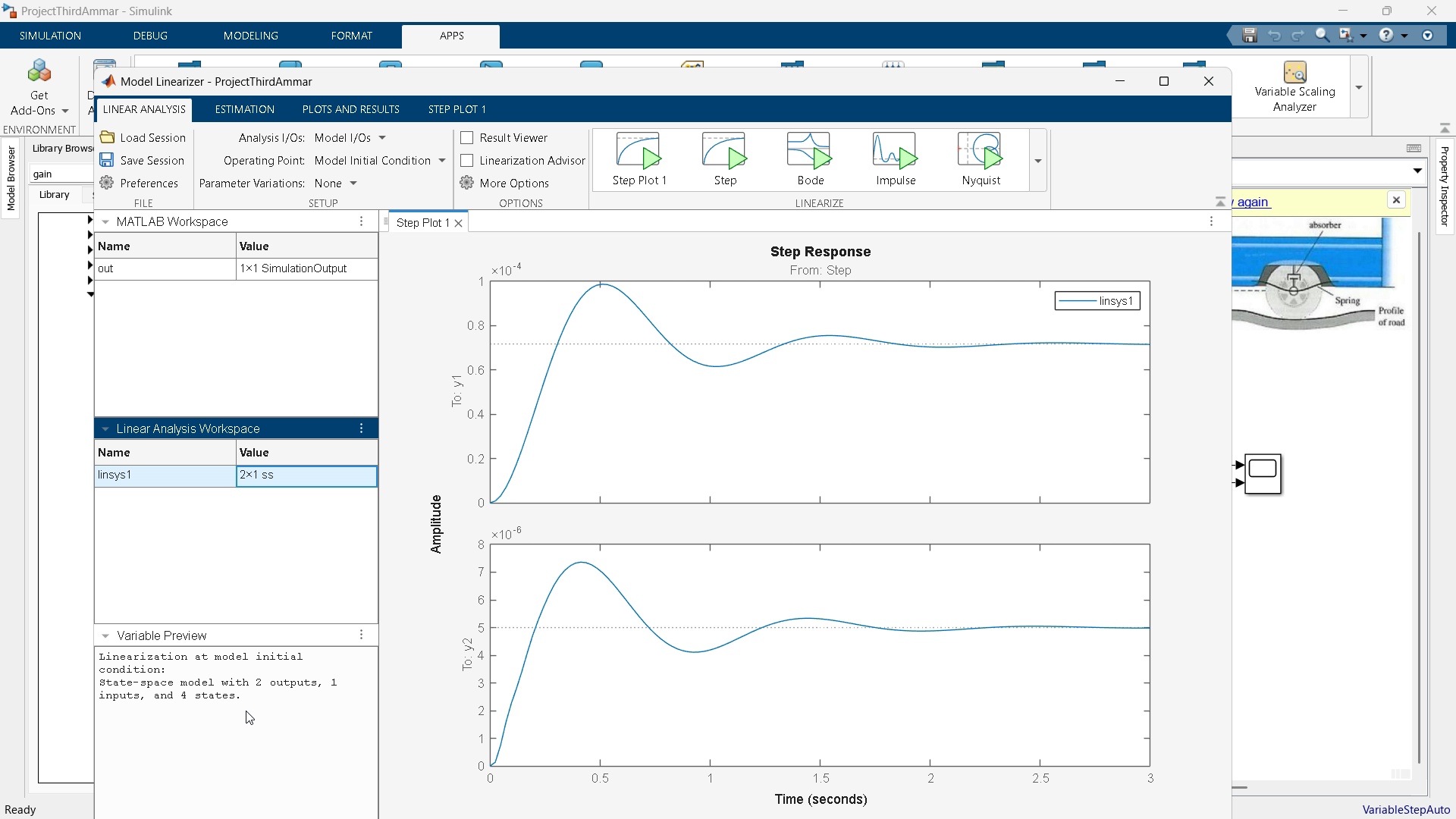 
left_click([206, 548])
 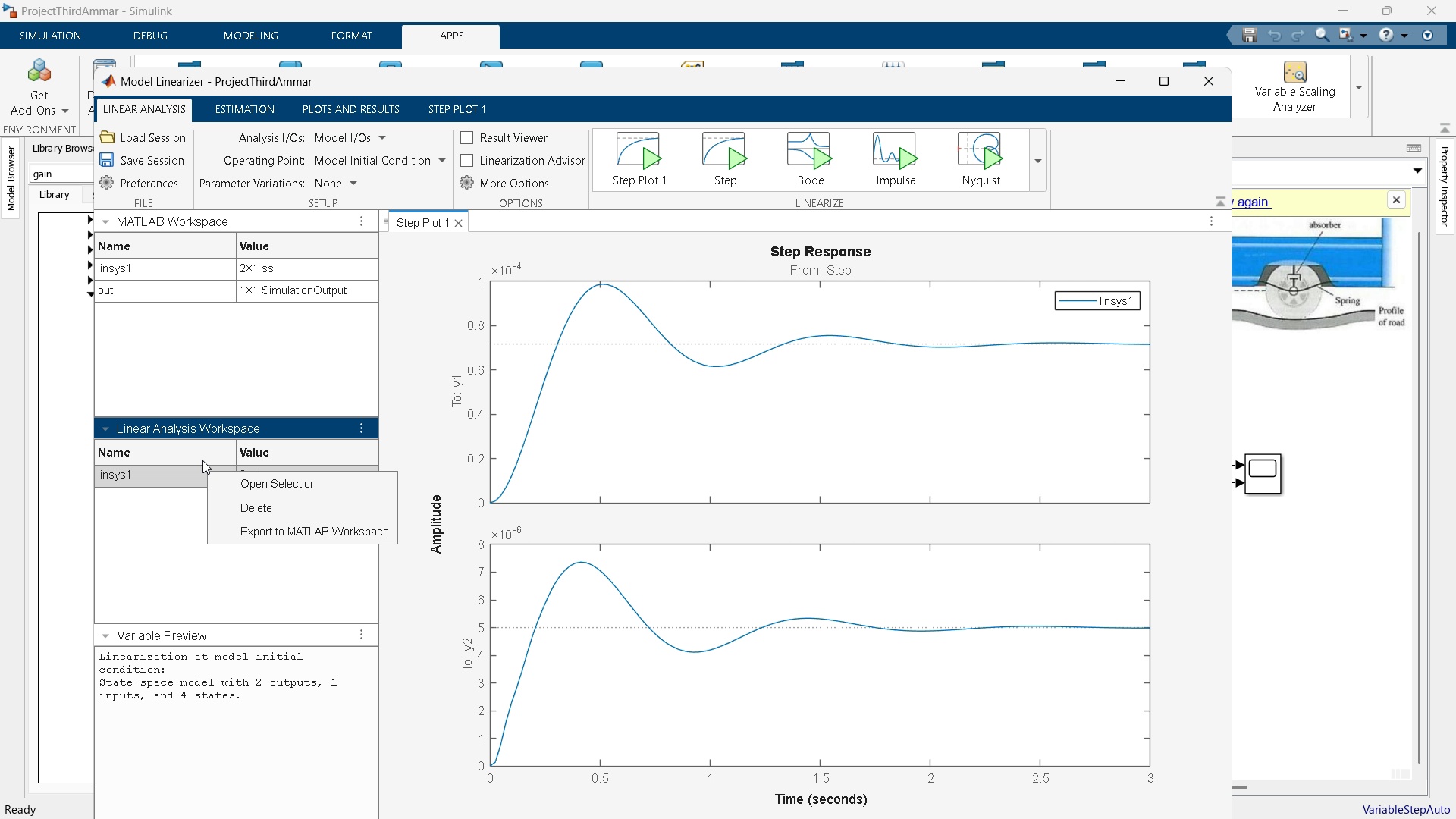 
wait(7.81)
 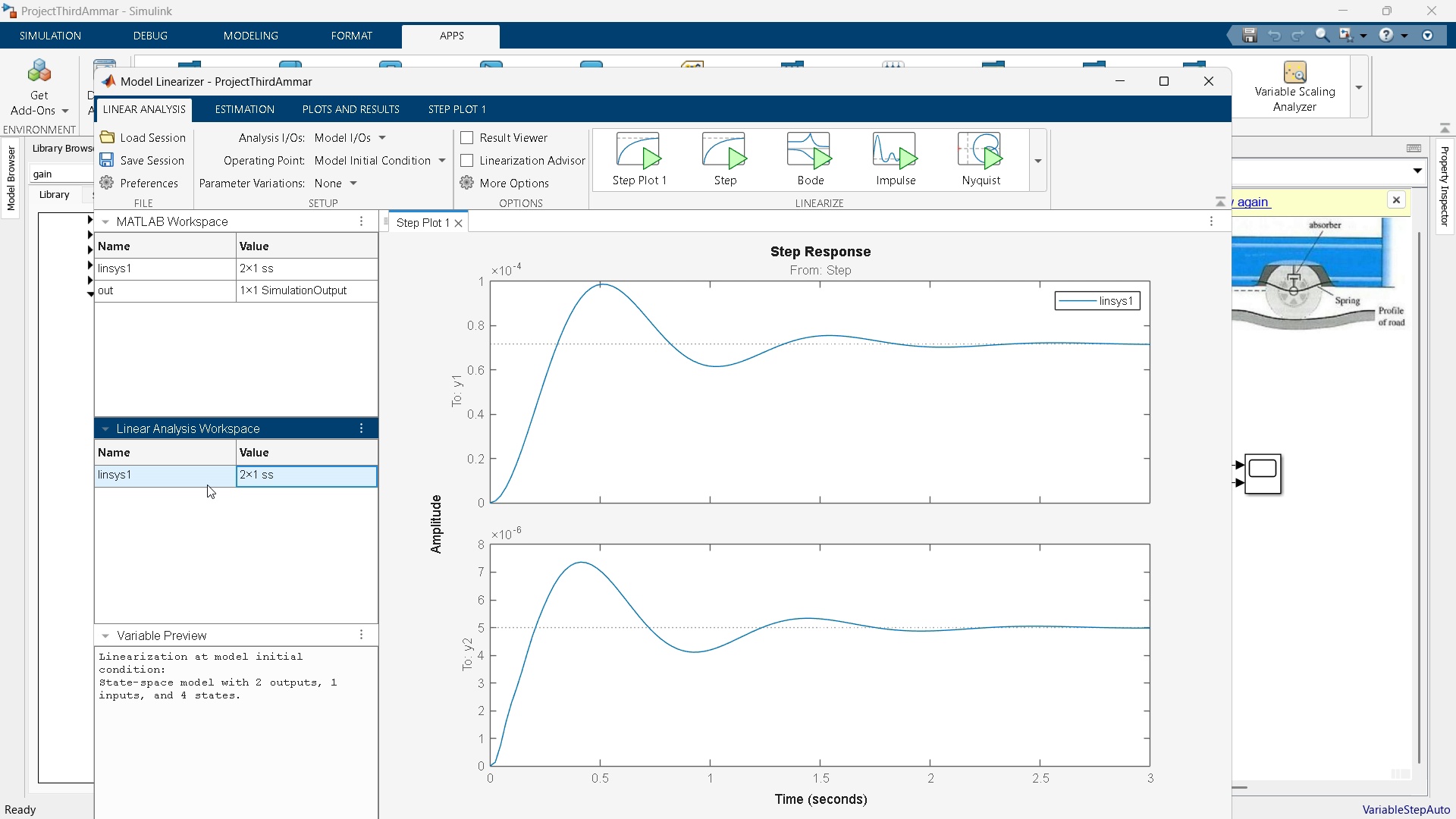 
left_click([1117, 77])
 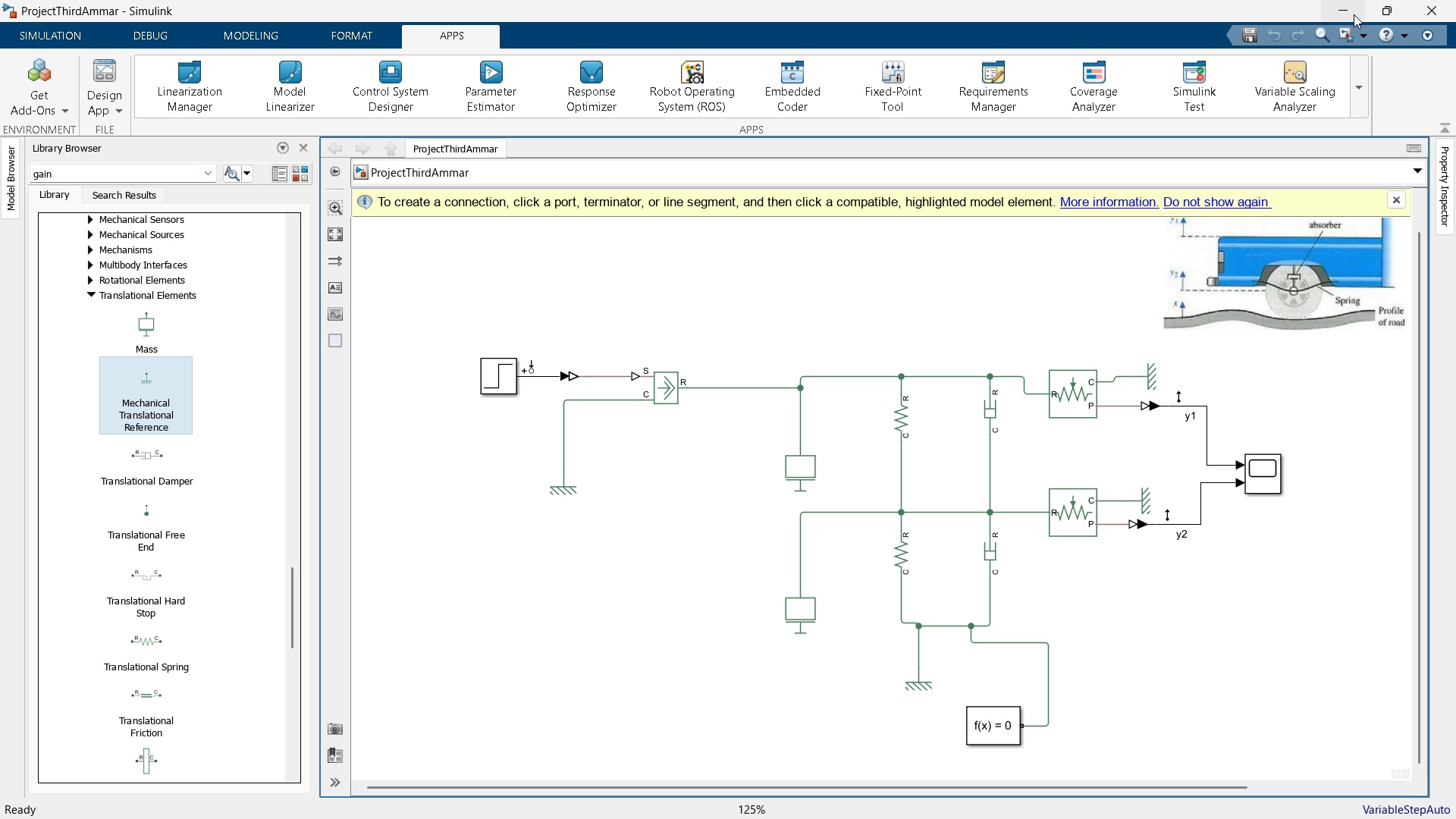 
left_click([1352, 14])
 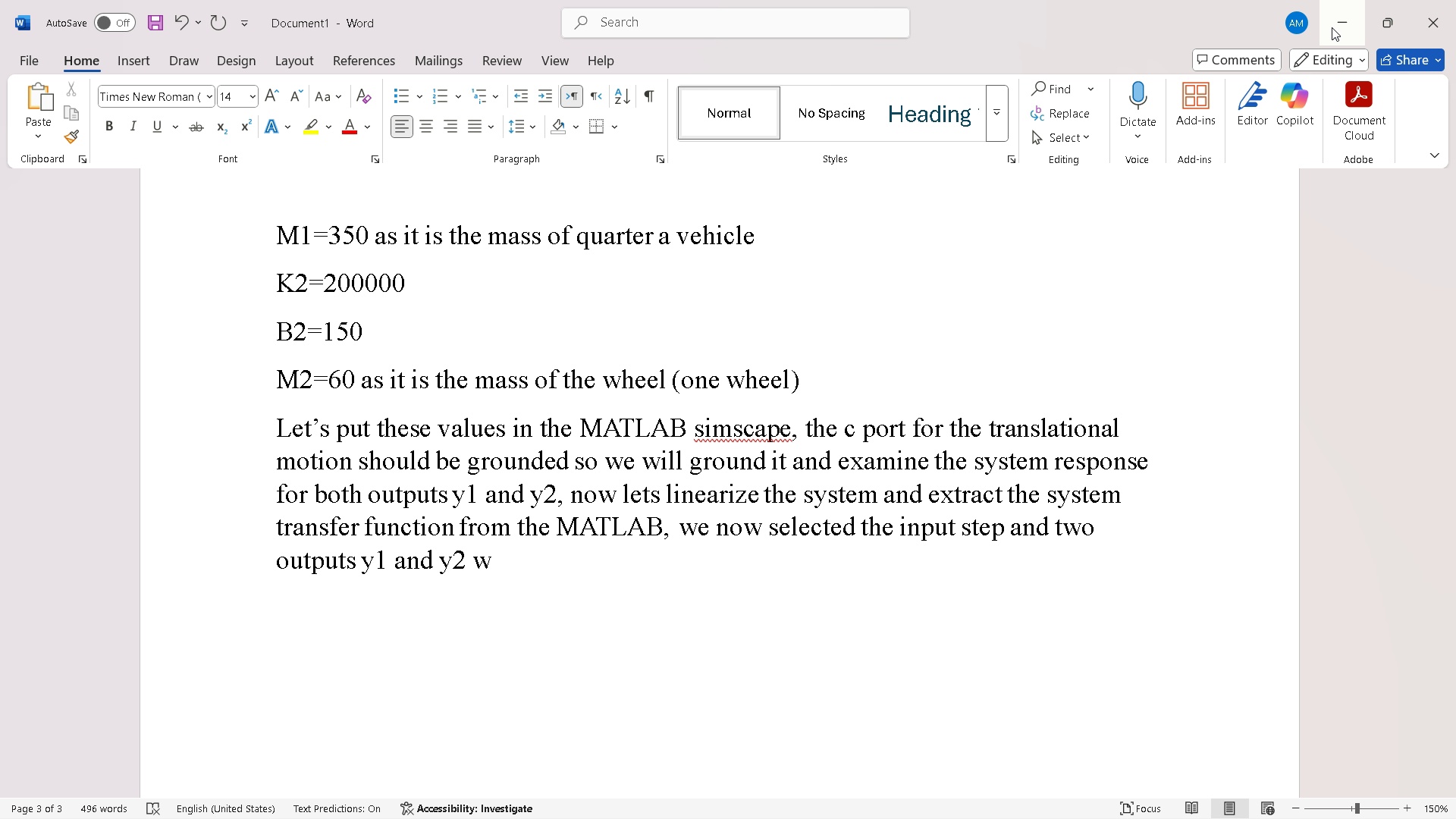 
left_click([1332, 27])
 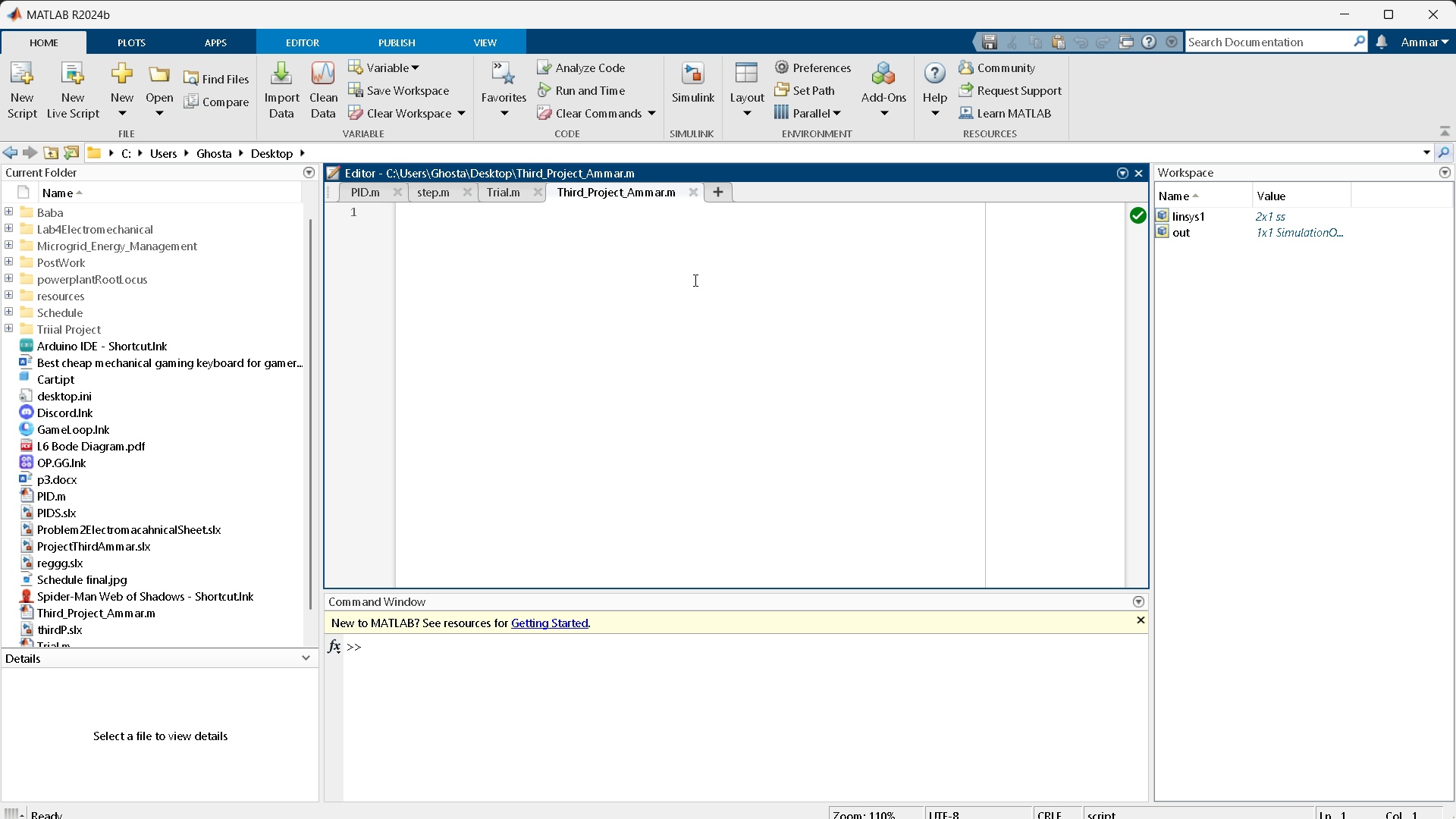 
wait(18.87)
 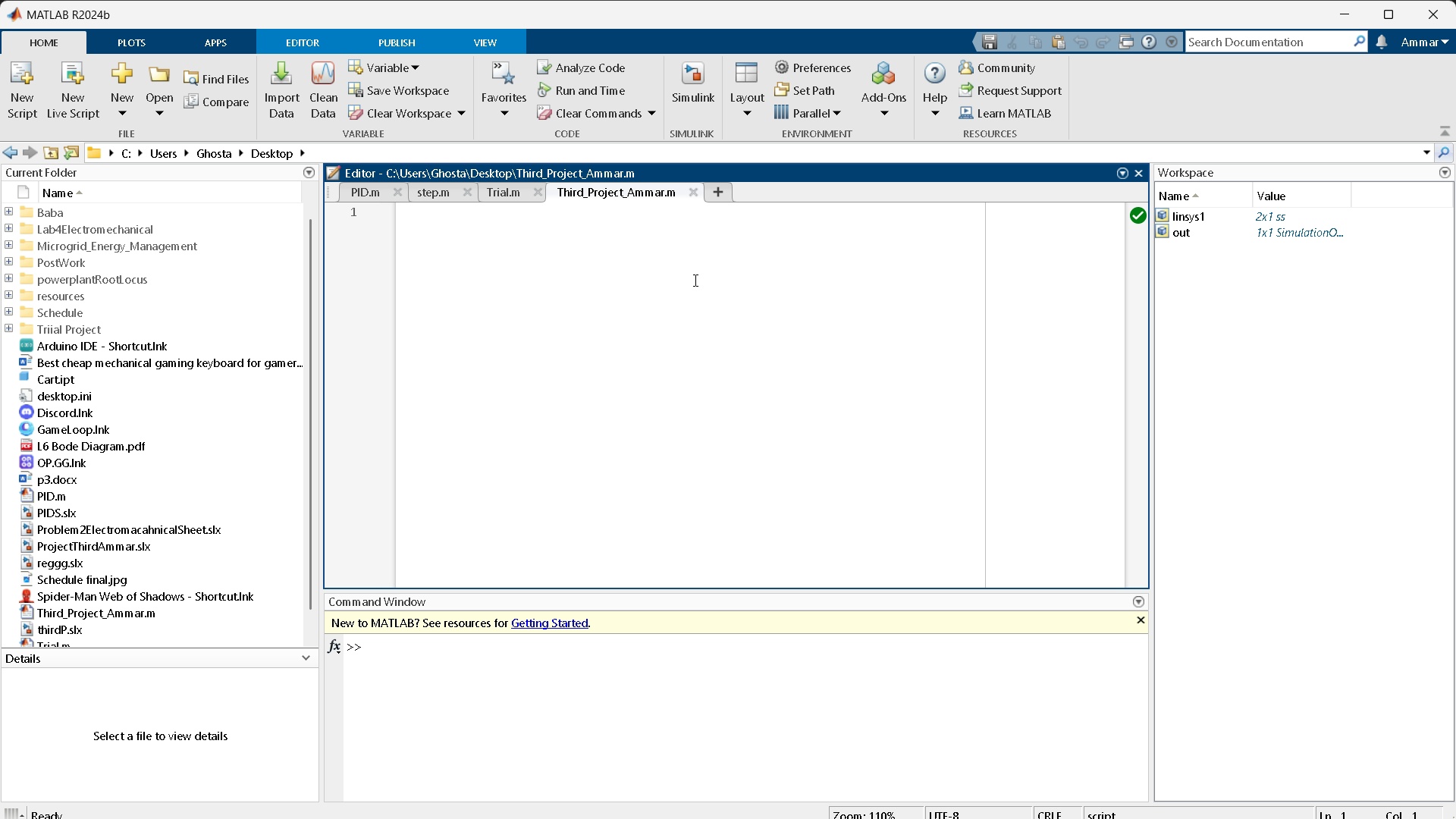 
key(G)
 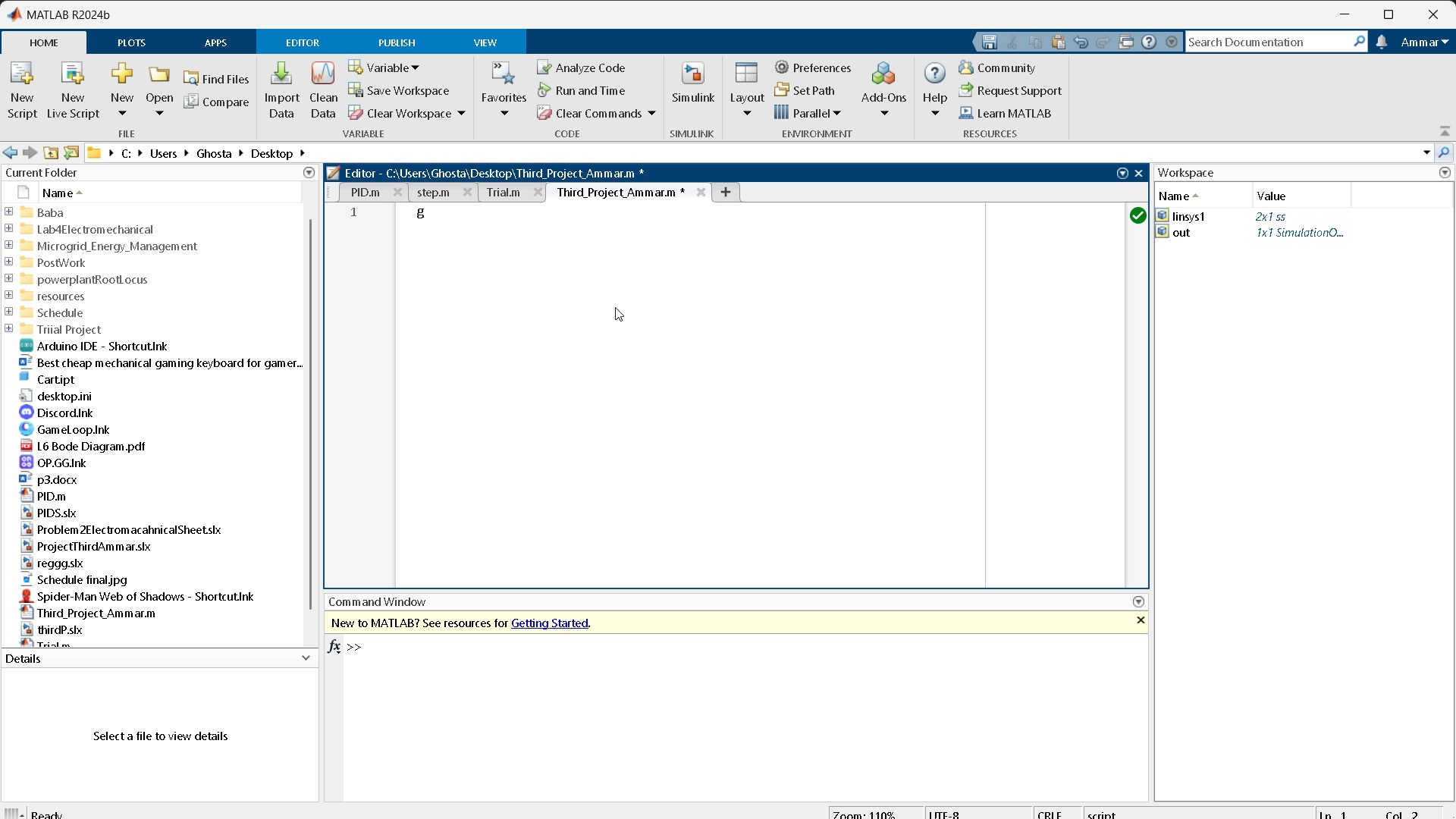 
key(Equal)
 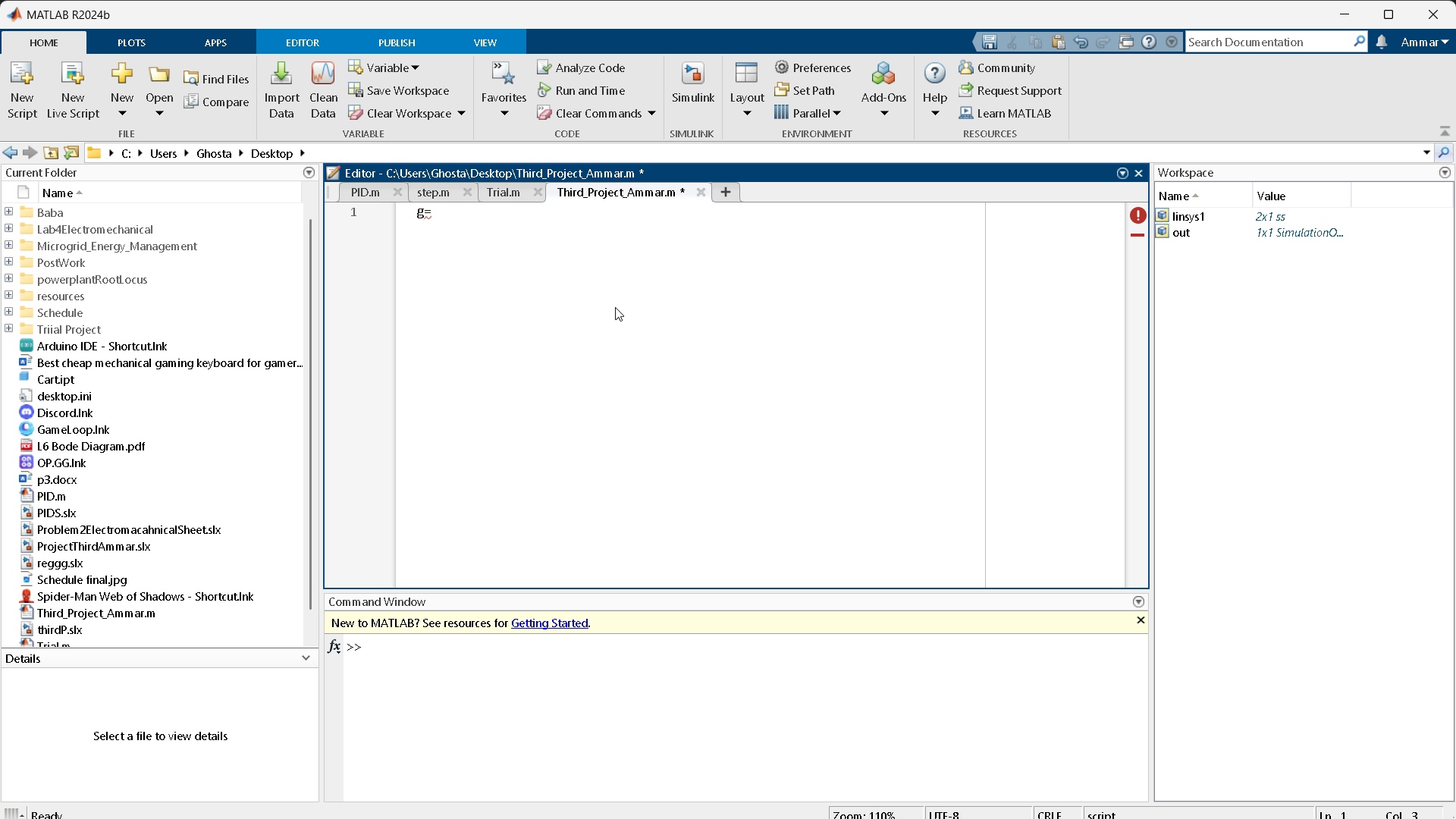 
type(tf()
 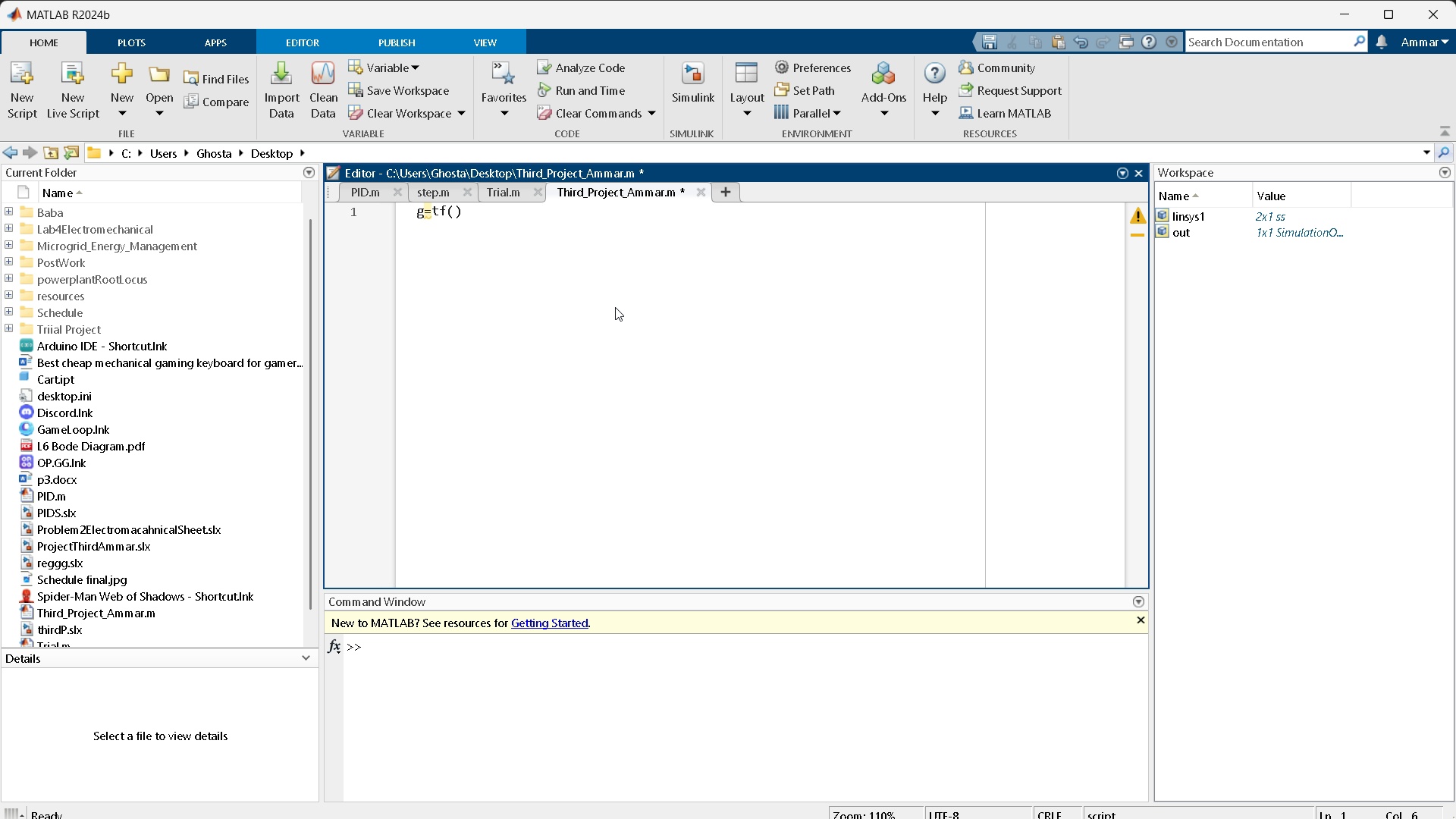 
key(Control+V)
 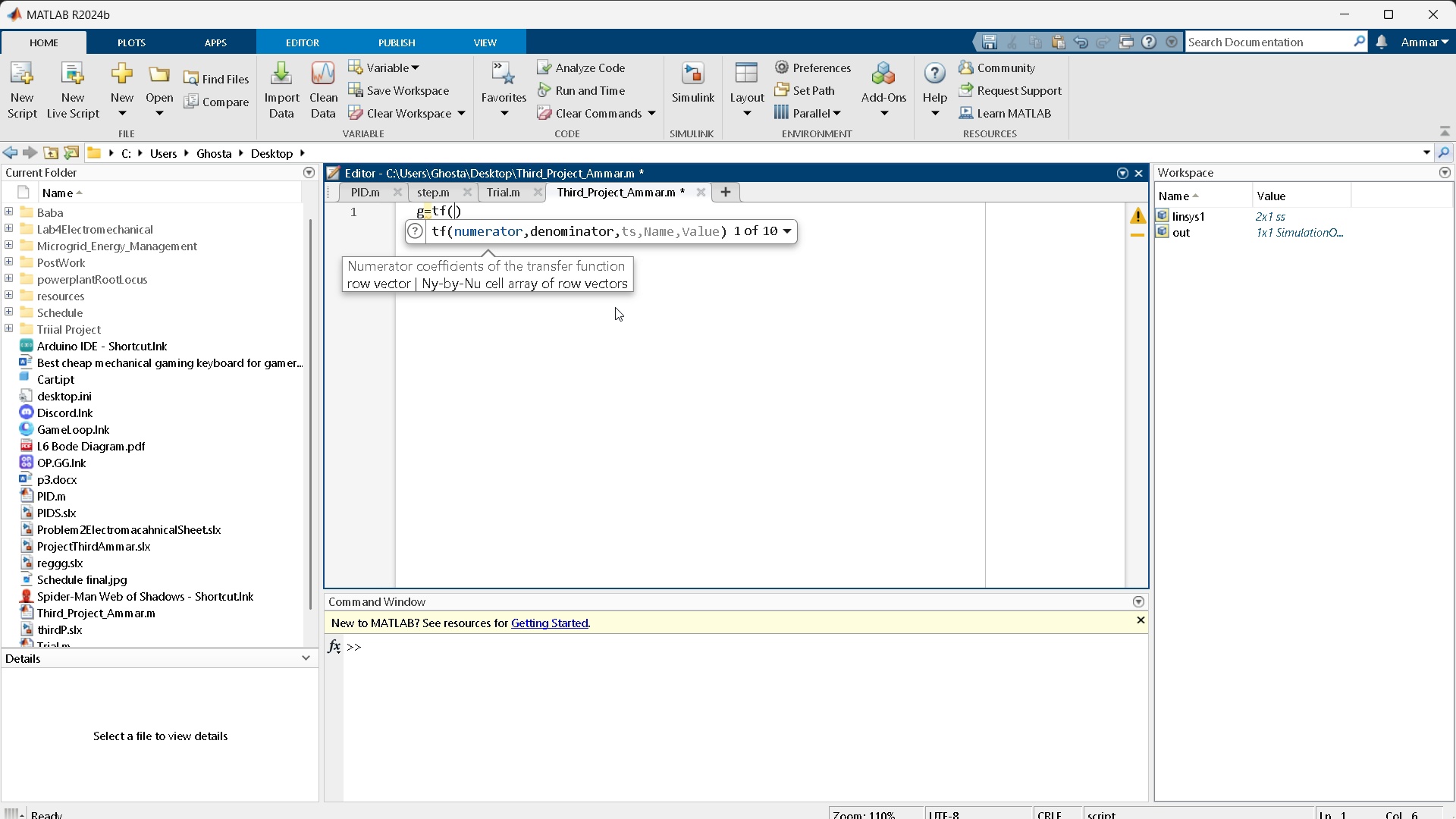 
hold_key(key=ControlLeft, duration=1.22)
 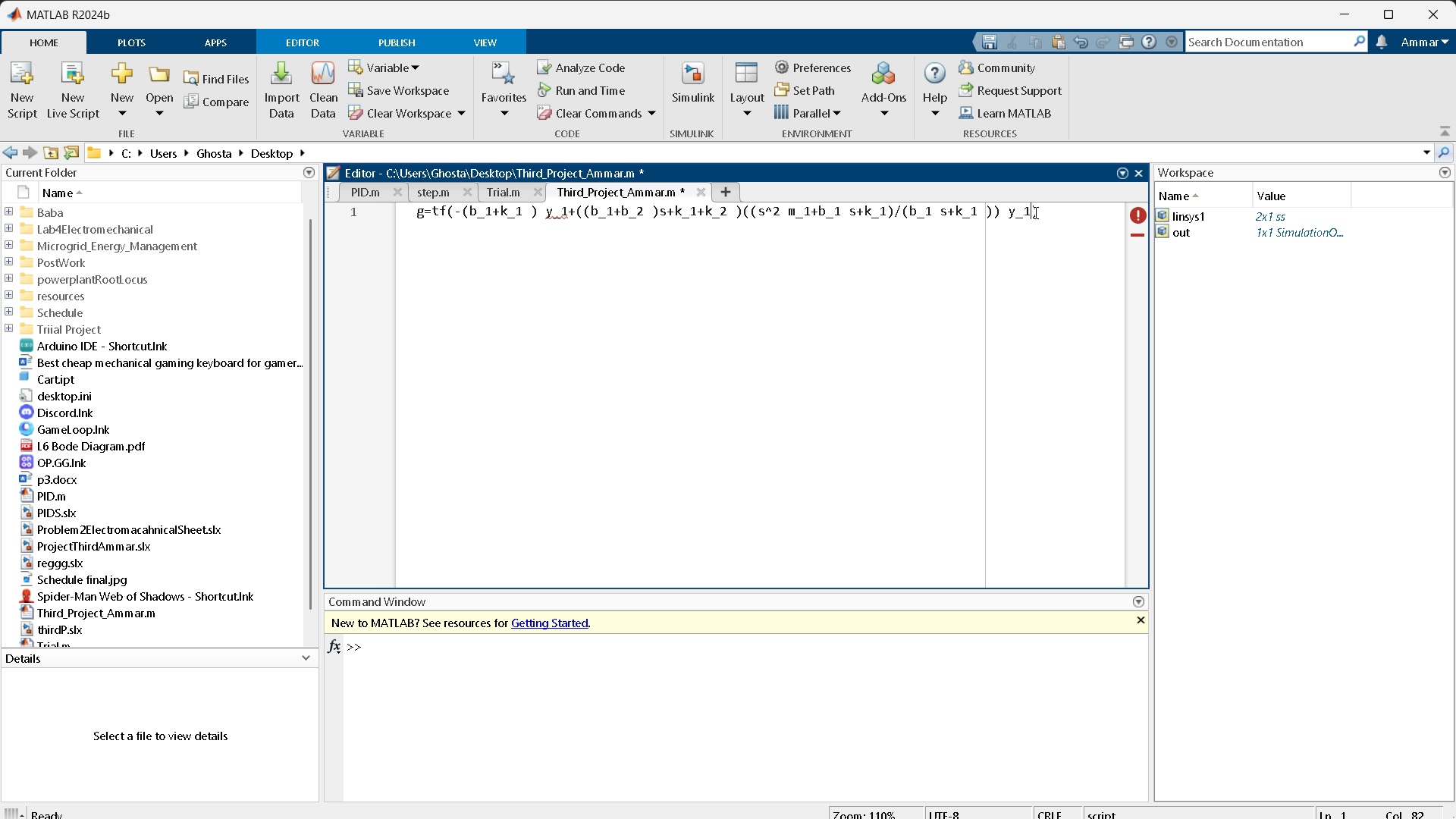 
left_click_drag(start_coordinate=[1034, 212], to_coordinate=[447, 194])
 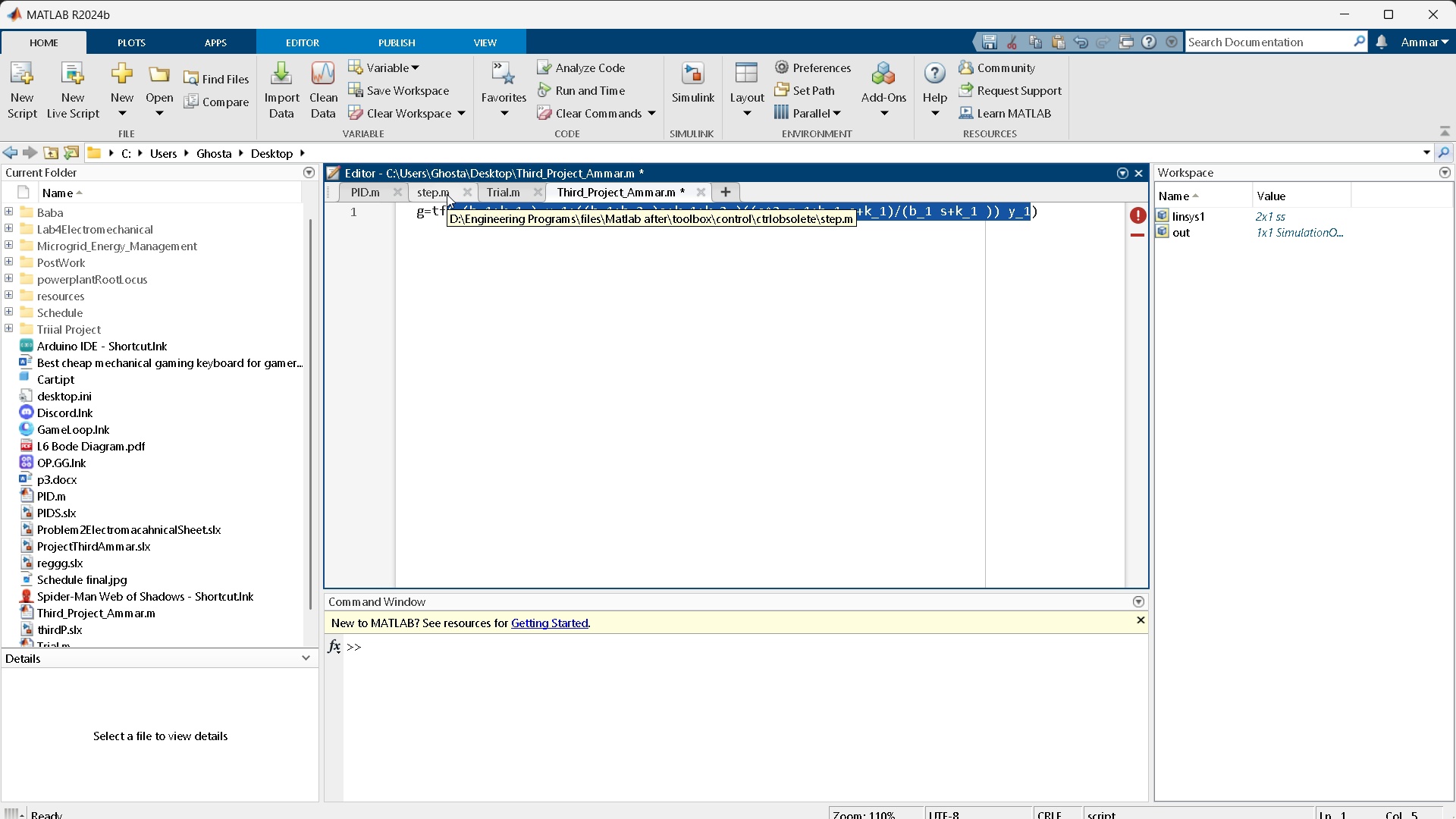 
key(Backspace)
 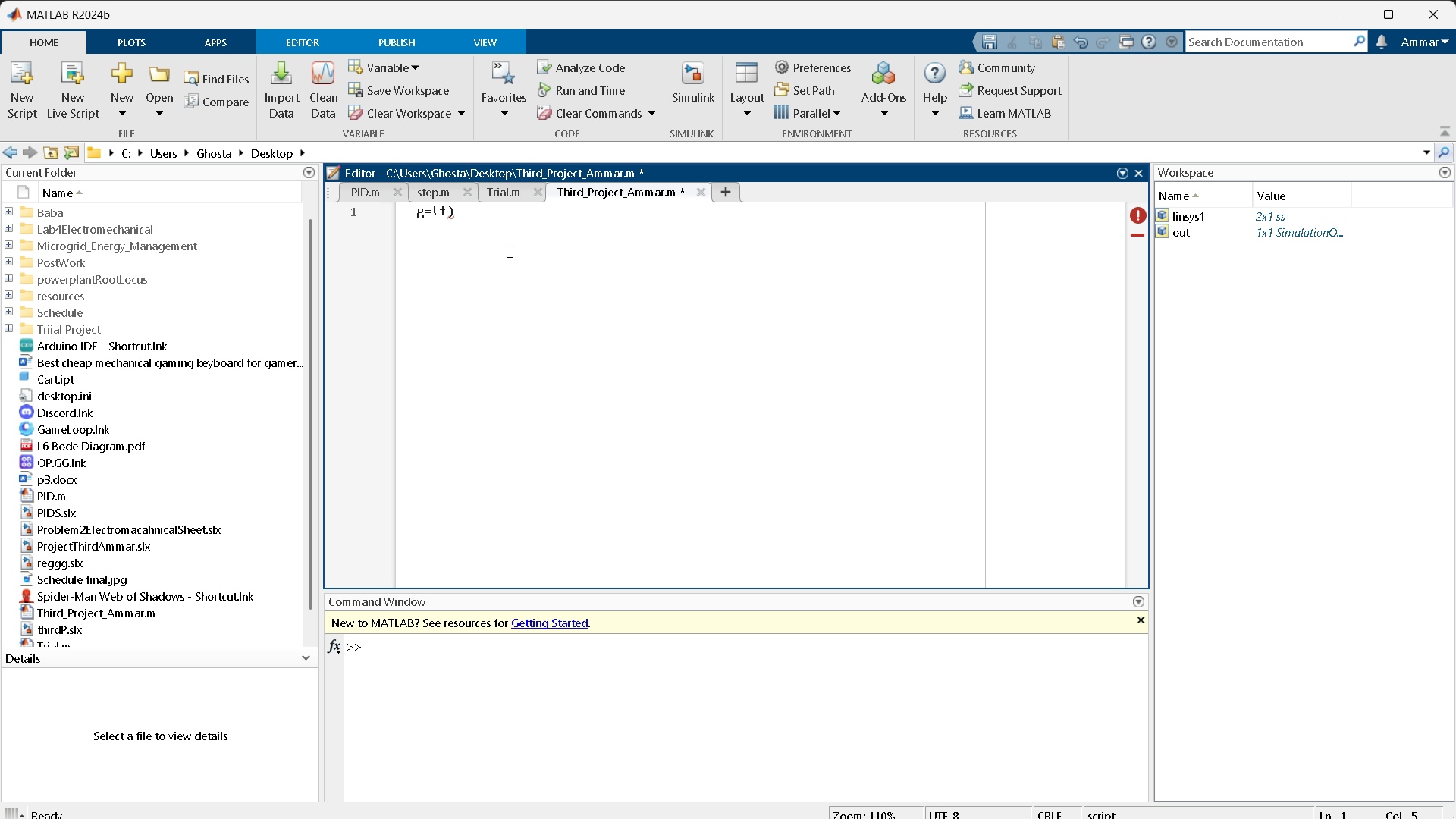 
key(Shift+9)
 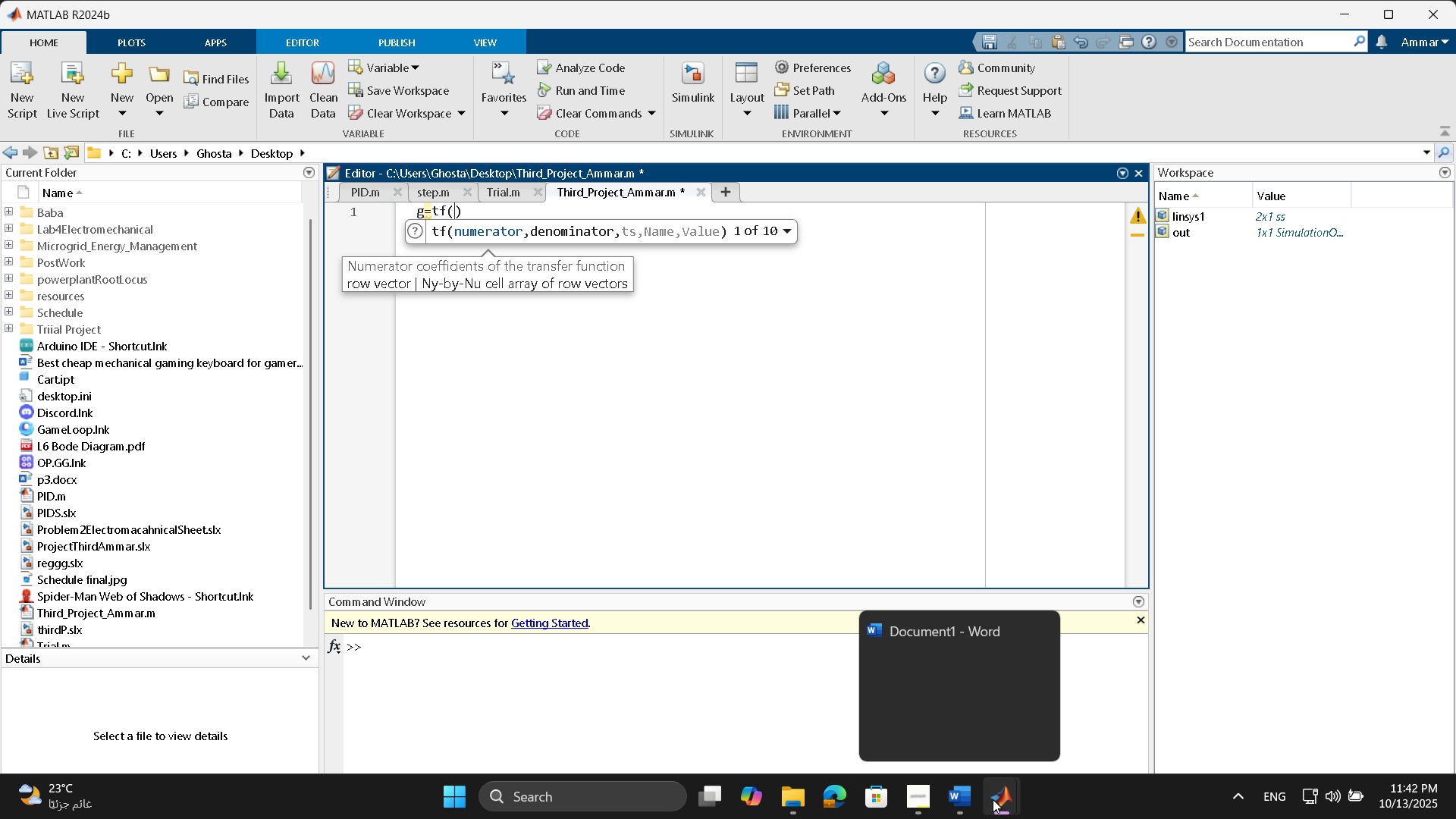 
left_click([1151, 704])
 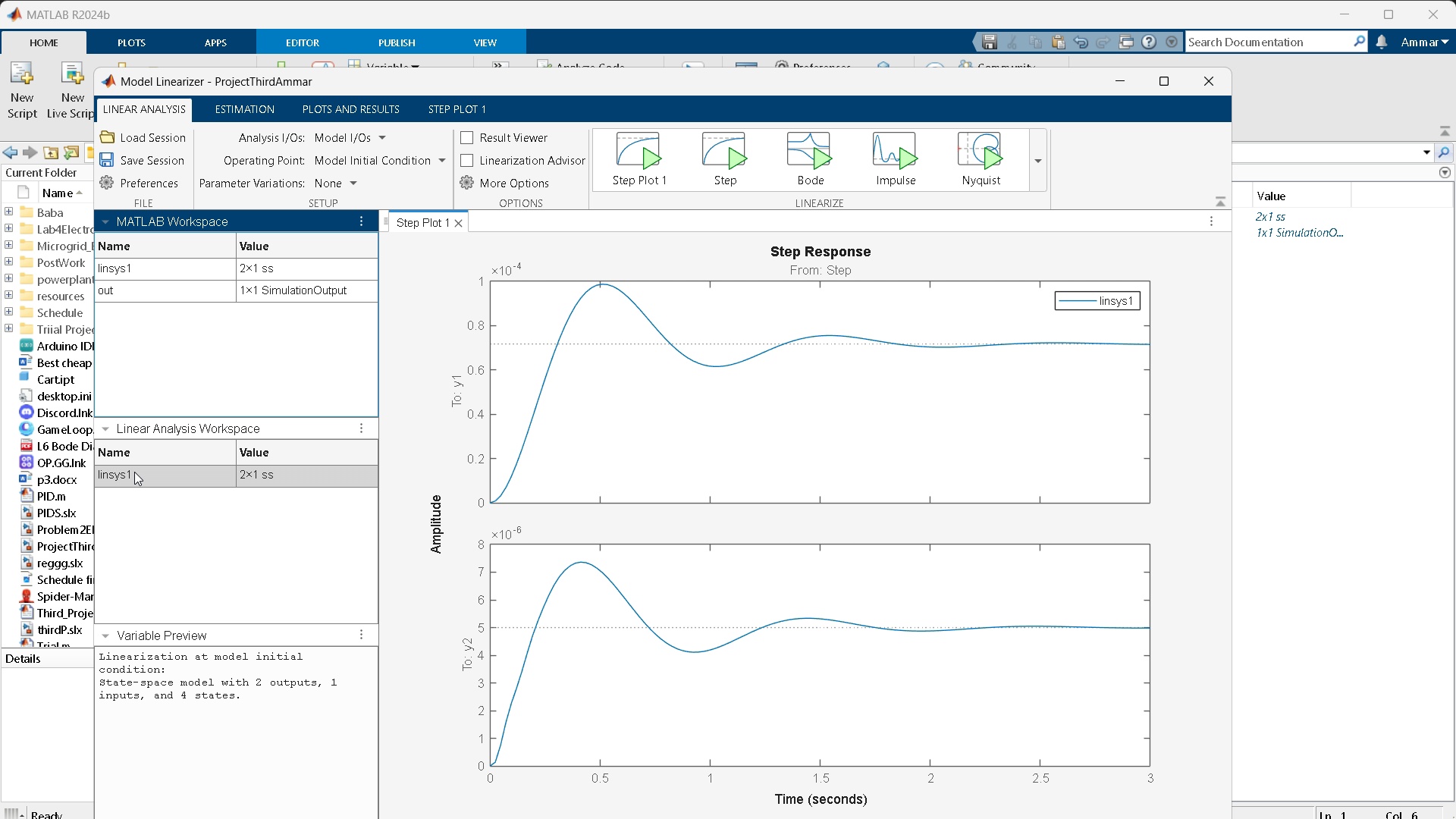 
double_click([133, 471])
 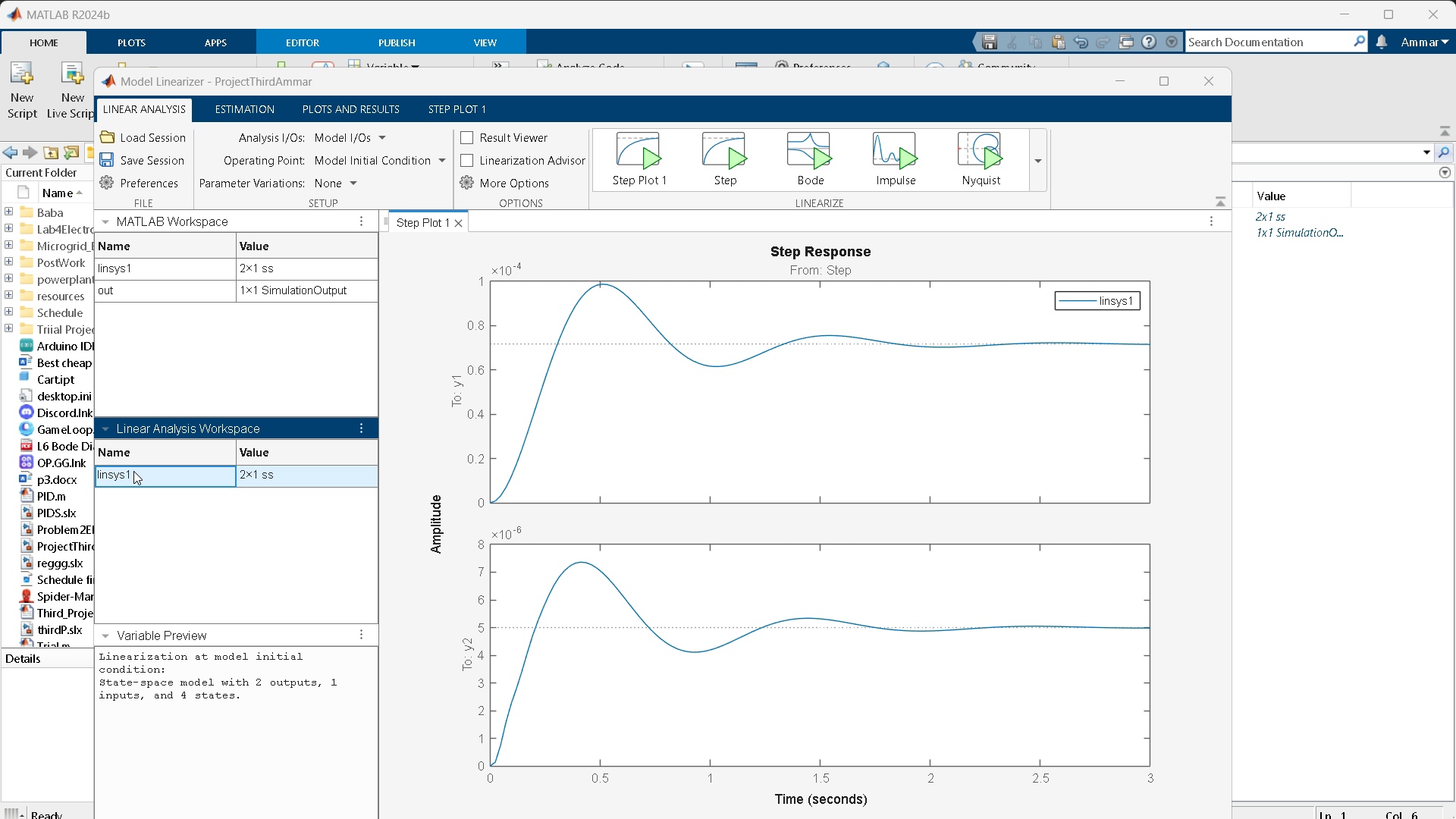 
triple_click([133, 471])
 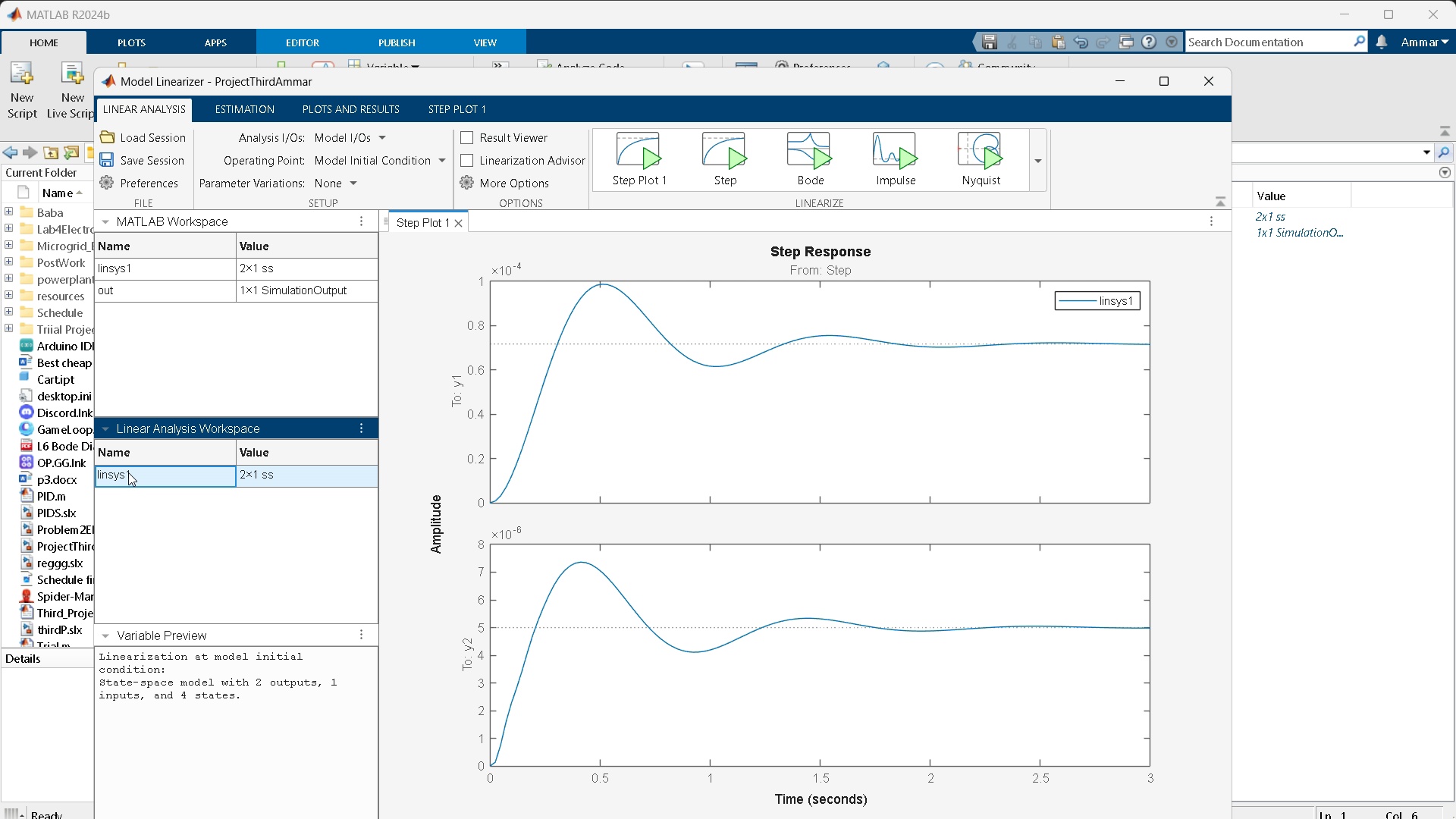 
double_click([128, 472])
 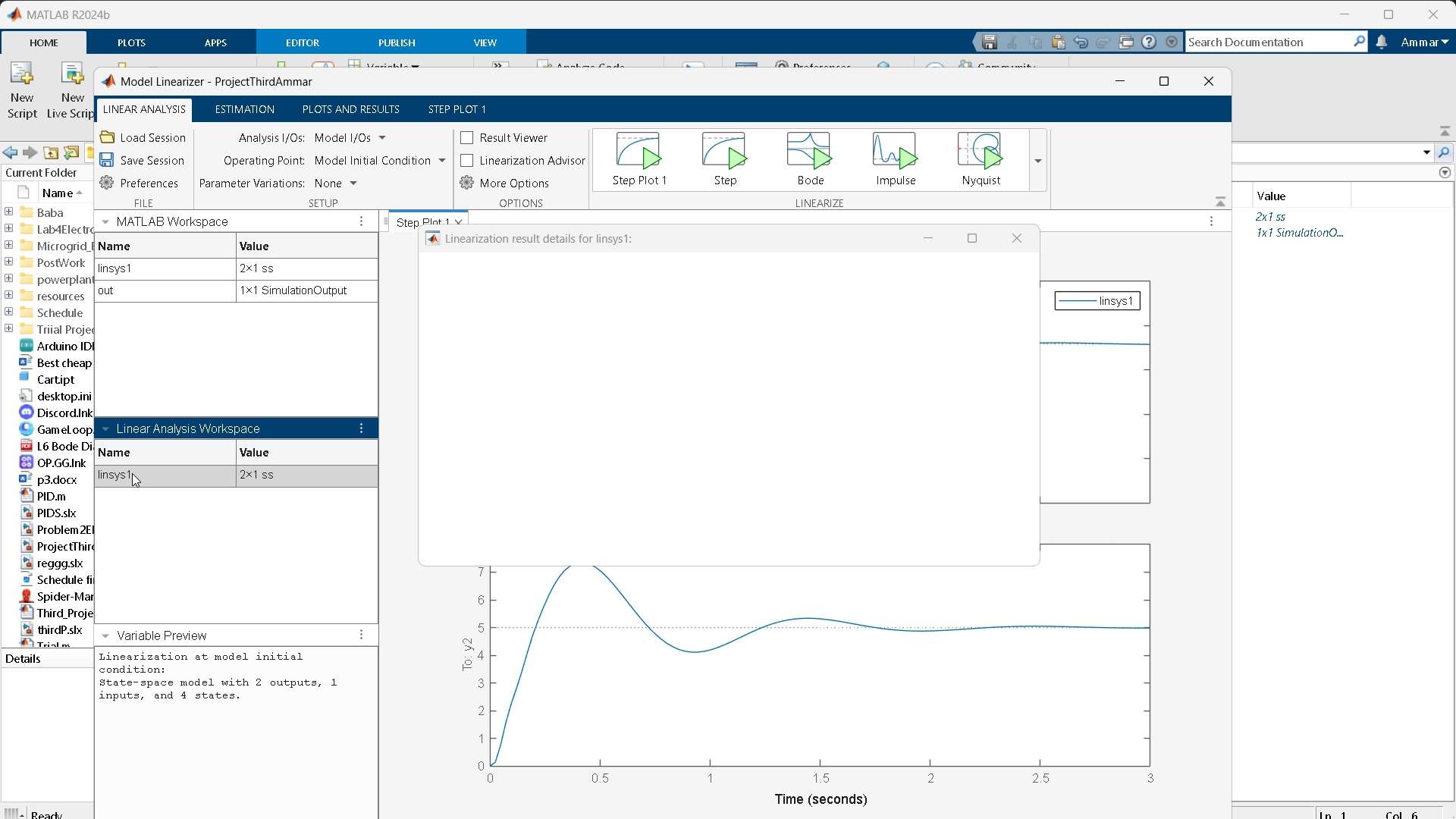 
left_click([132, 473])
 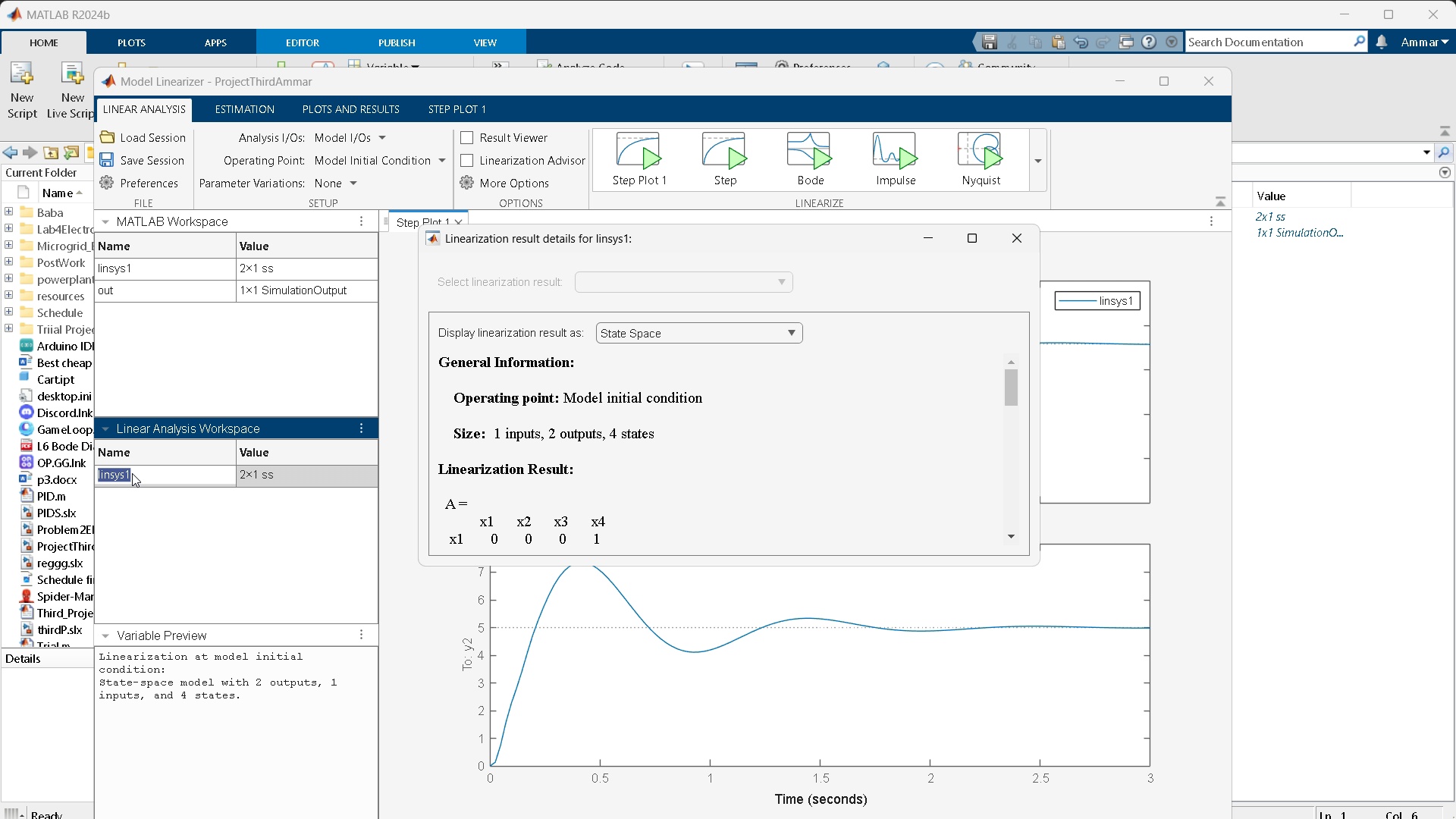 
key(Control+C)
 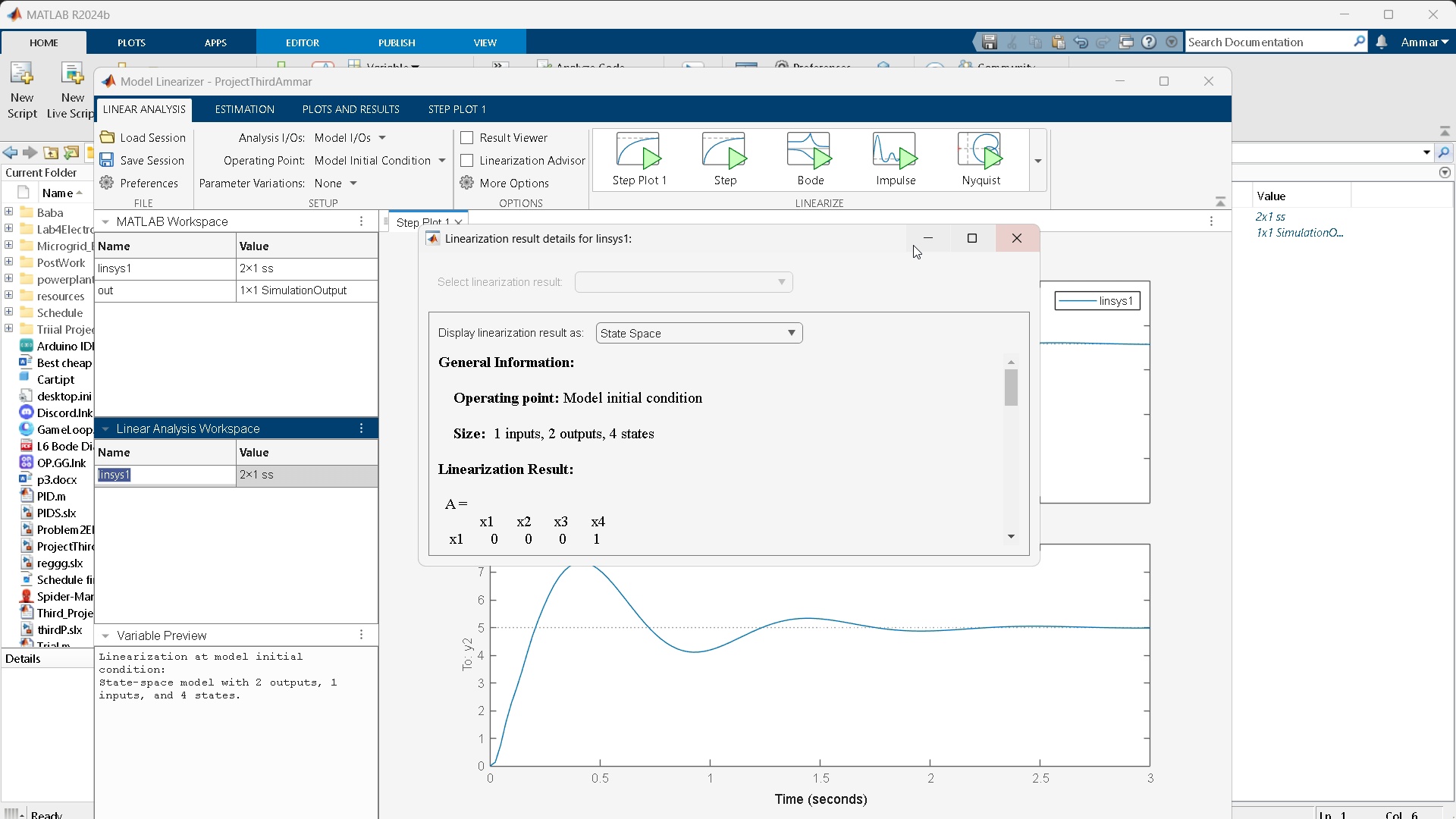 
left_click([911, 245])
 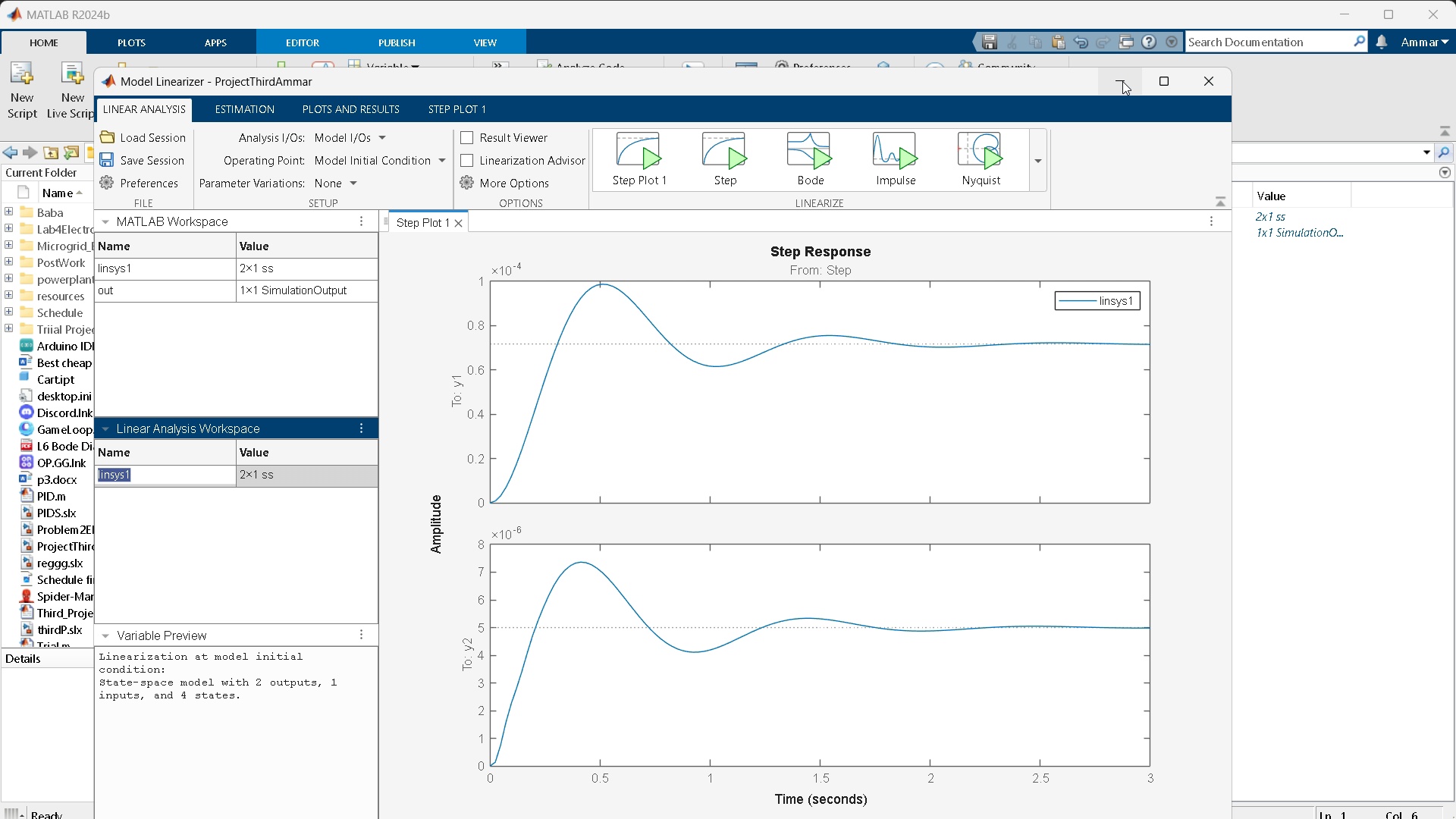 
left_click([1122, 81])
 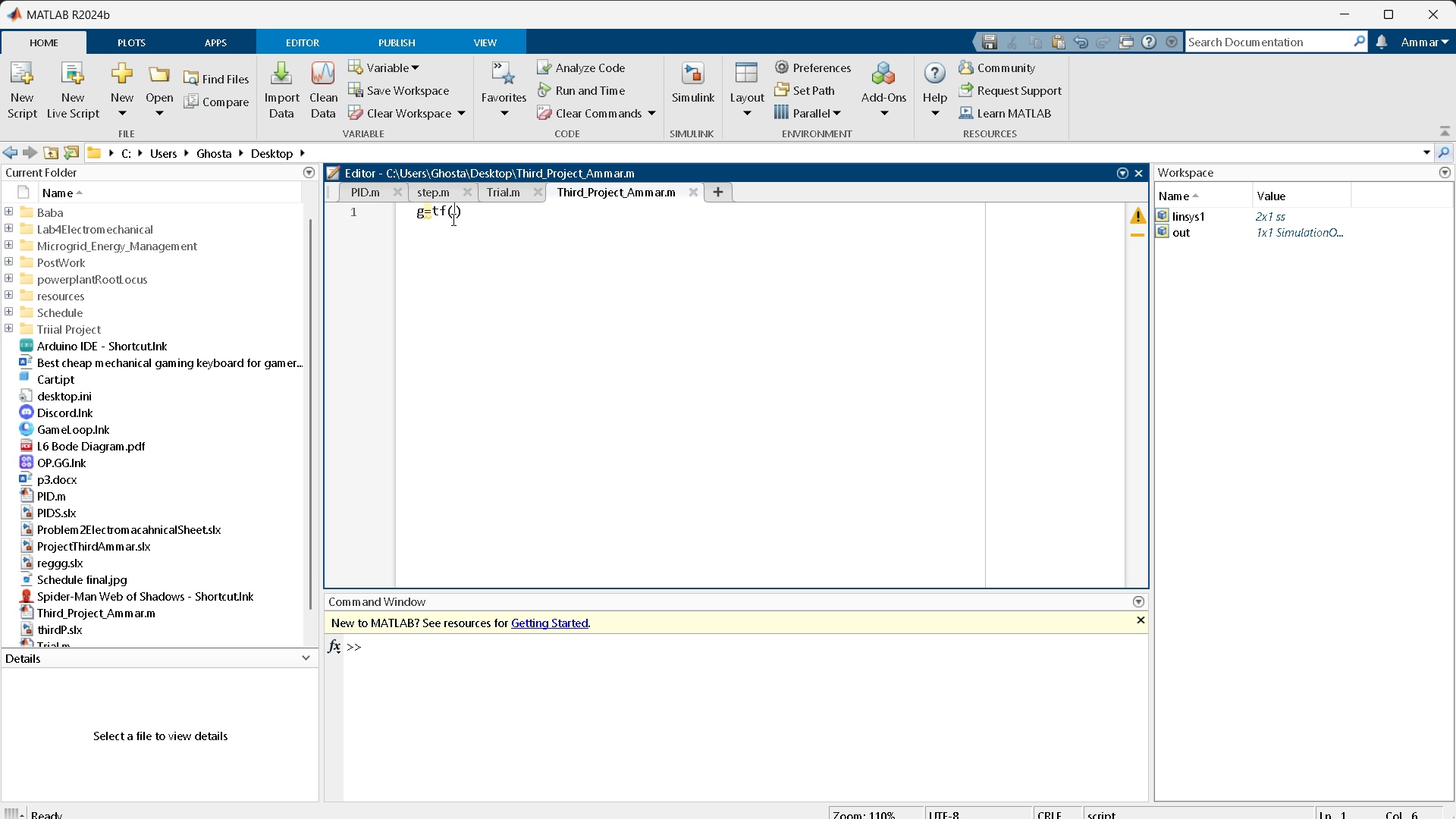 
key(Control+V)
 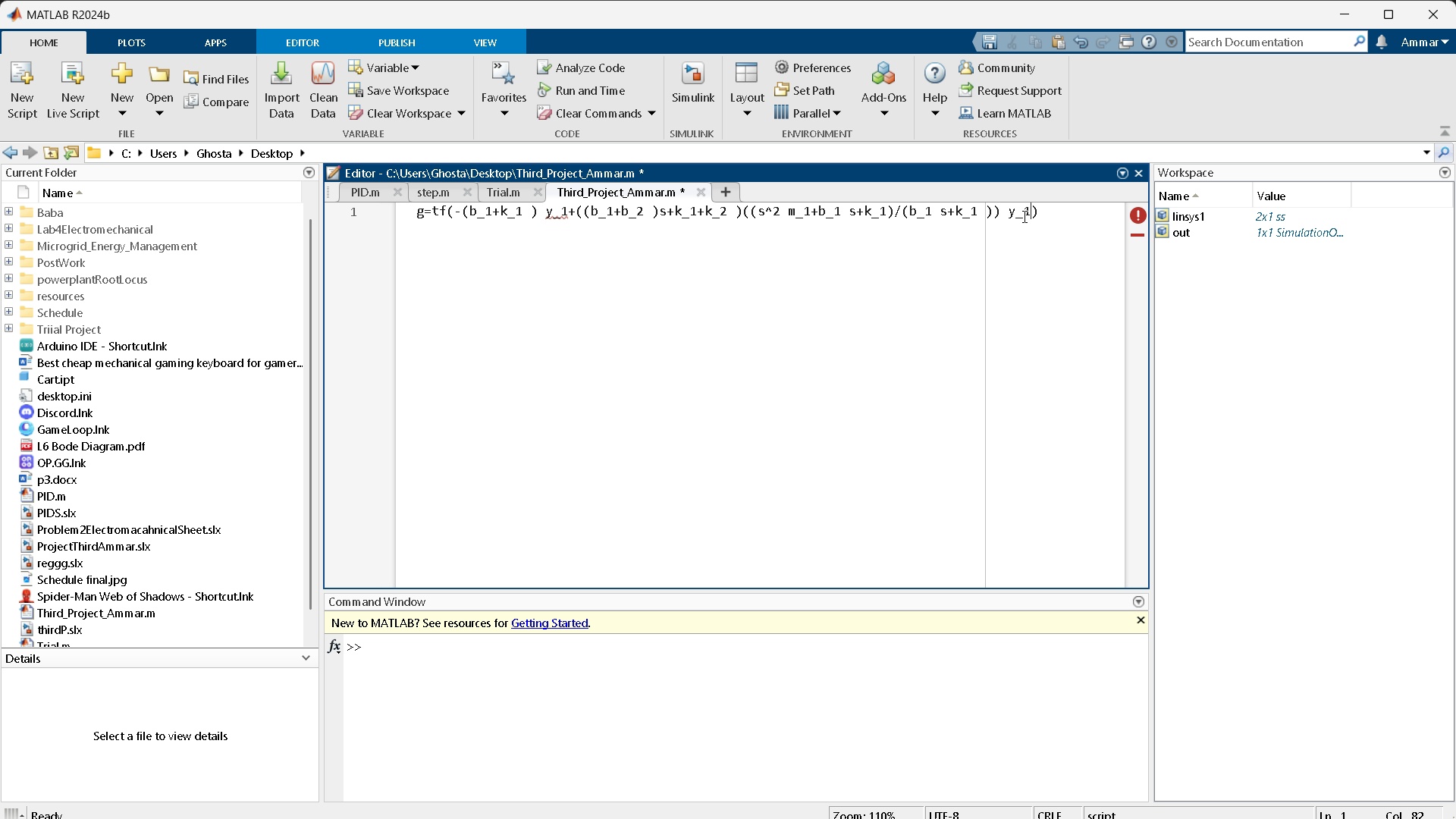 
left_click_drag(start_coordinate=[1032, 213], to_coordinate=[450, 210])
 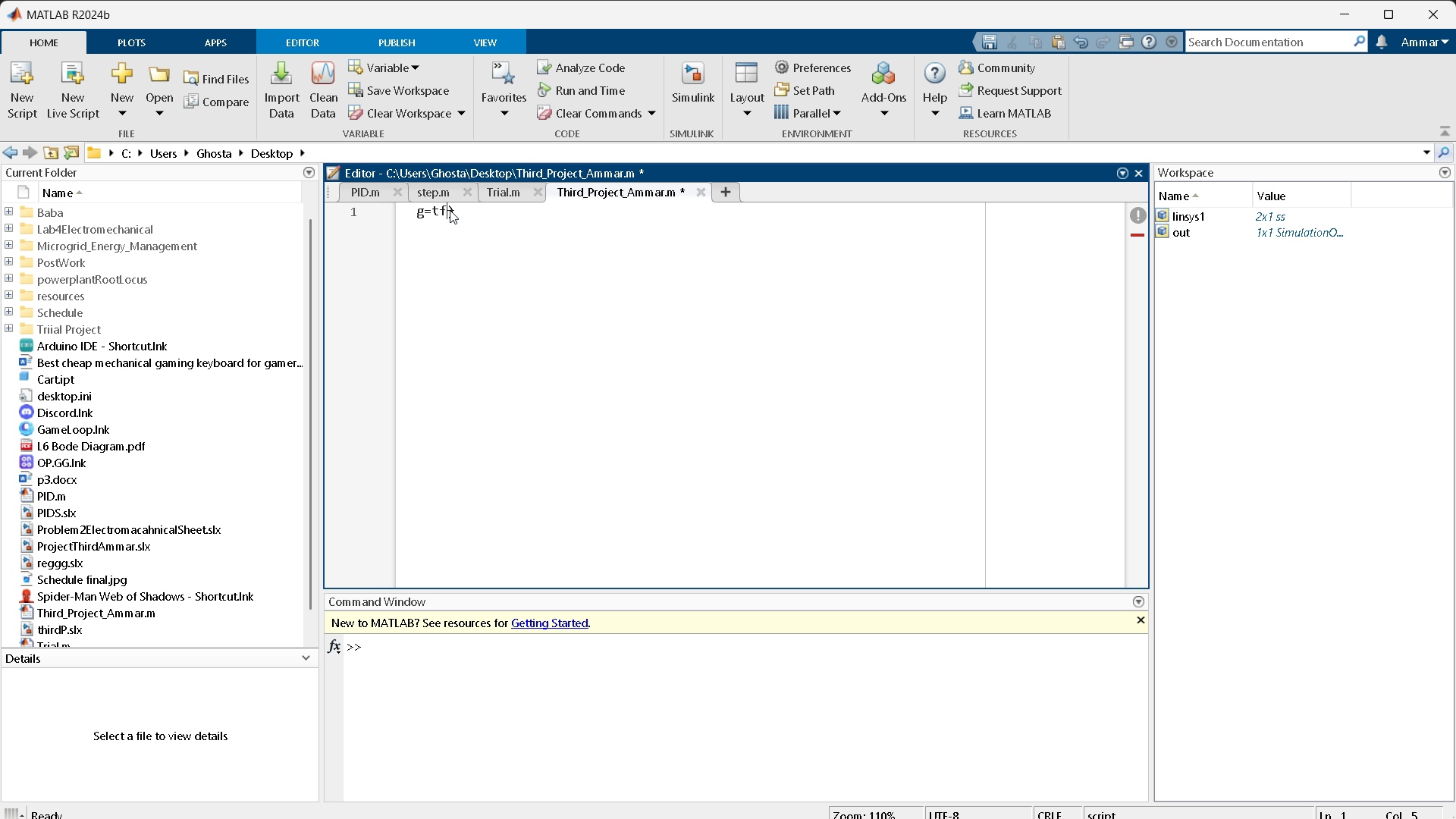 
key(Backspace)
 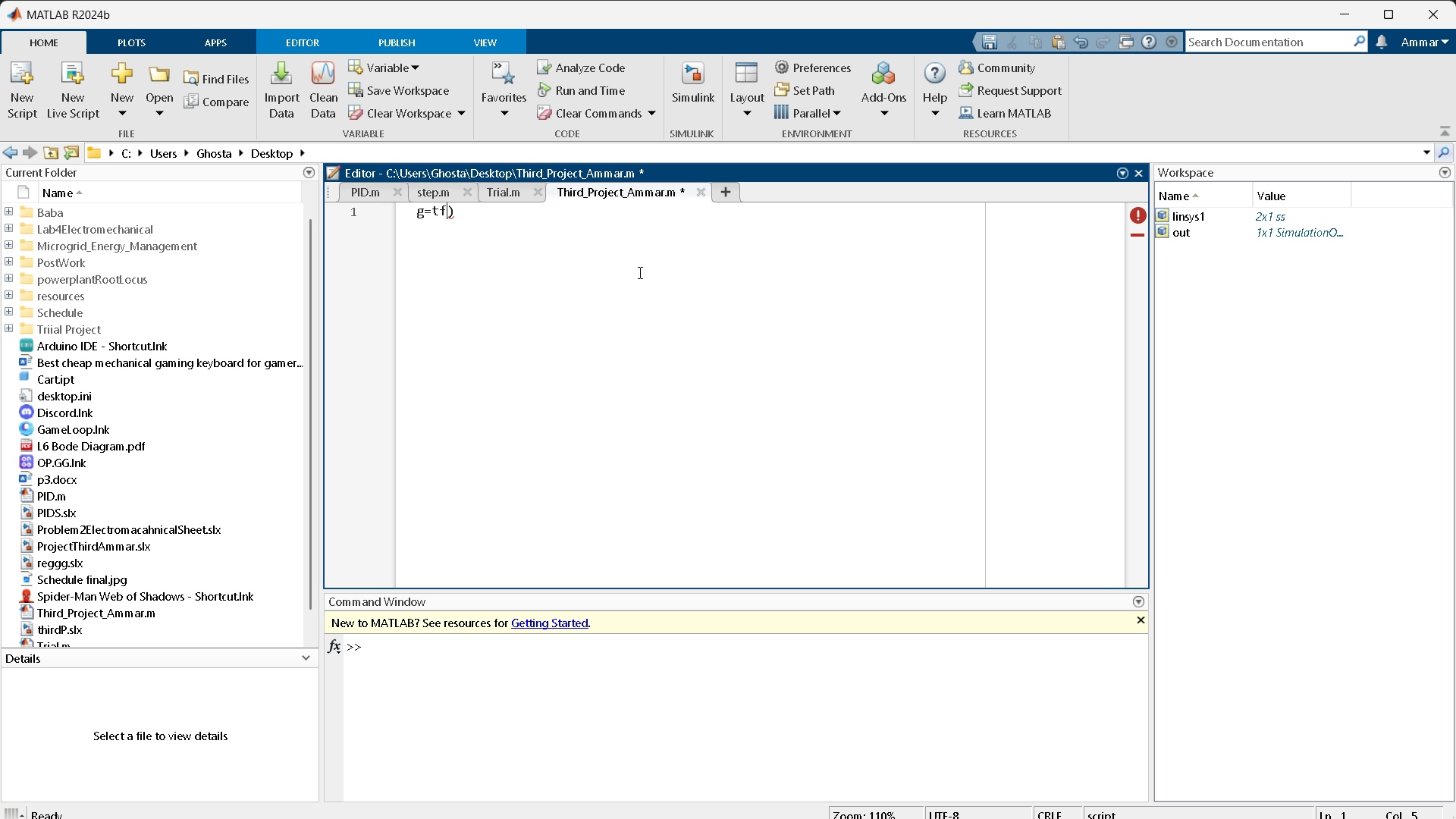 
key(Shift+9)
 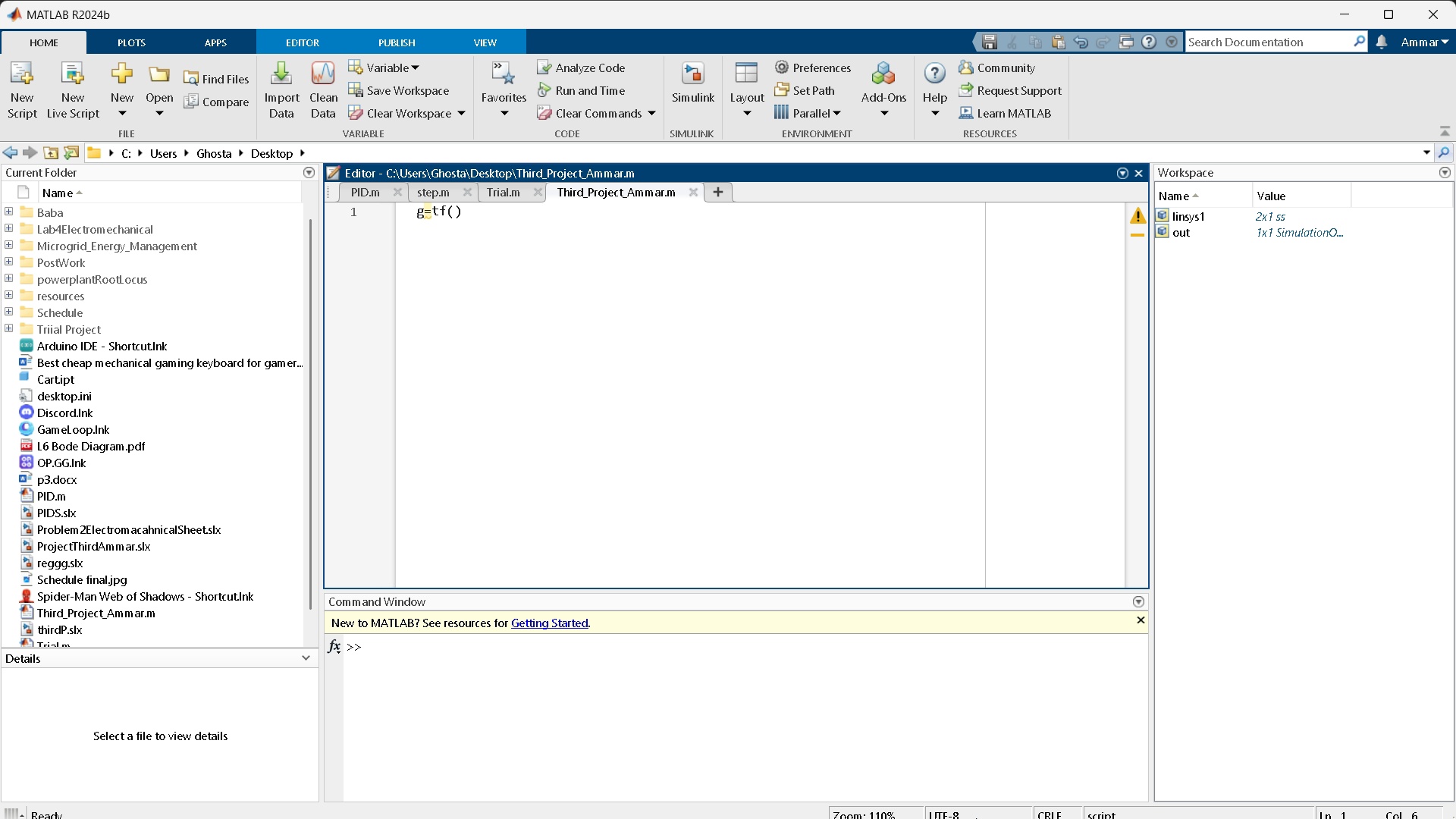 
wait(9.78)
 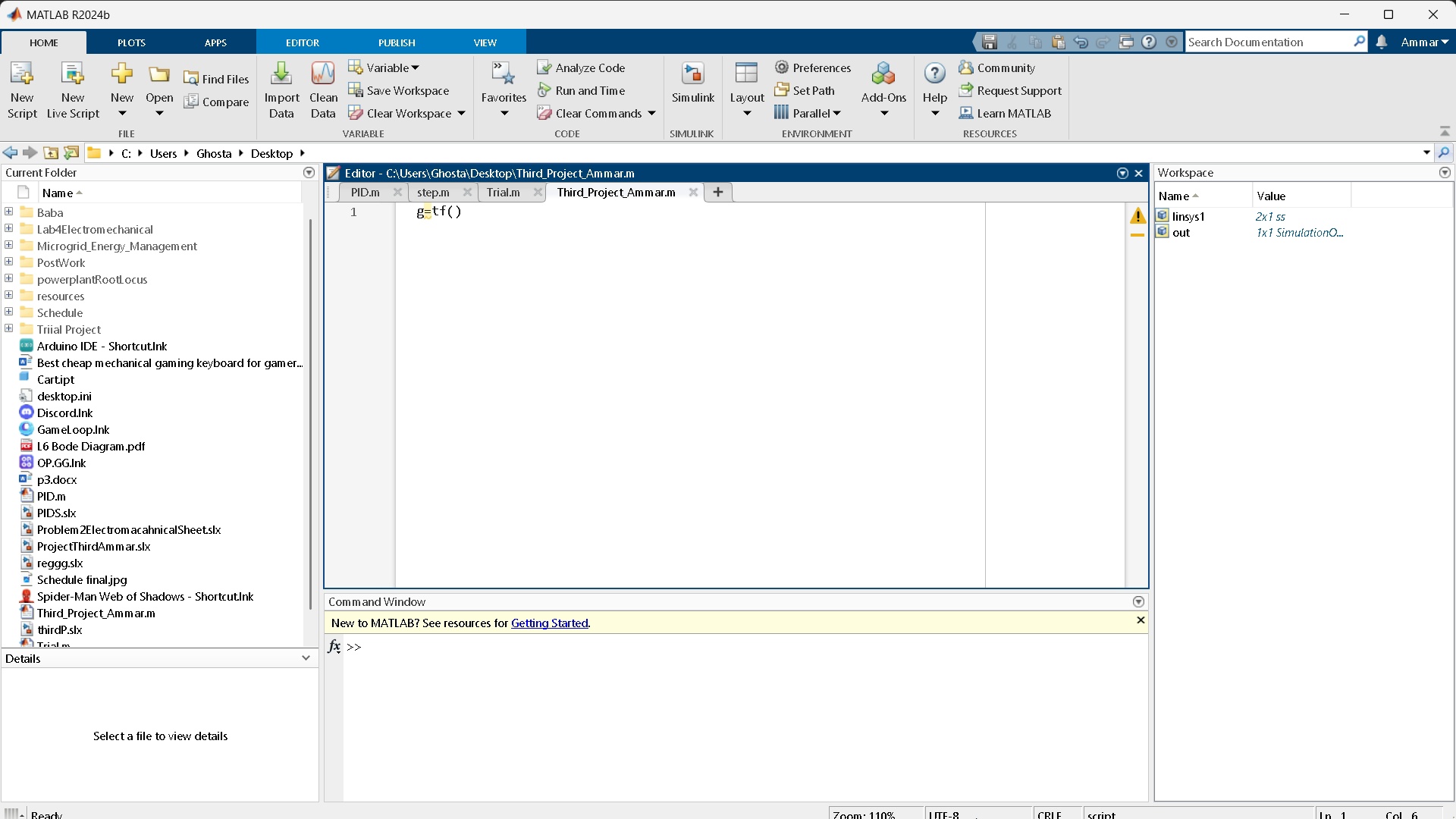 
left_click([1125, 711])
 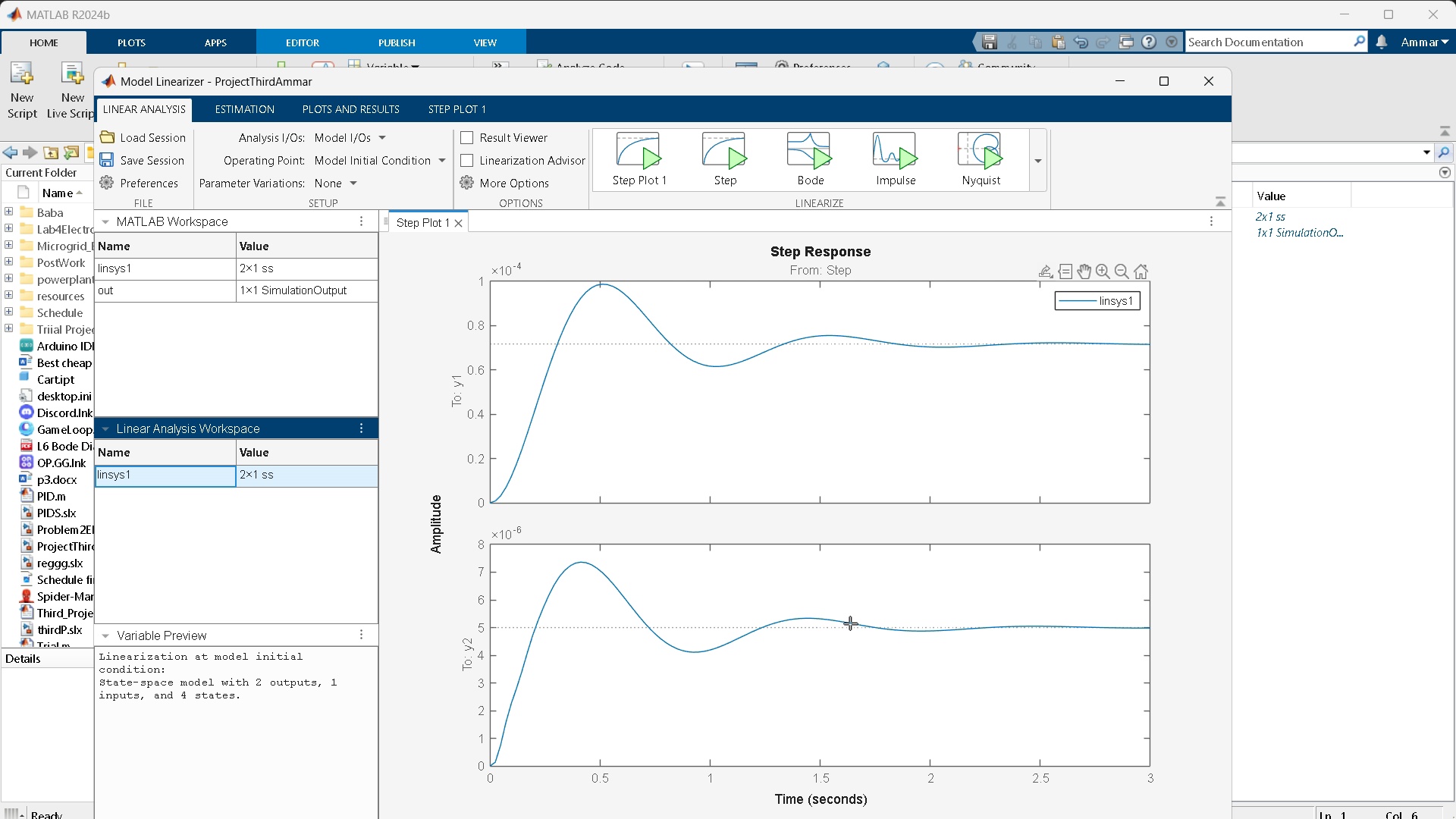 
wait(8.08)
 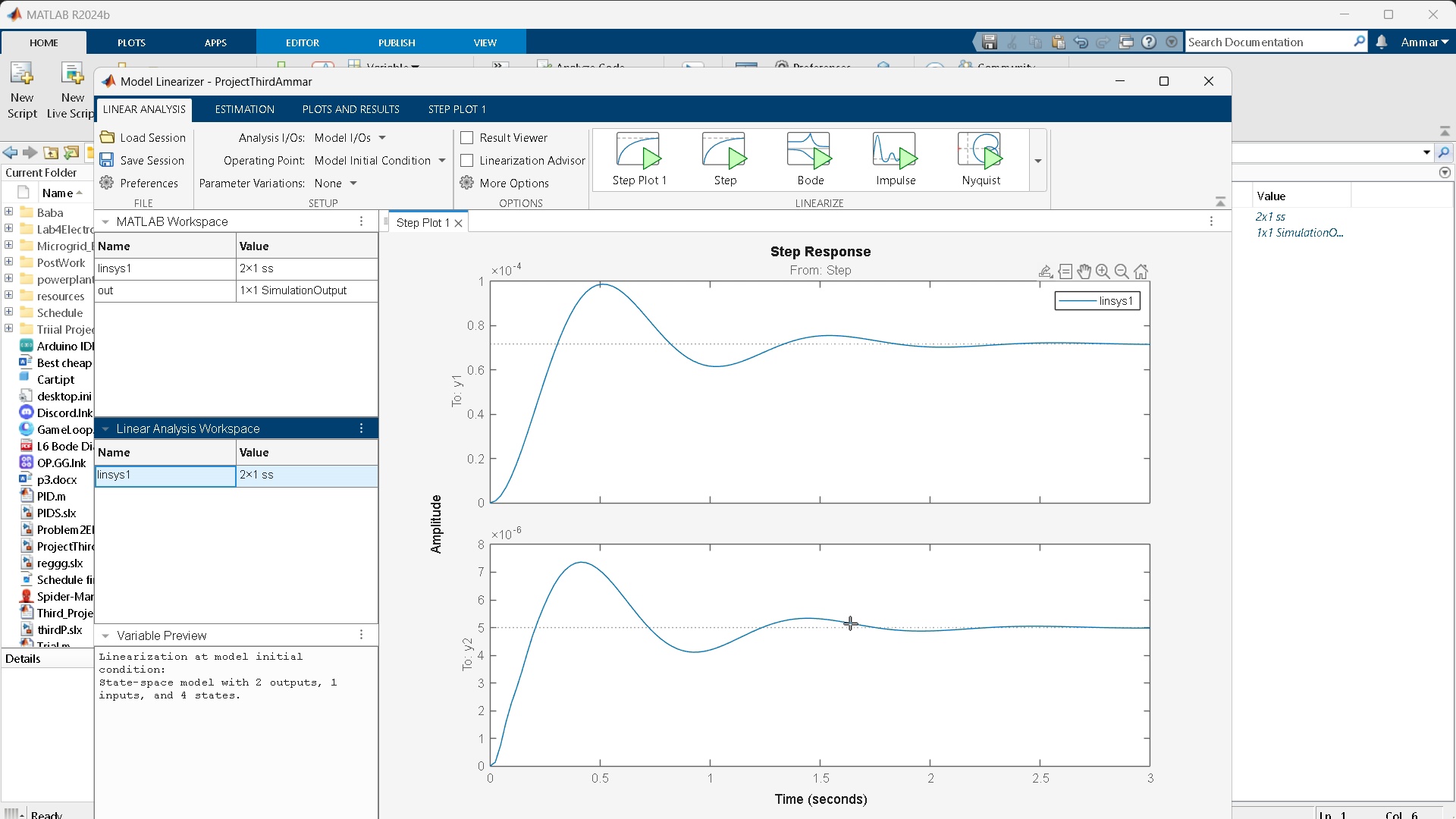 
left_click([773, 700])
 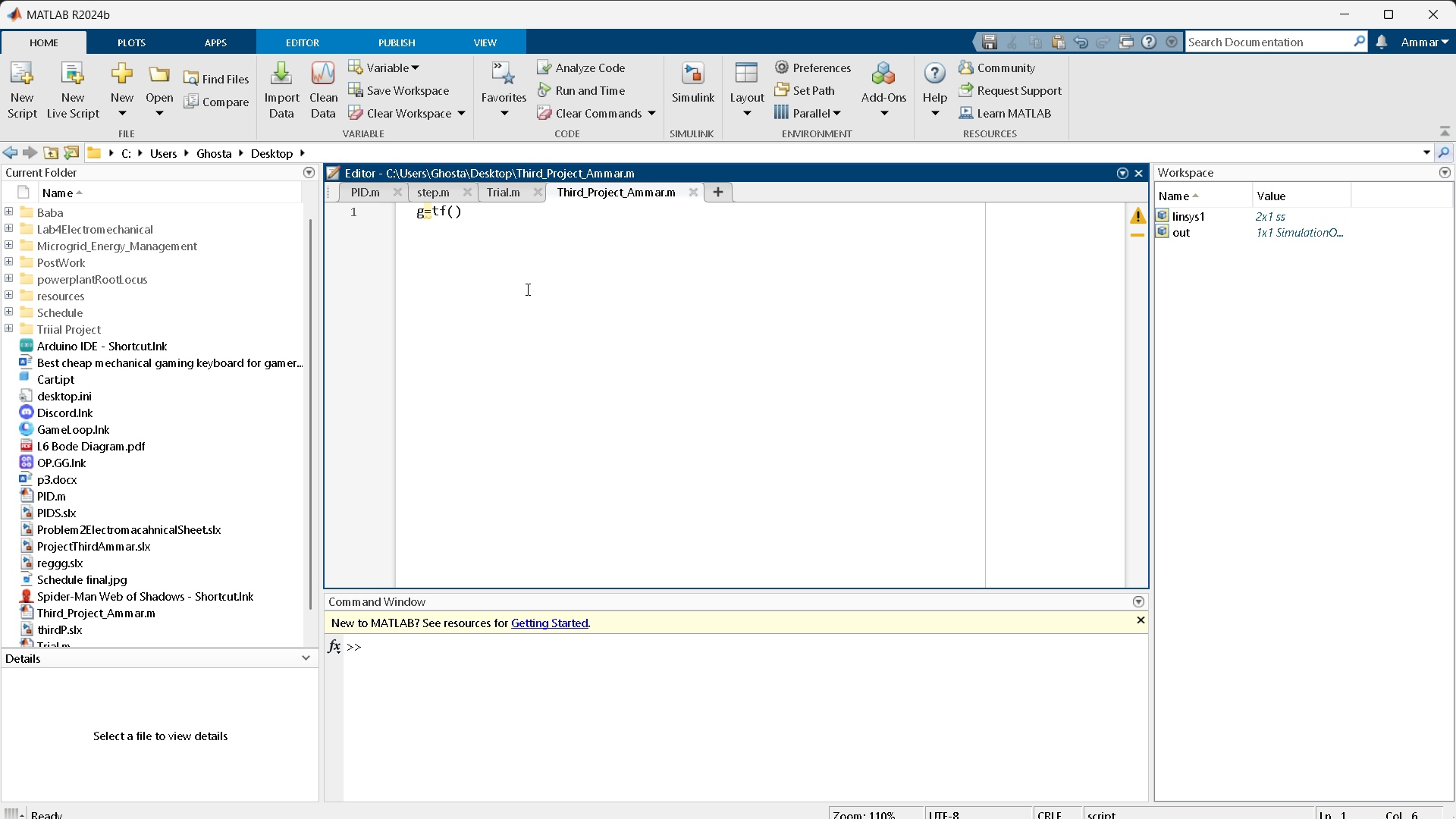 
type(linsys1)
 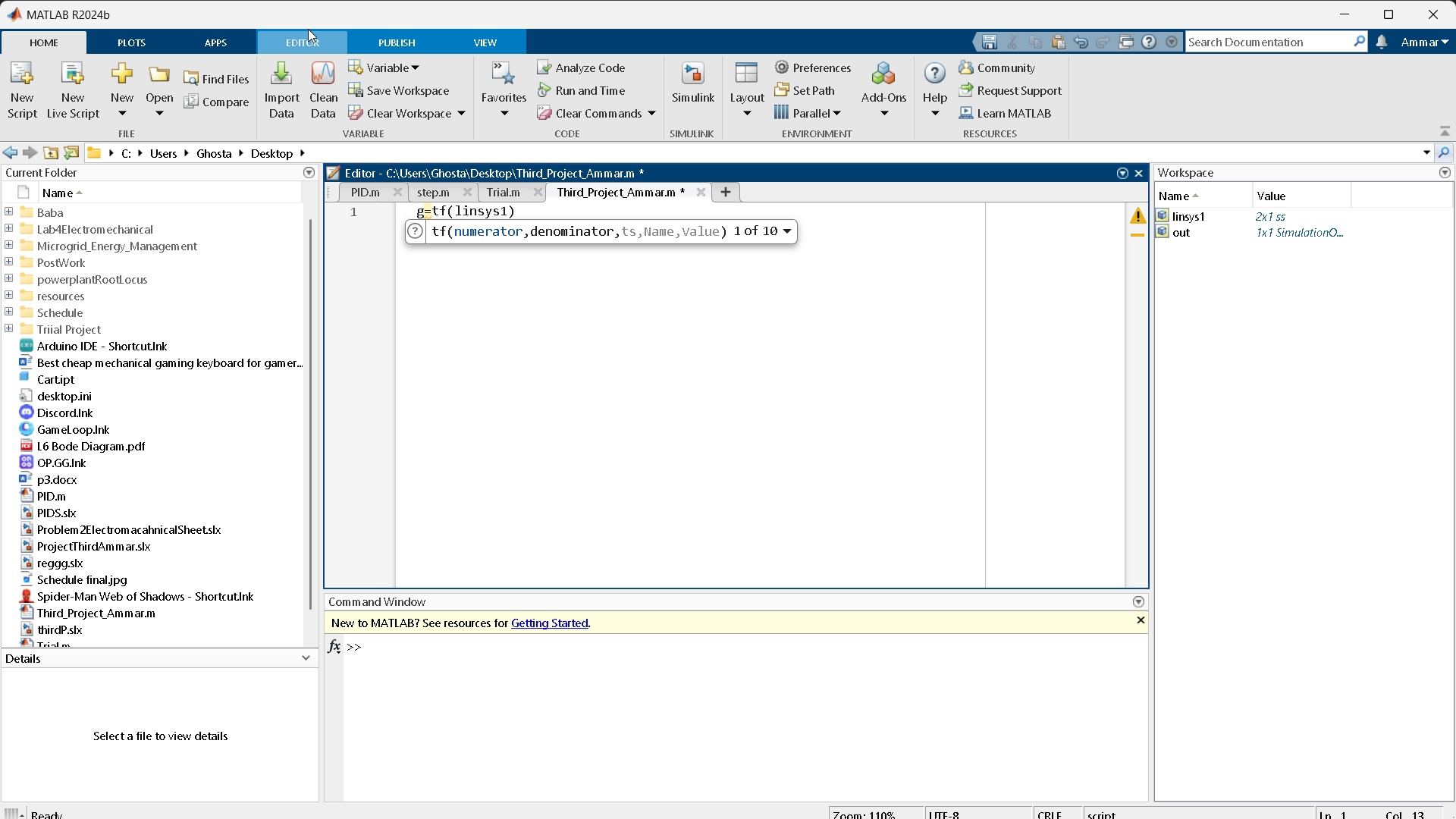 
left_click([129, 36])
 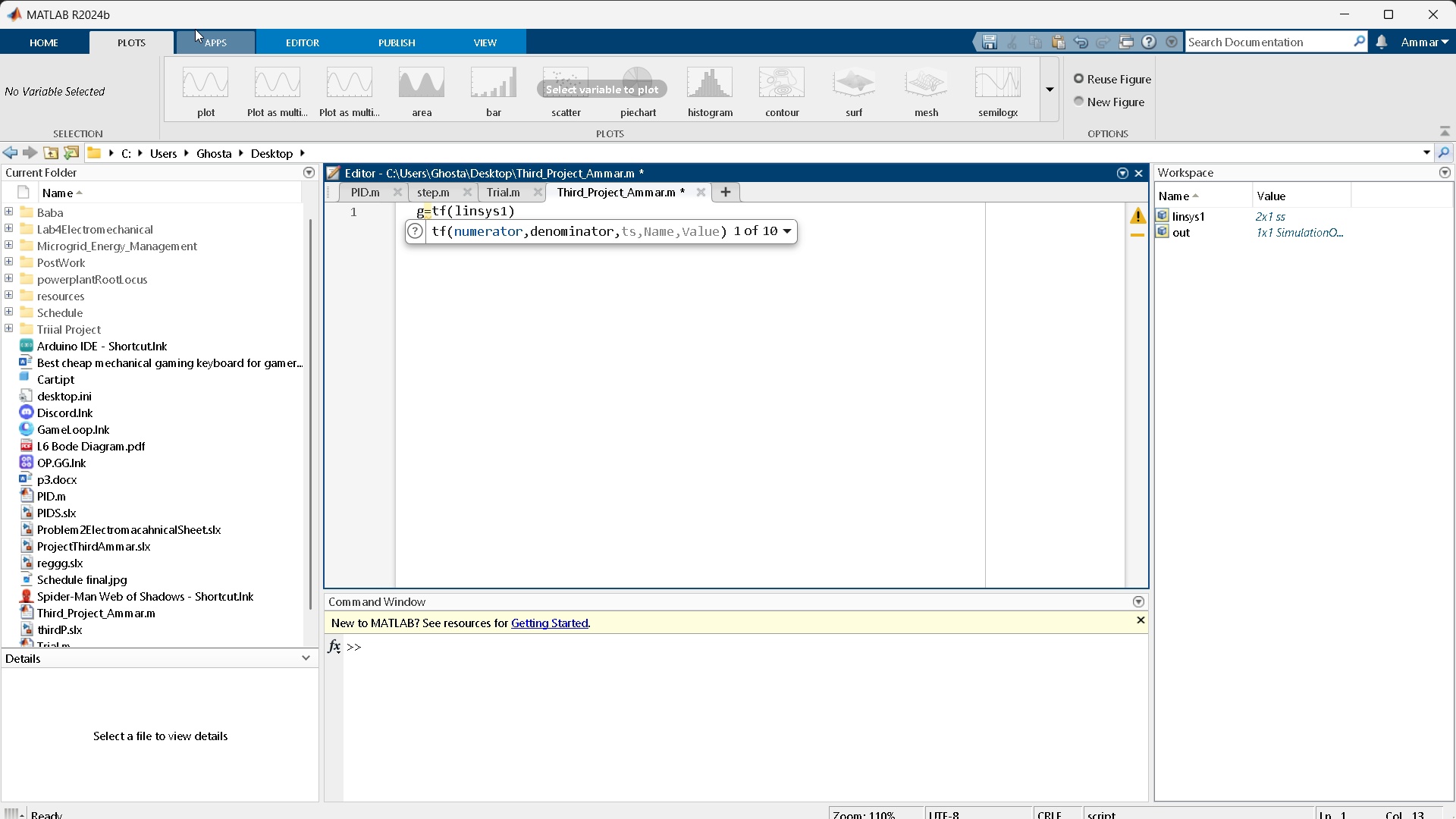 
left_click([195, 29])
 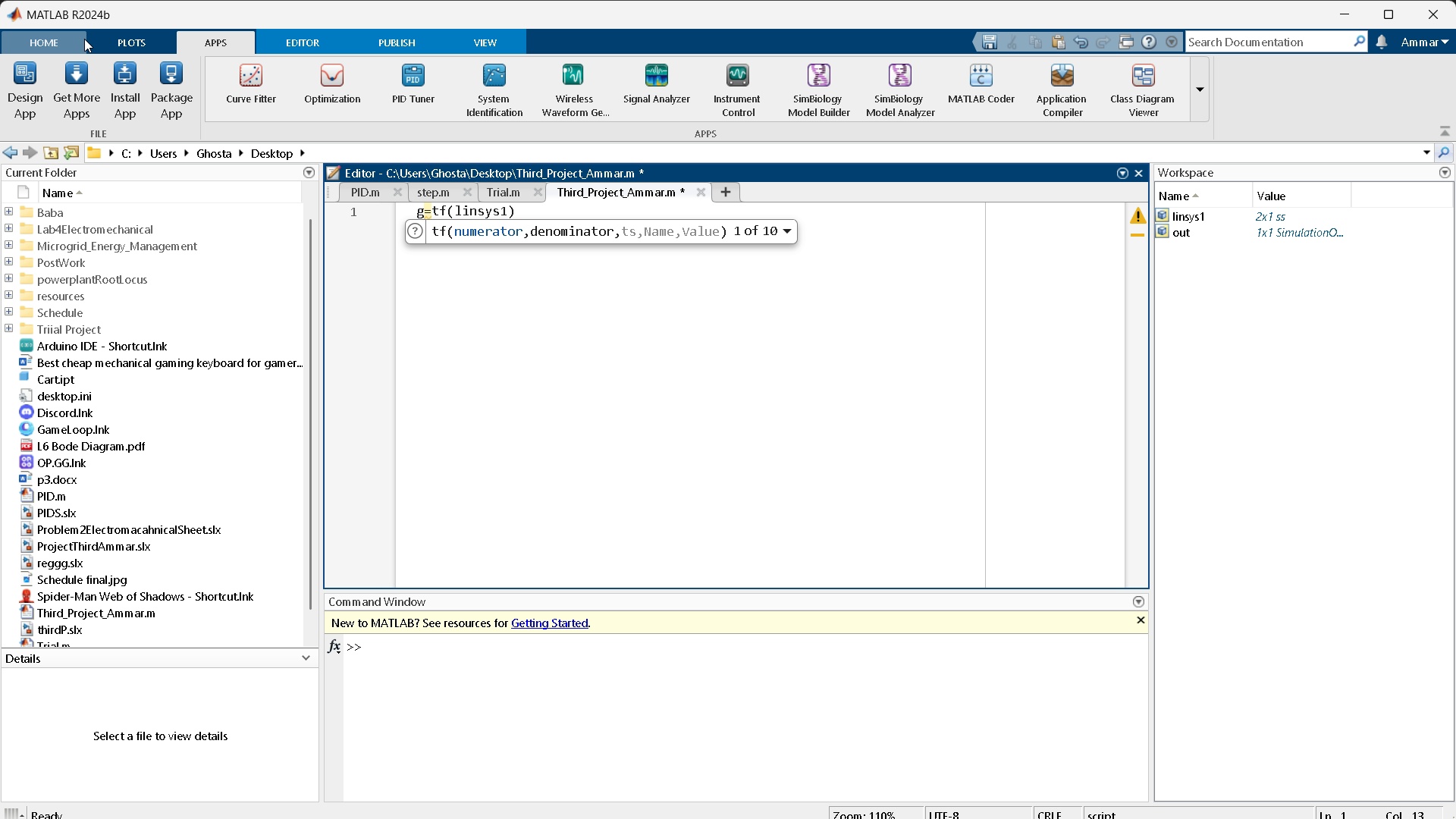 
left_click([68, 36])
 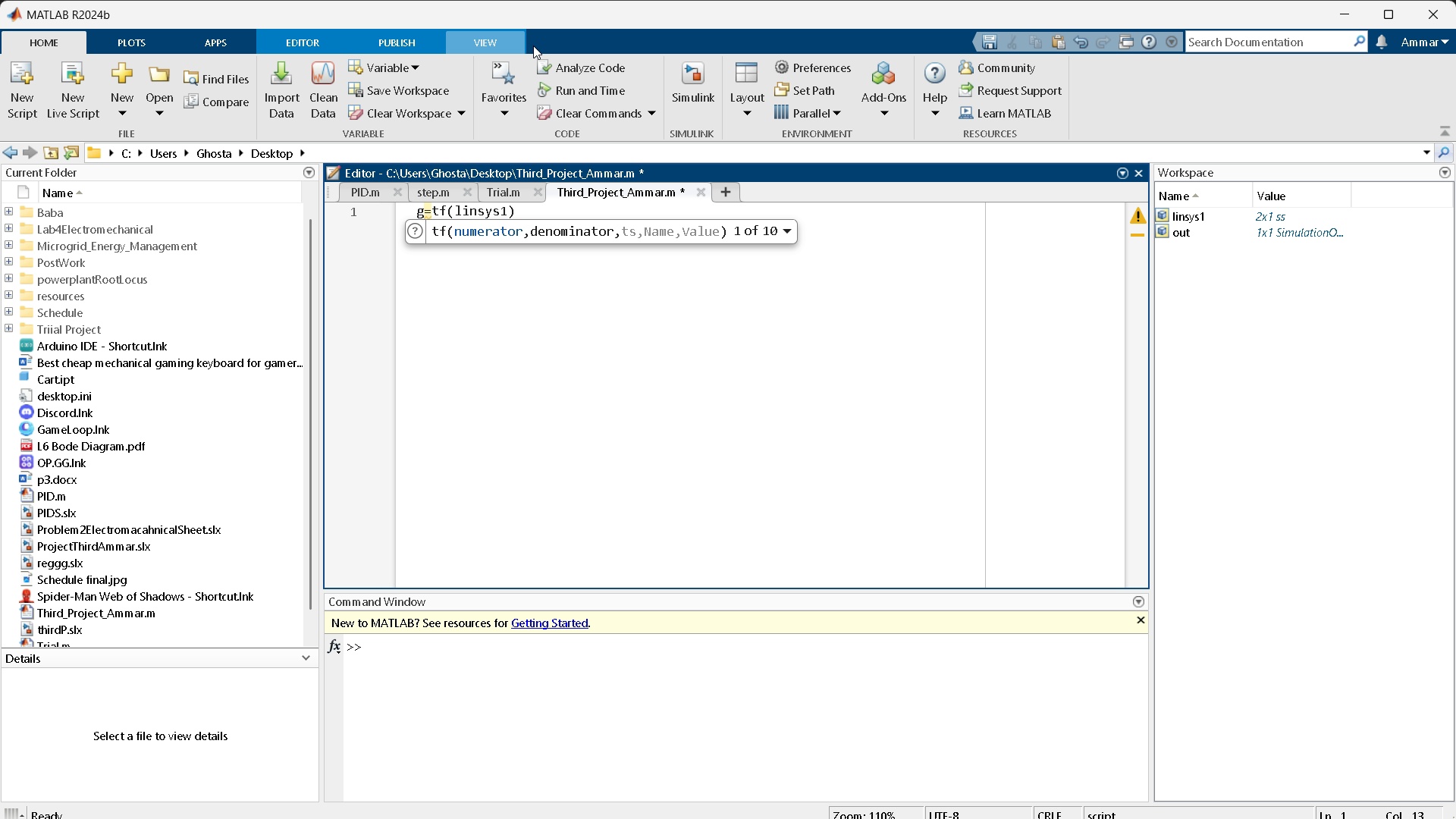 
left_click([545, 217])
 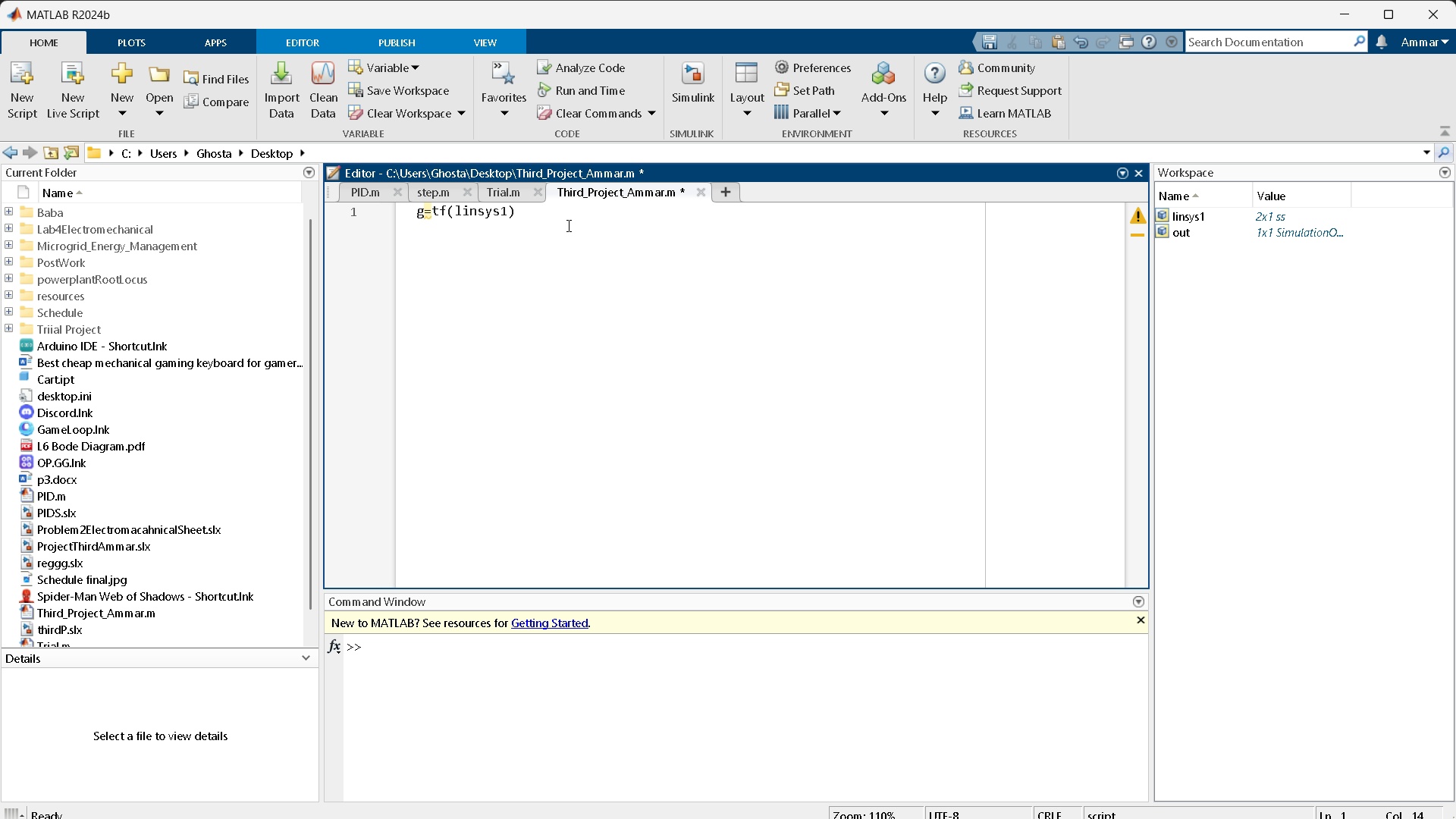 
wait(10.83)
 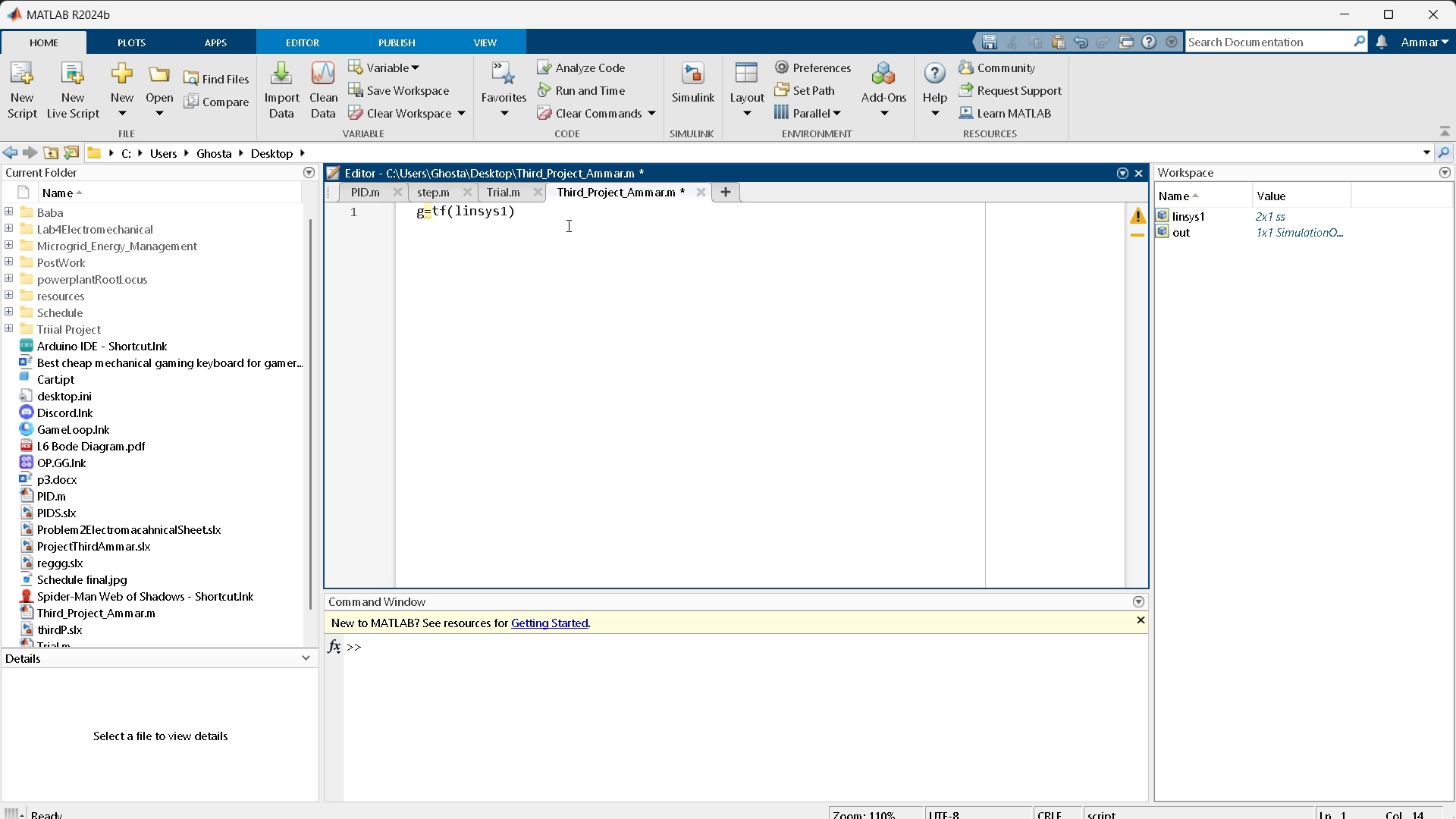 
left_click([132, 44])
 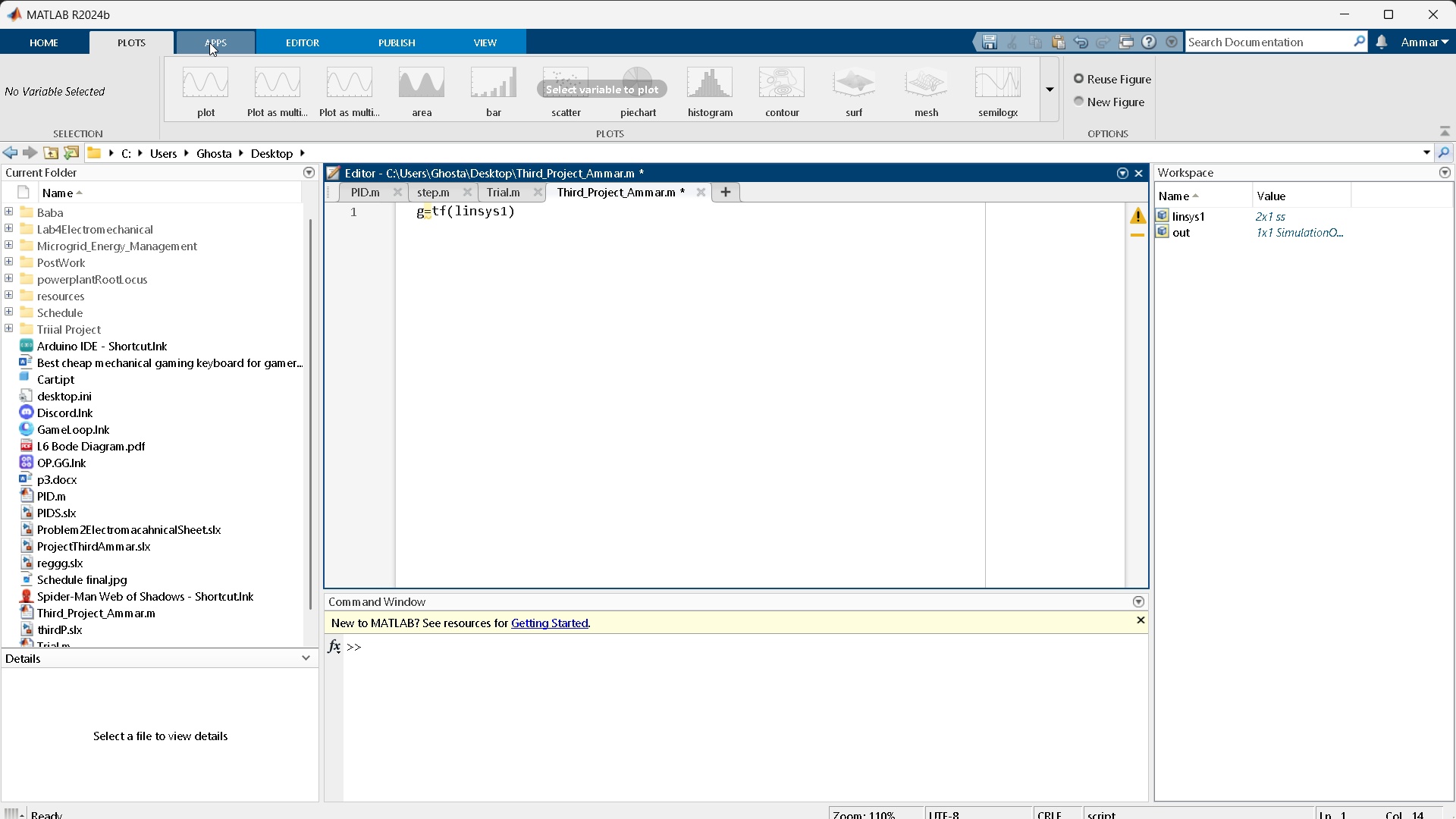 
left_click([209, 42])
 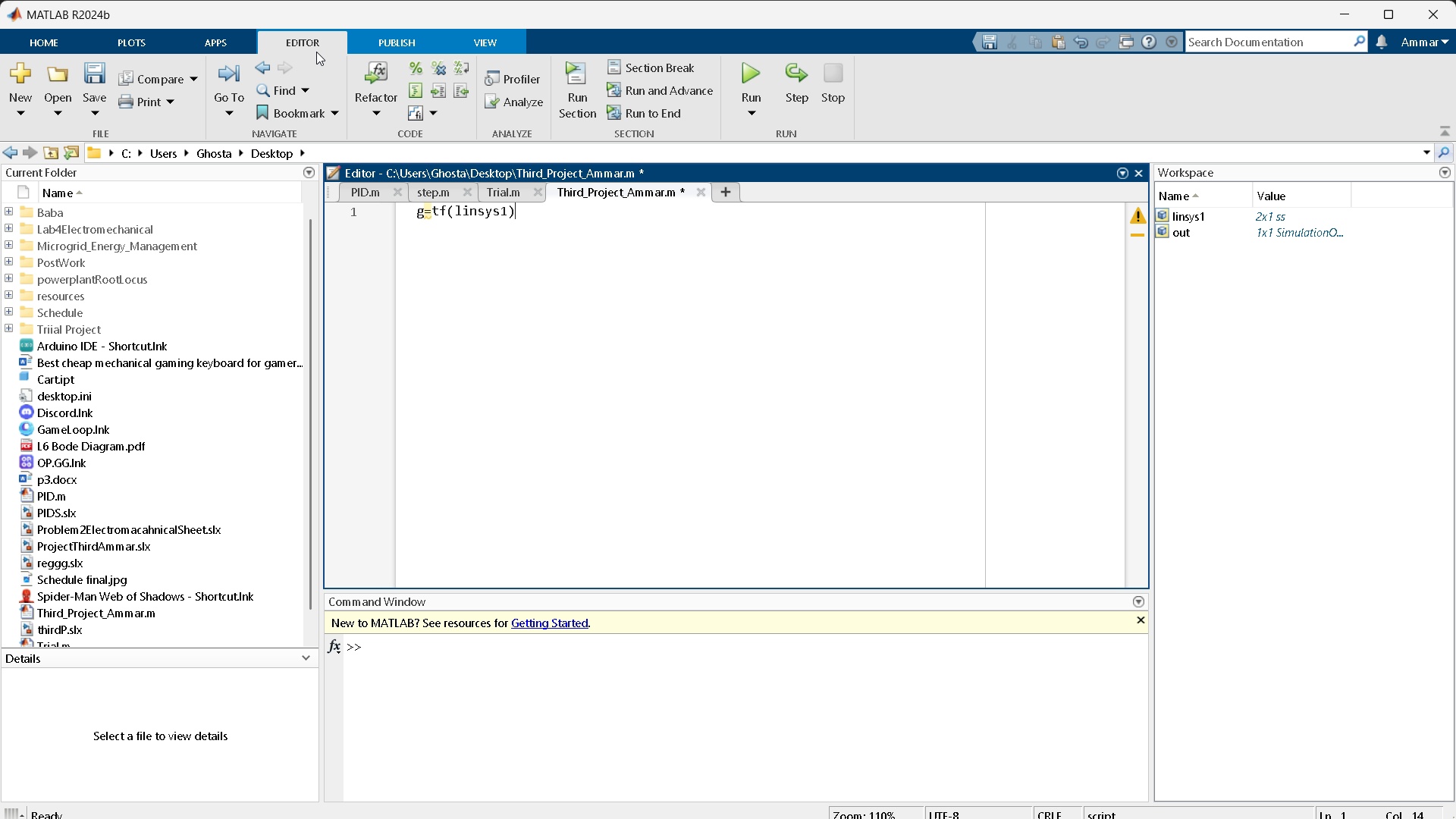 
left_click([316, 52])
 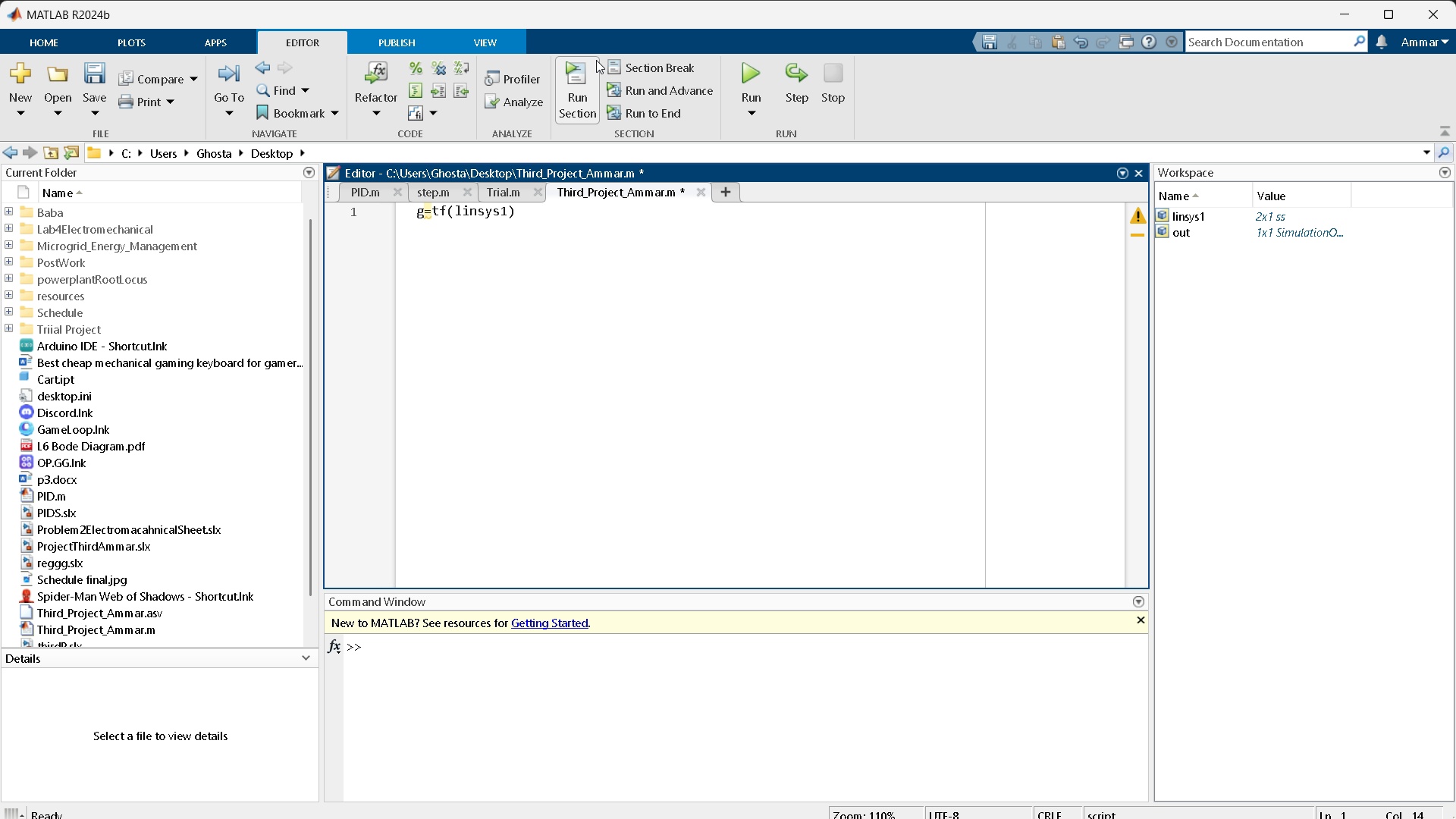 
mouse_move([748, 101])
 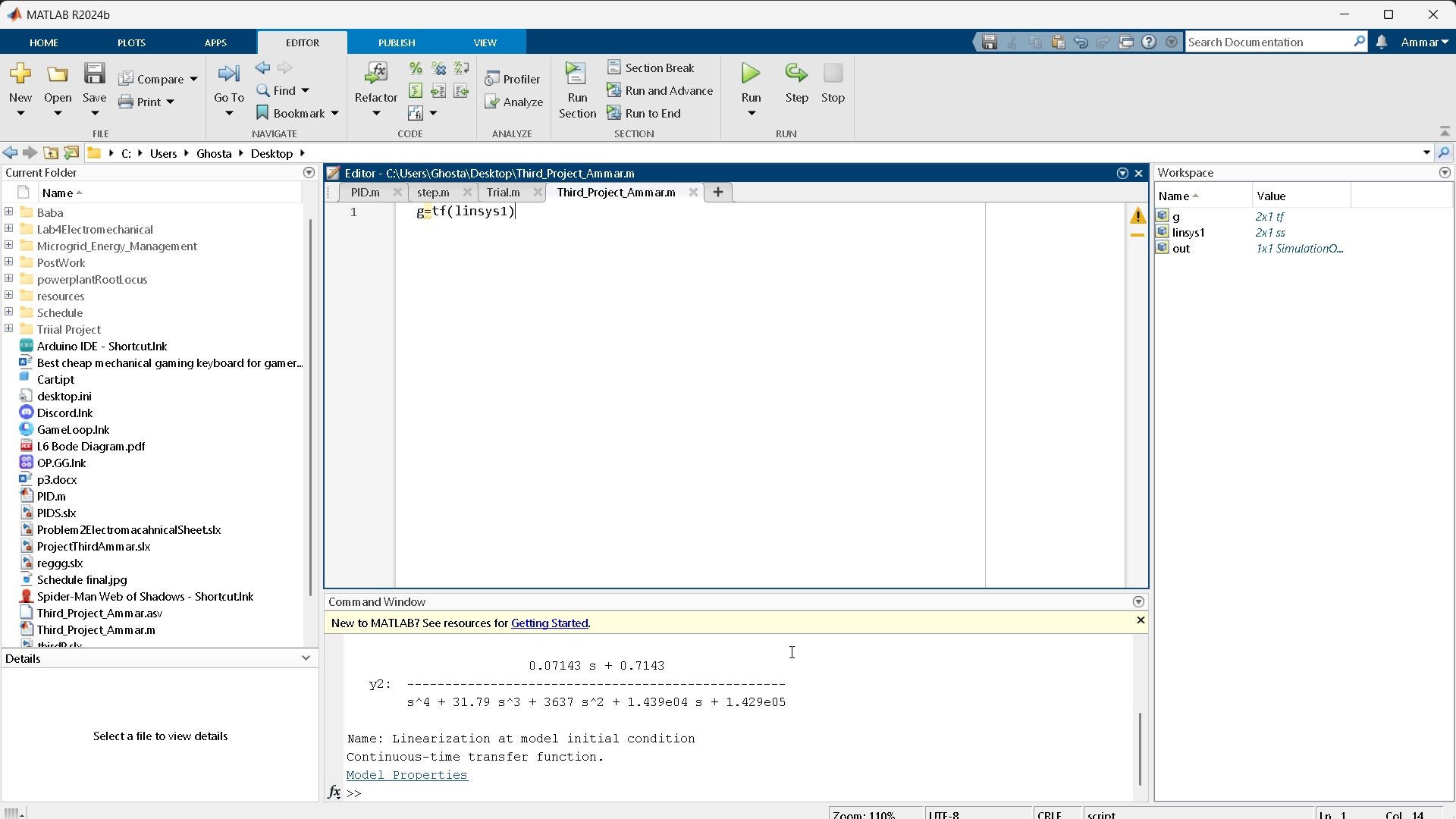 
scroll: coordinate [790, 664], scroll_direction: up, amount: 2.0
 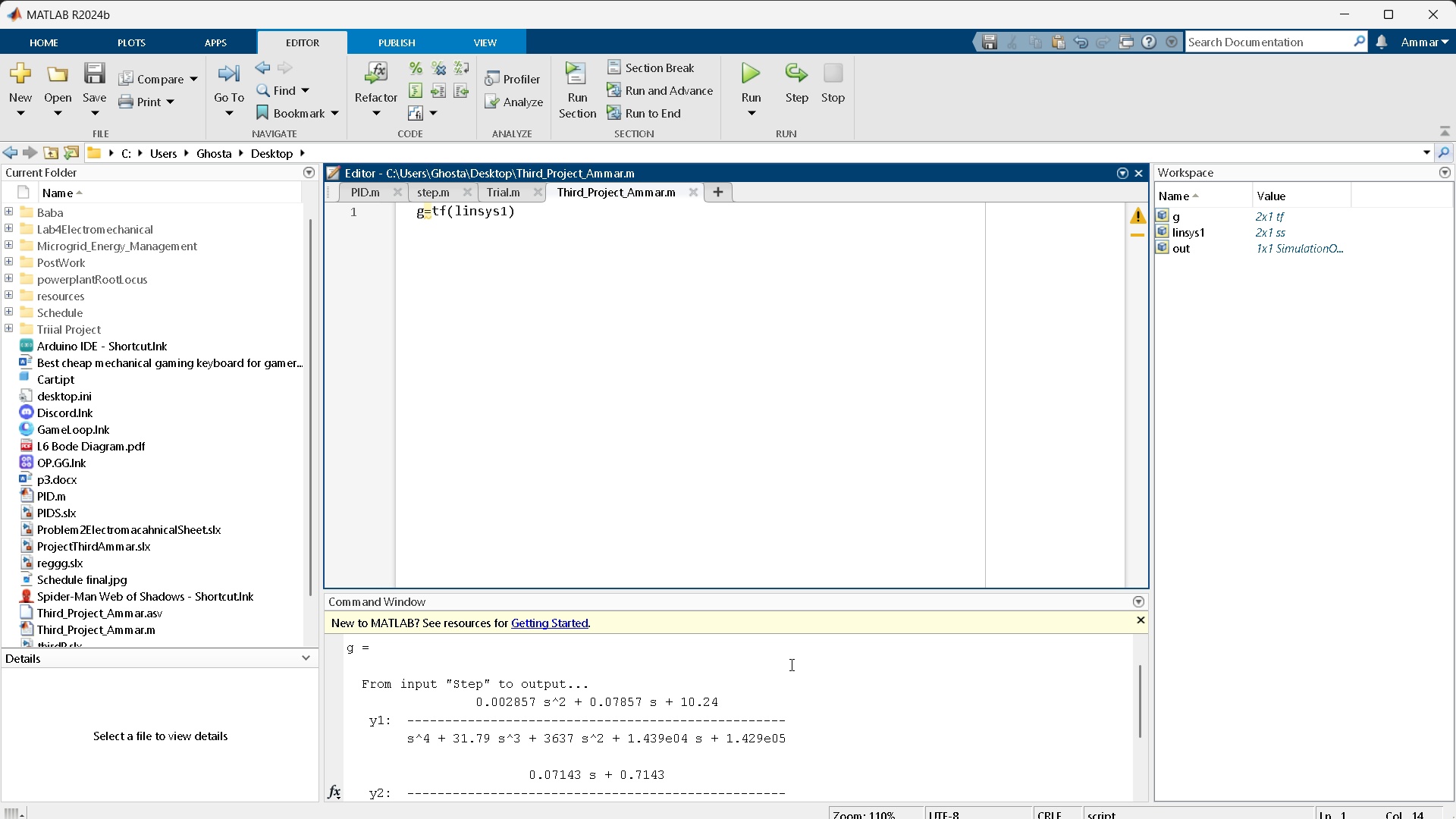 
scroll: coordinate [790, 664], scroll_direction: down, amount: 1.0
 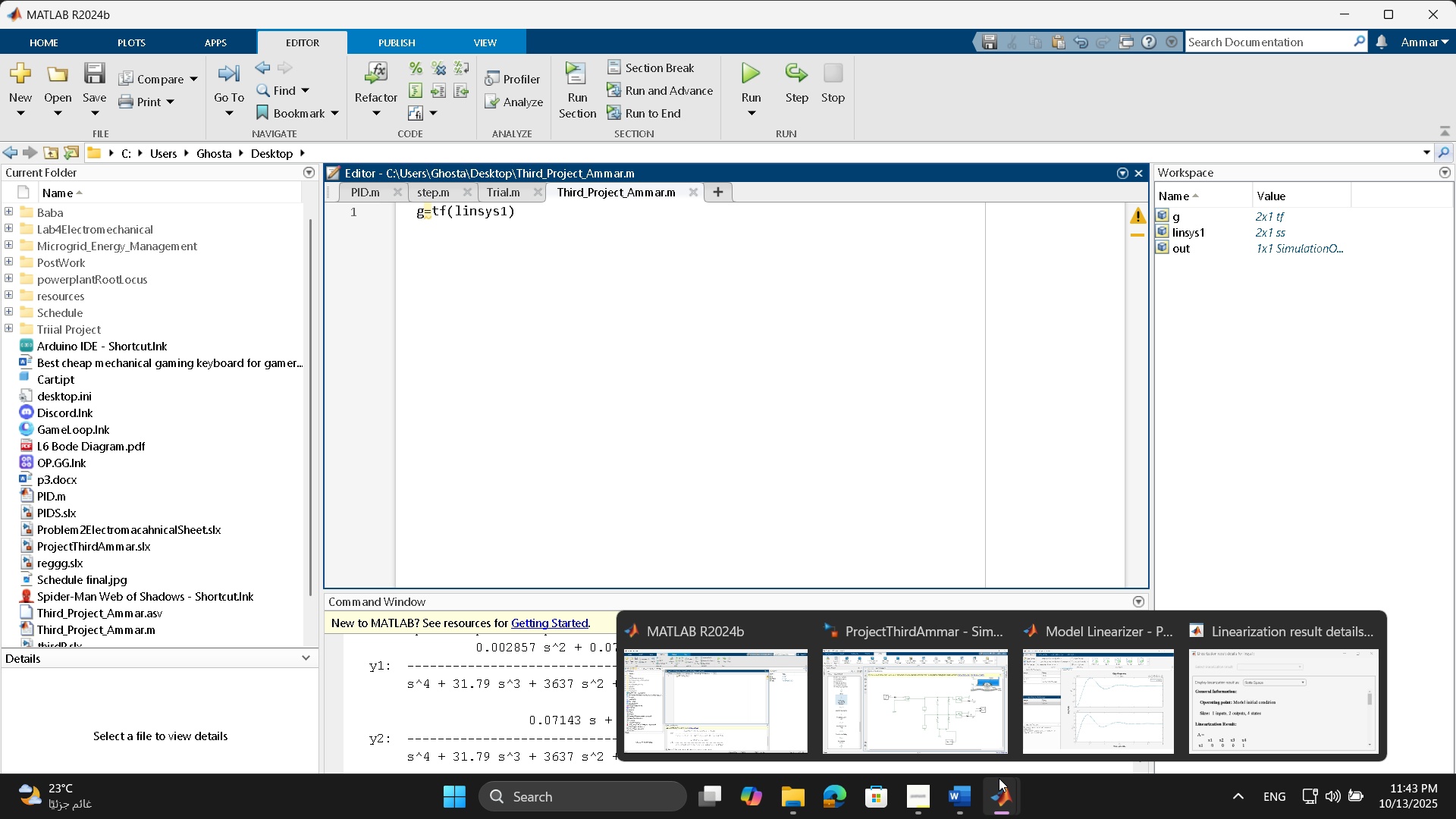 
wait(7.15)
 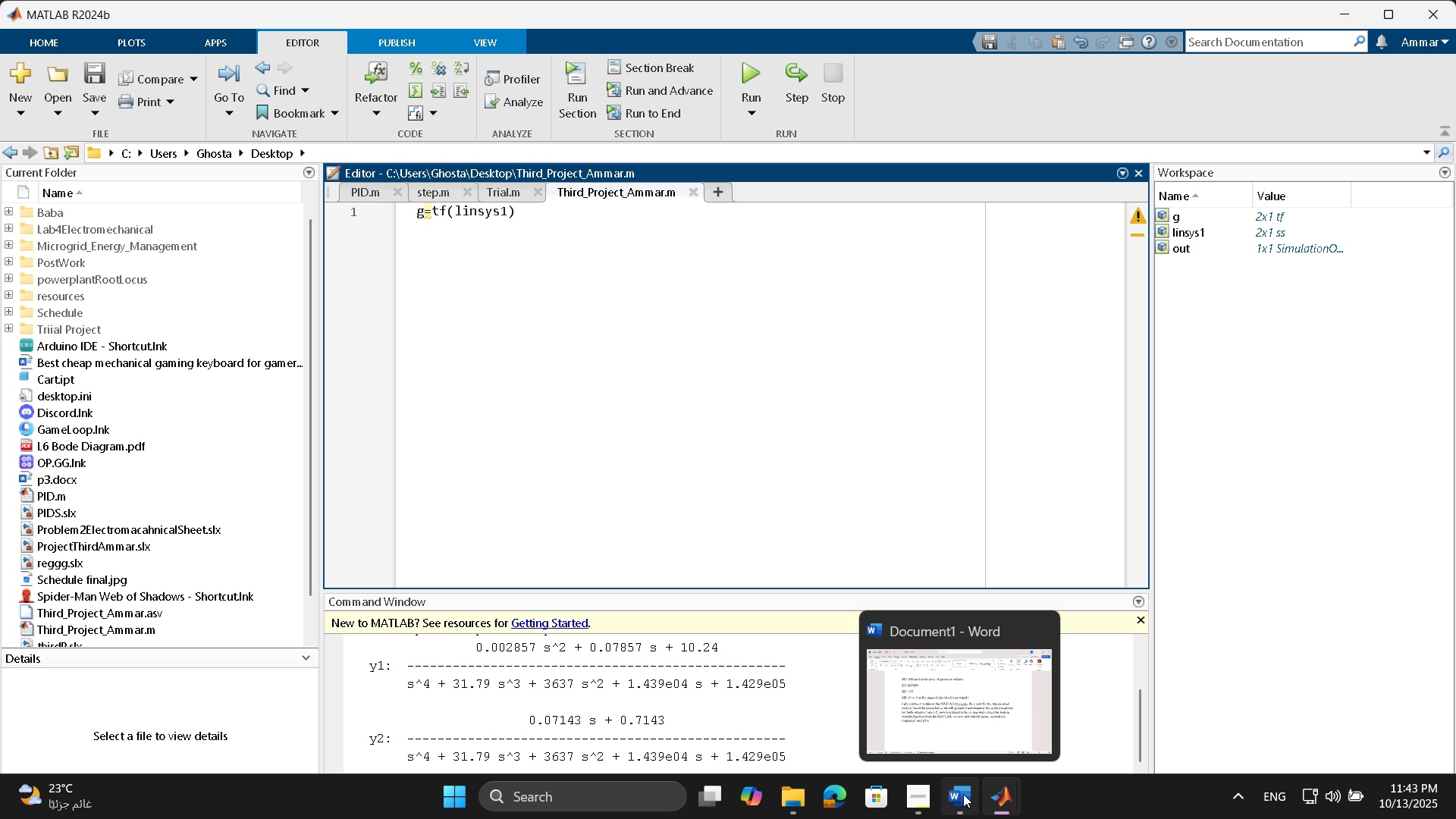 
left_click([971, 726])
 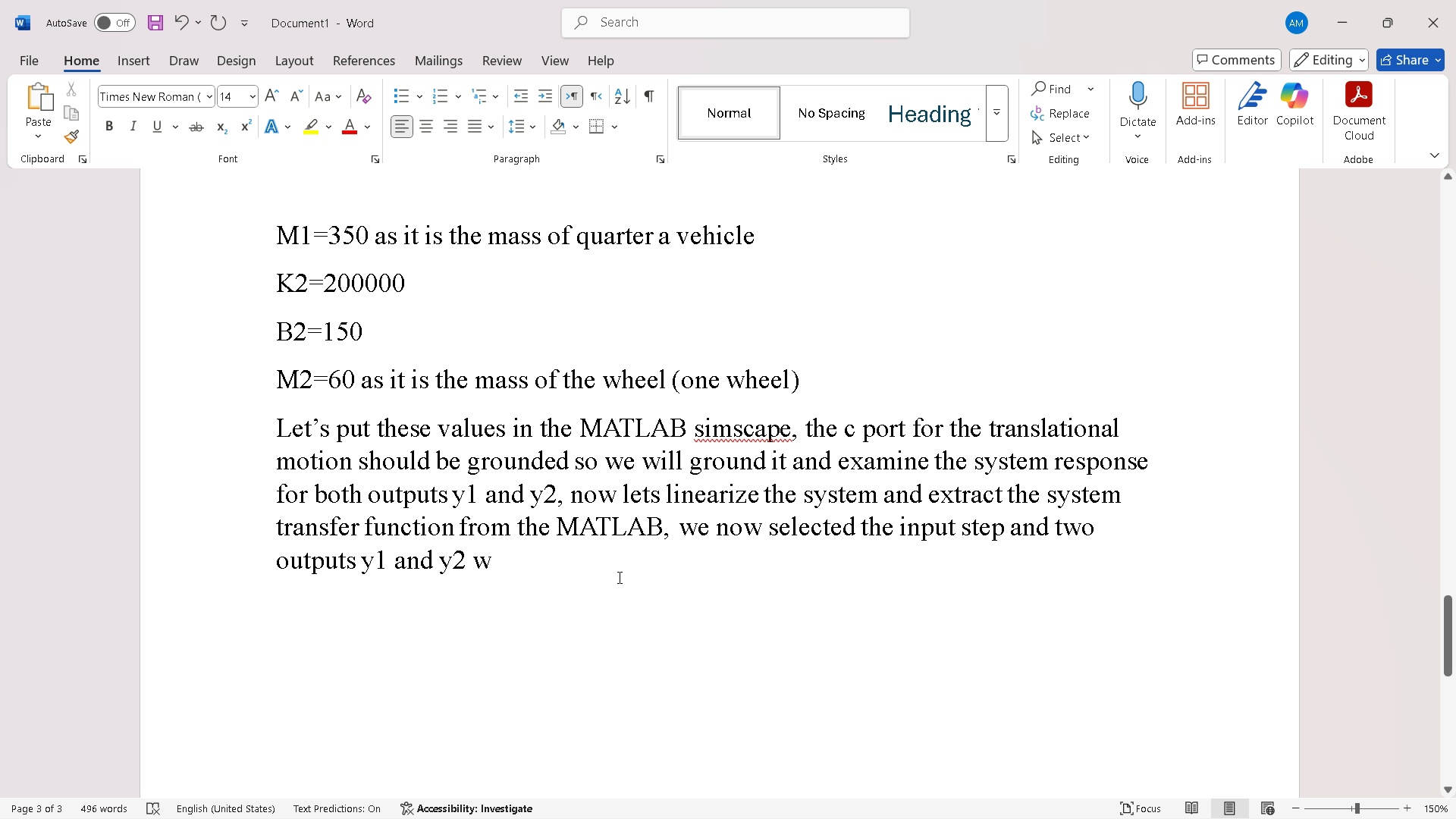 
key(Backspace)
key(Backspace)
type(, and now we have the linearized output )
key(Backspace)
type(s with rt)
key(Backspace)
type(espef)
key(Backspace)
type(ct to the input )
key(Backspace)
type(, so wwe)
key(Backspace)
key(Backspace)
type(e will model this transfer function )
key(Backspace)
type(s in nes)
key(Backspace)
type(w simulink modl)
key(Backspace)
type(el a)
key(Backspace)
 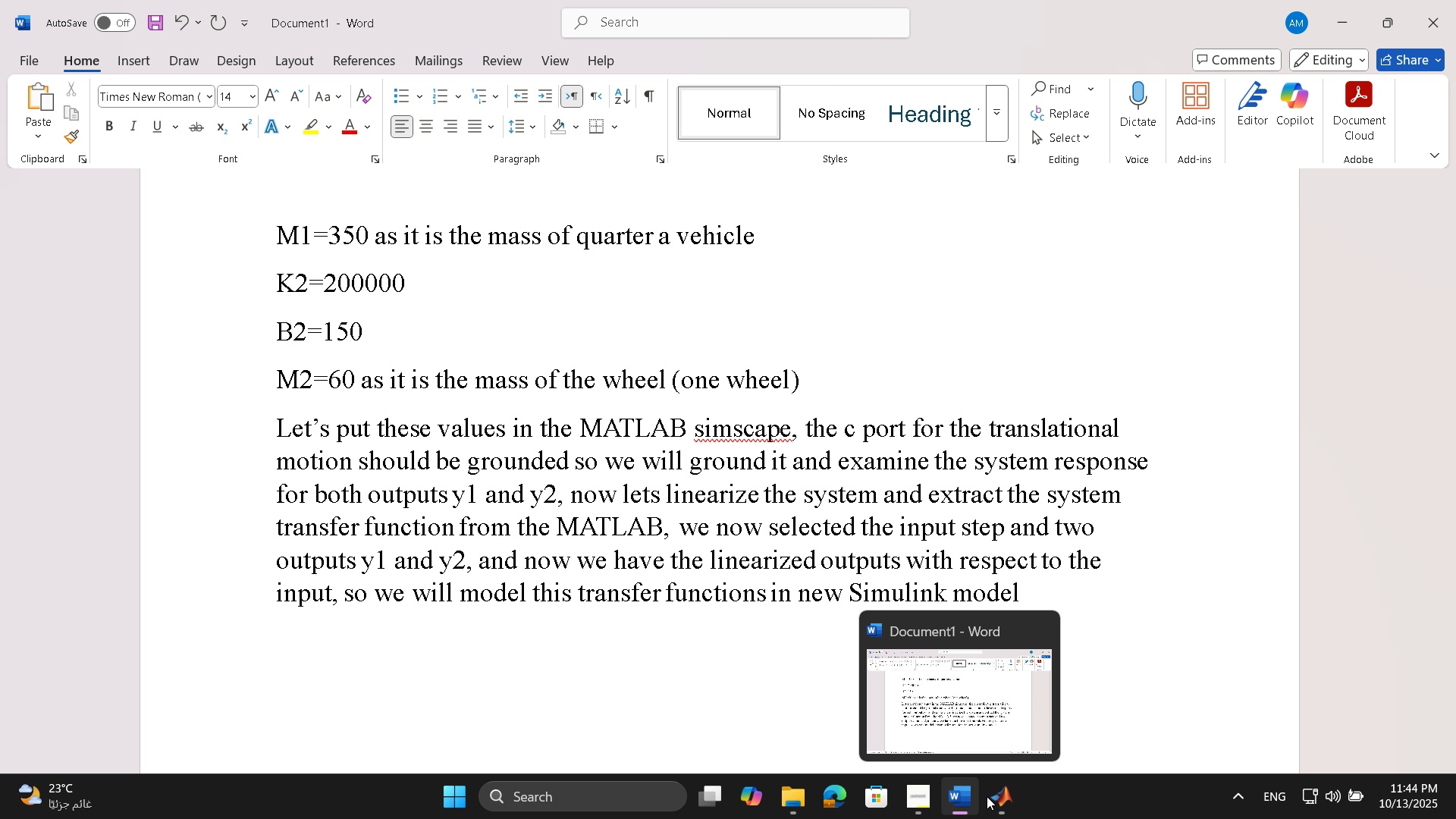 
left_click([962, 727])
 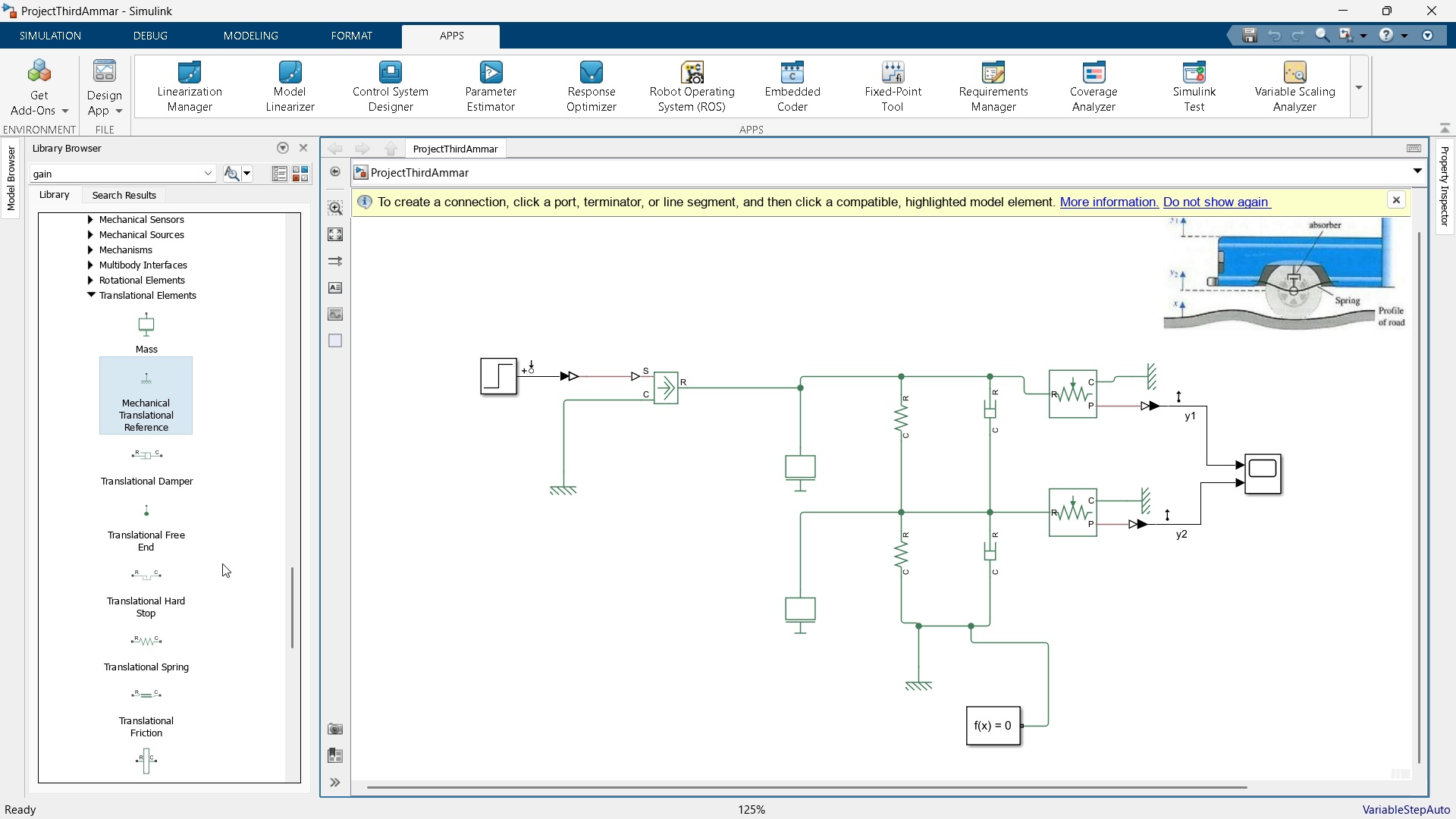 
left_click_drag(start_coordinate=[284, 617], to_coordinate=[329, 262])
 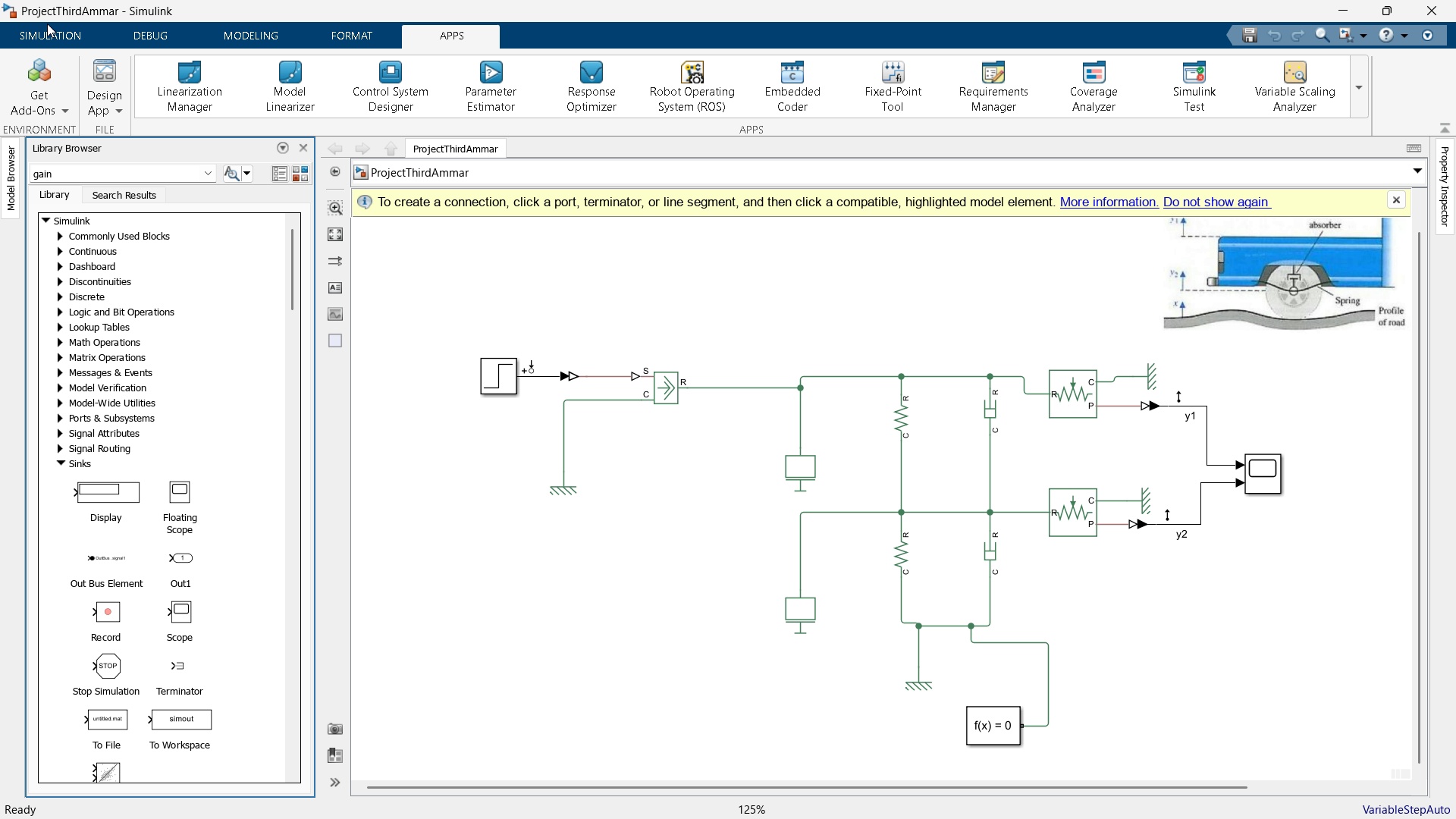 
left_click([49, 26])
 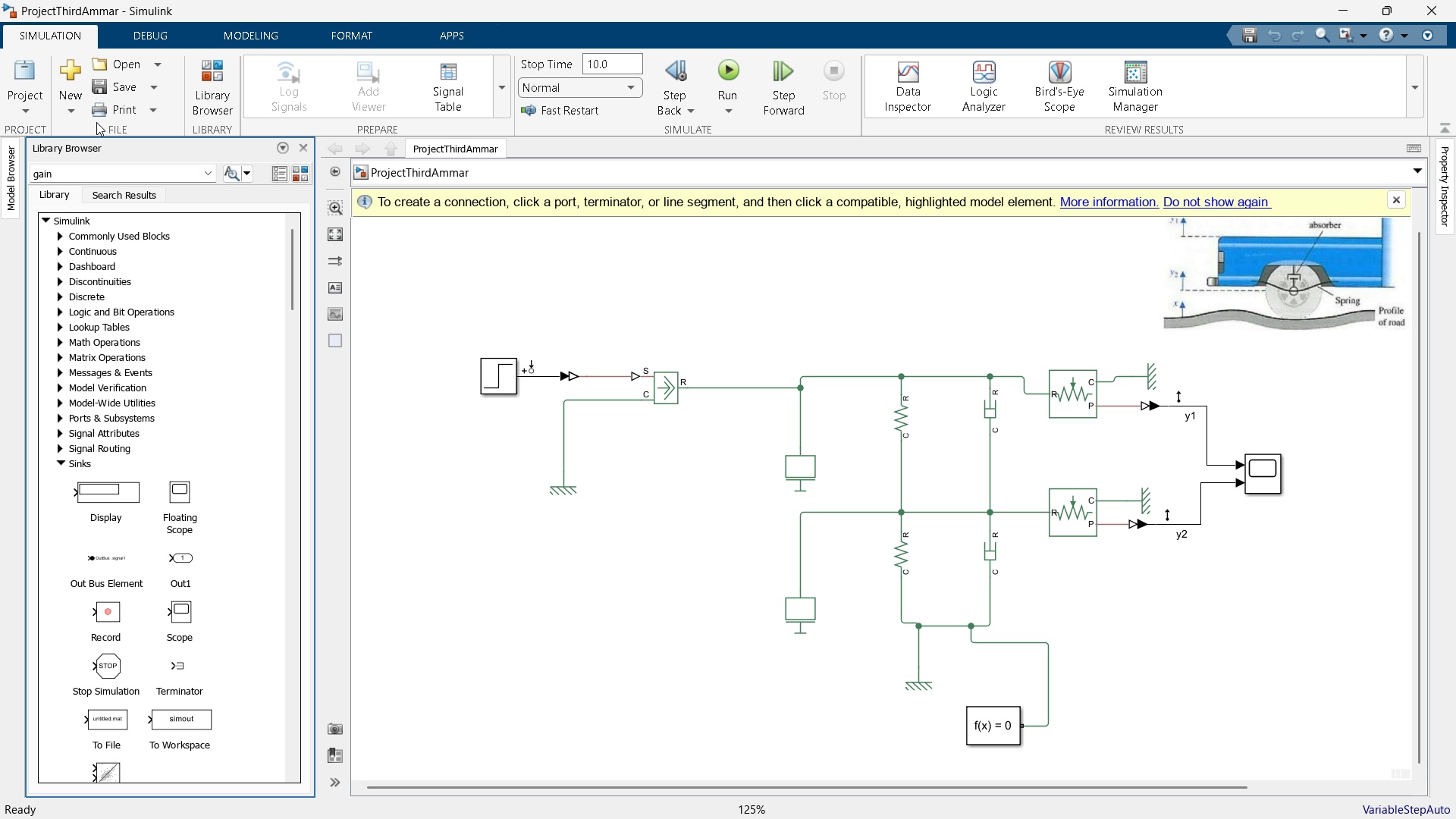 
left_click([61, 103])
 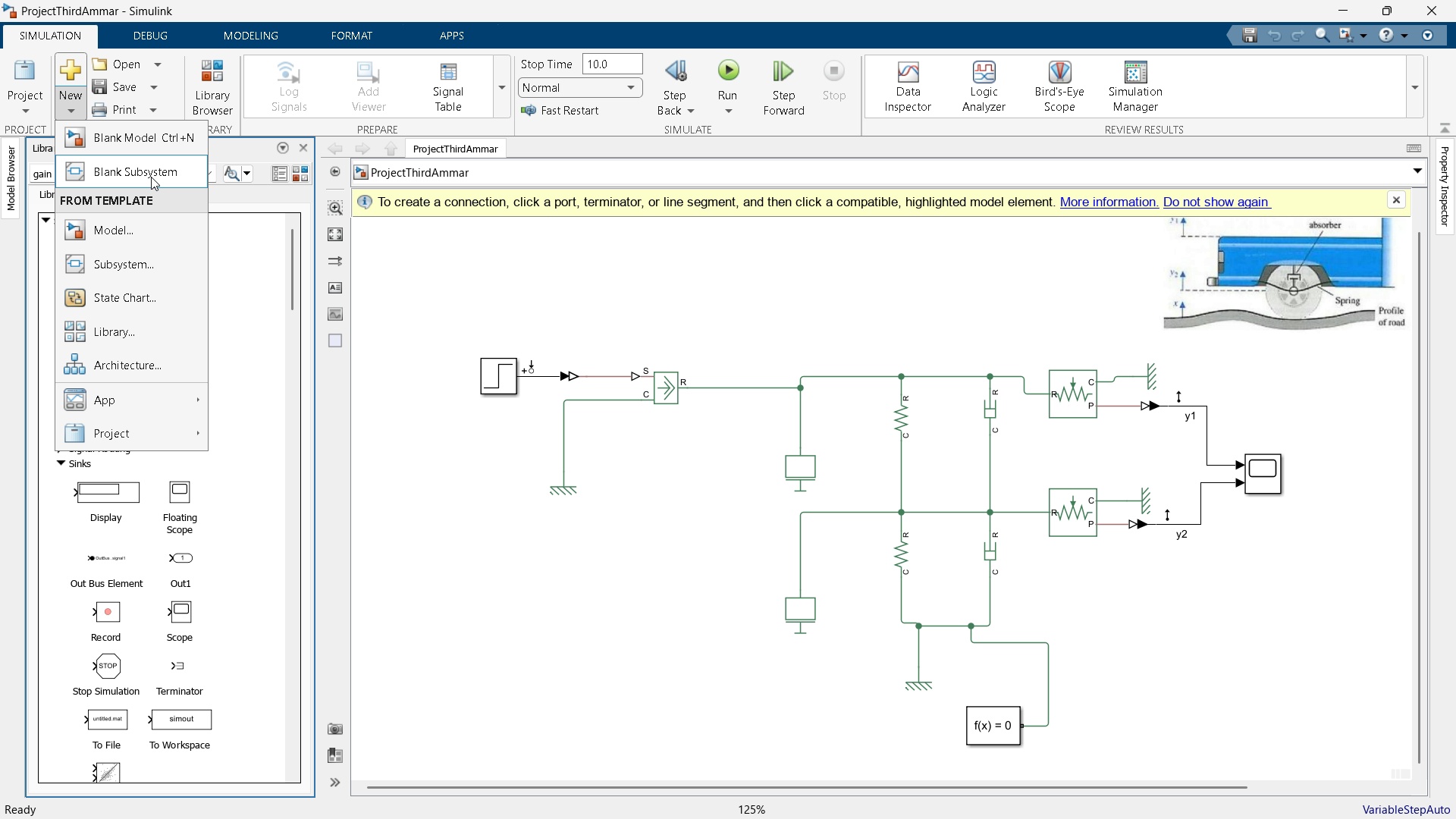 
left_click([153, 145])
 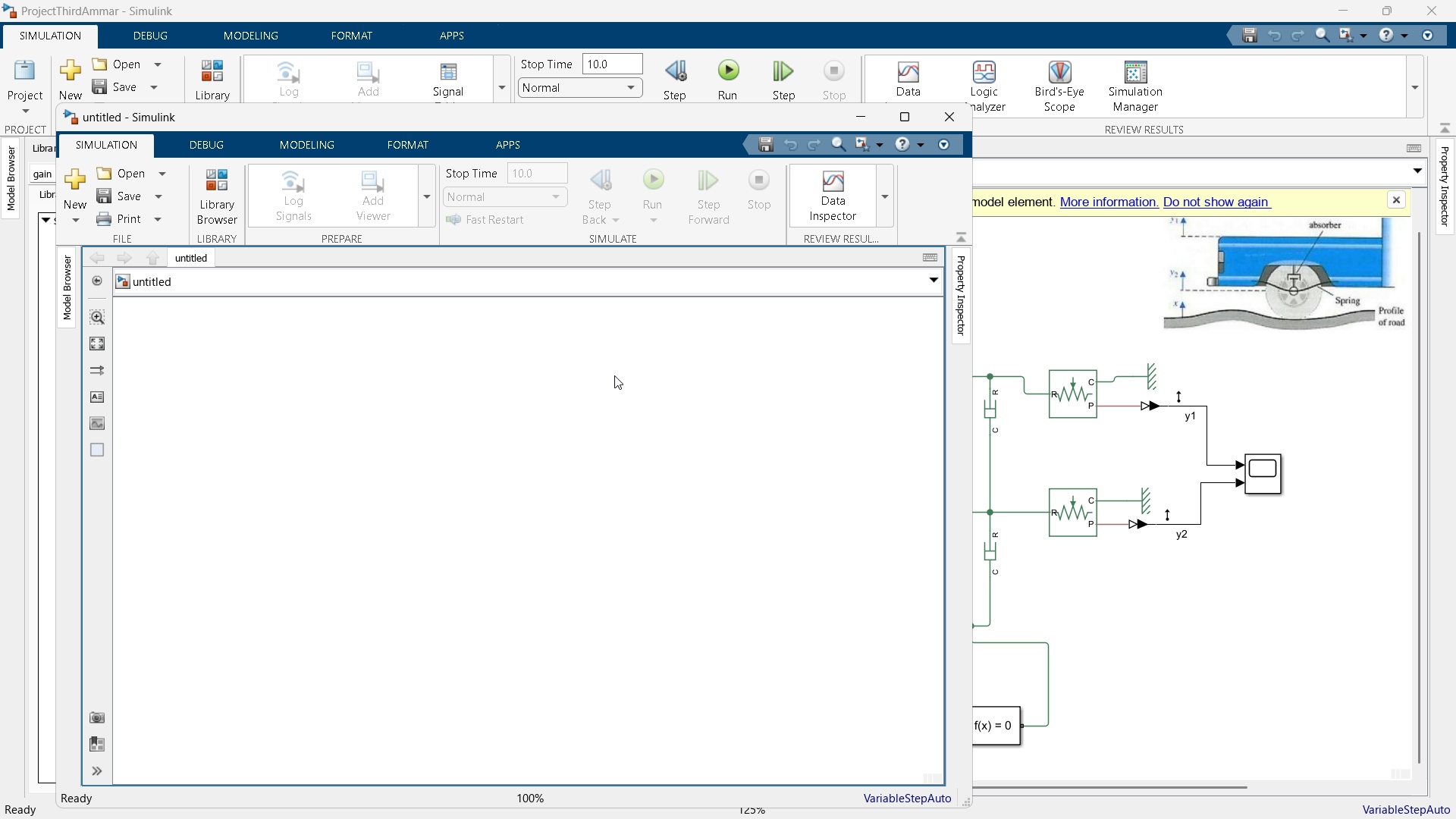 
wait(9.14)
 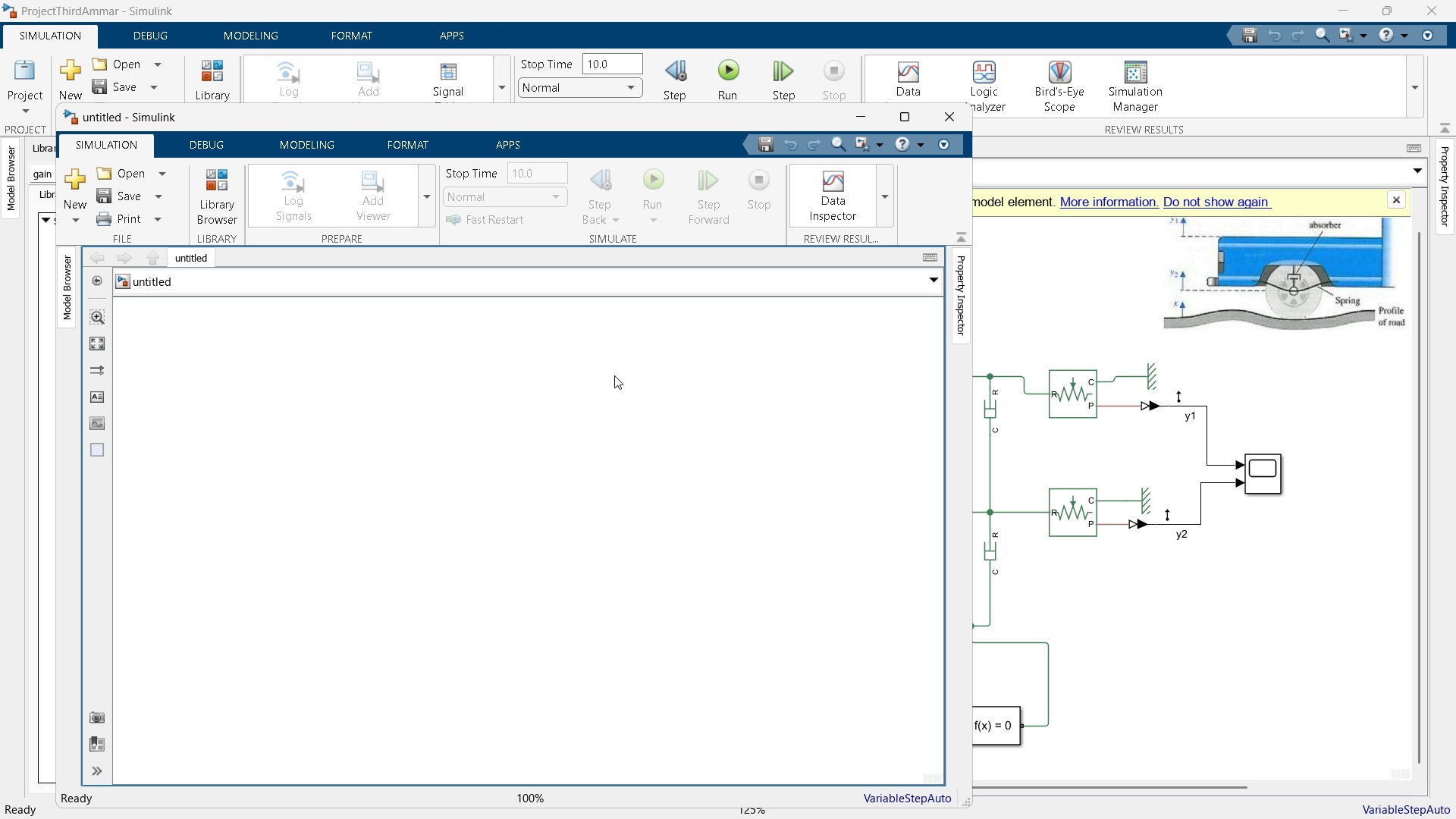 
left_click([159, 75])
 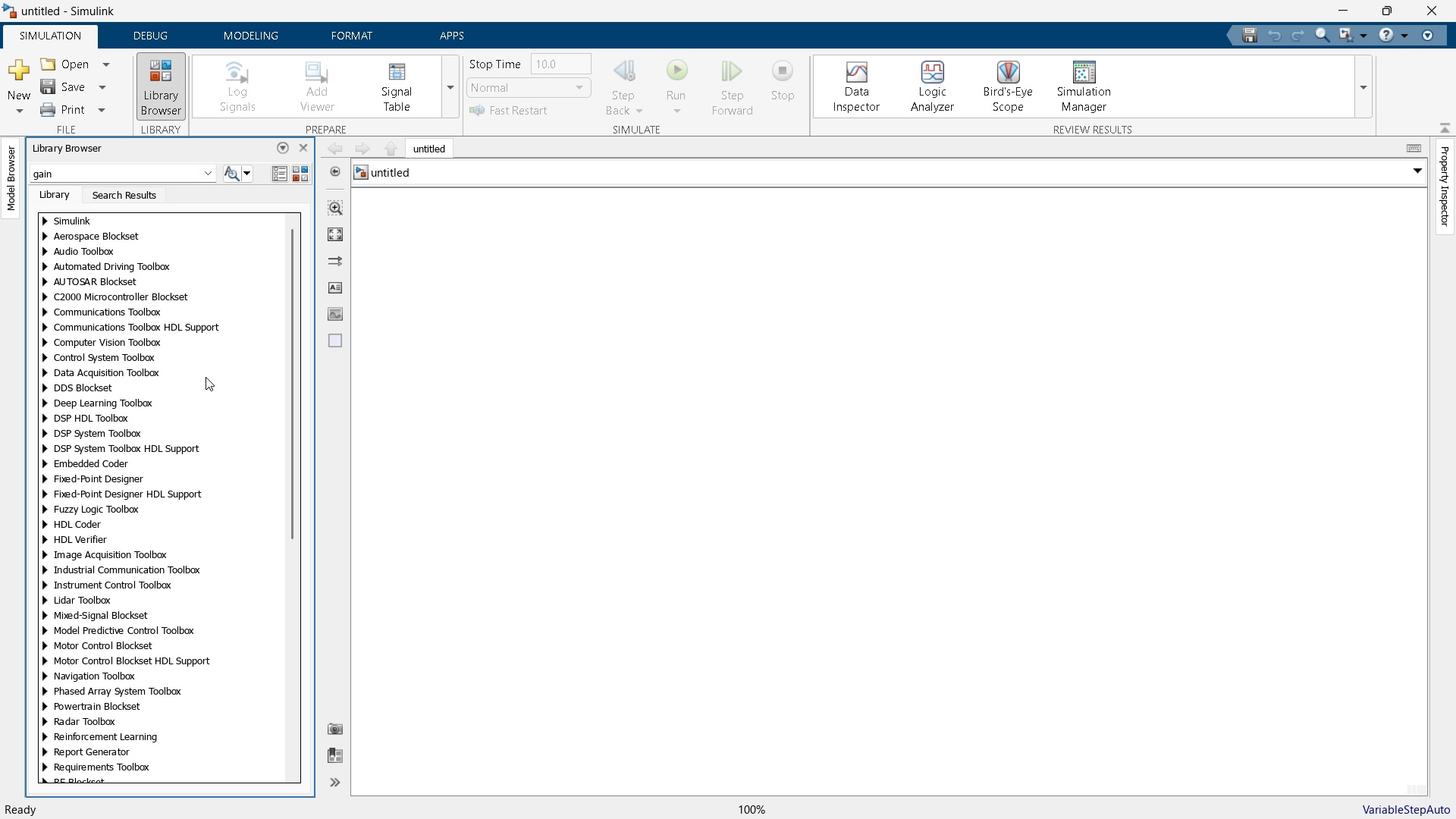 
scroll: coordinate [200, 381], scroll_direction: down, amount: 11.0
 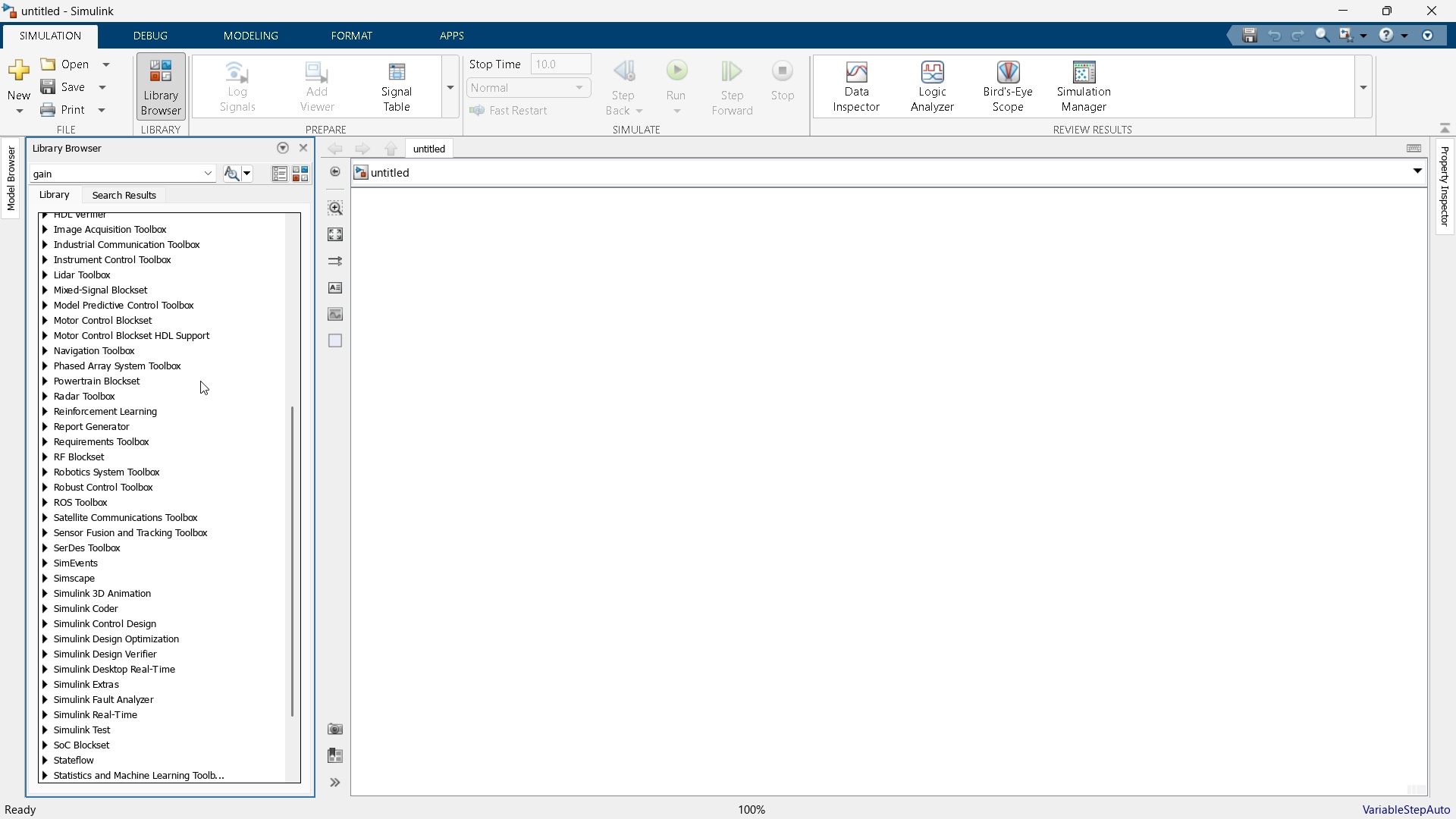 
scroll: coordinate [200, 381], scroll_direction: up, amount: 15.0
 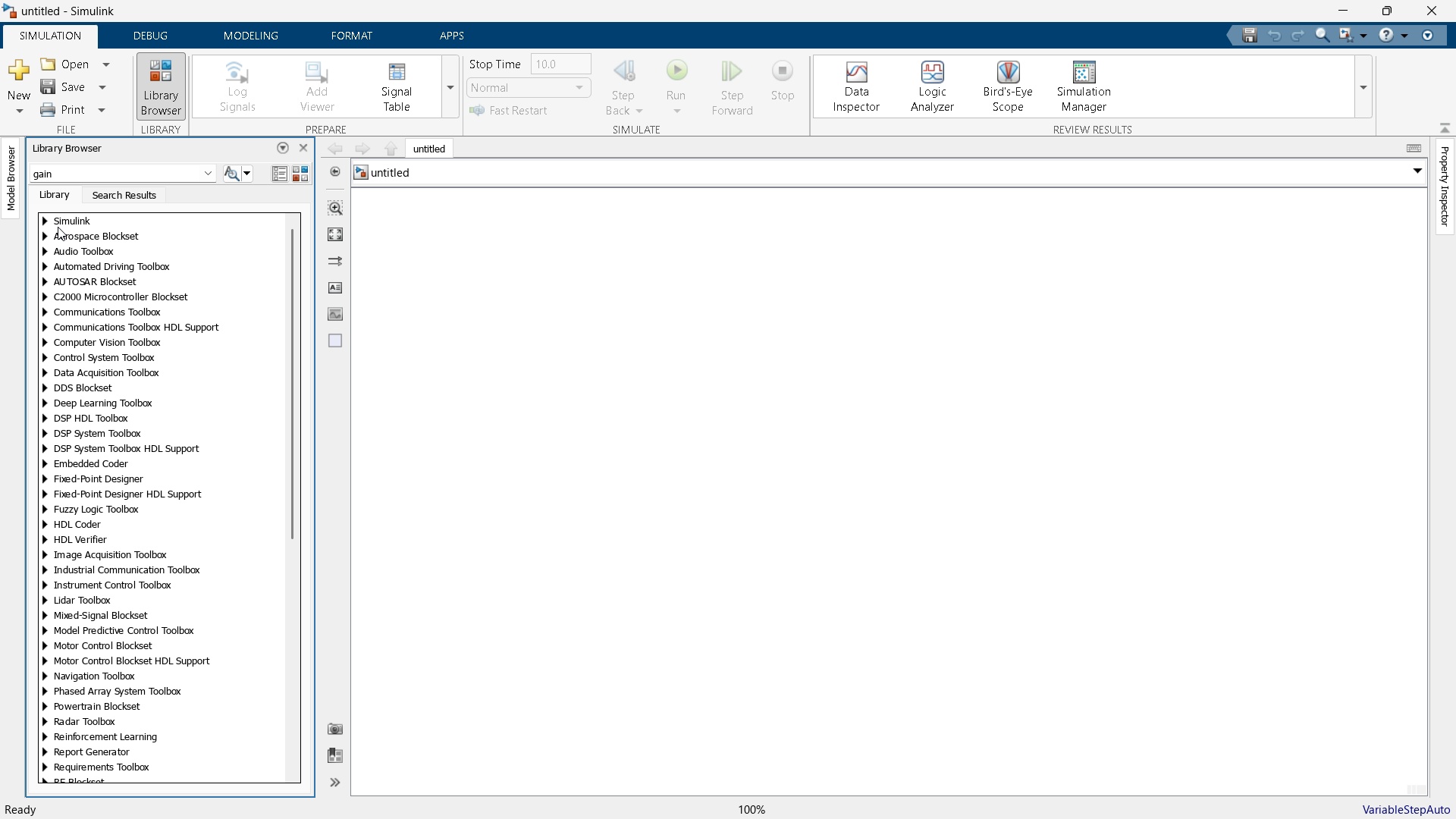 
left_click([58, 227])
 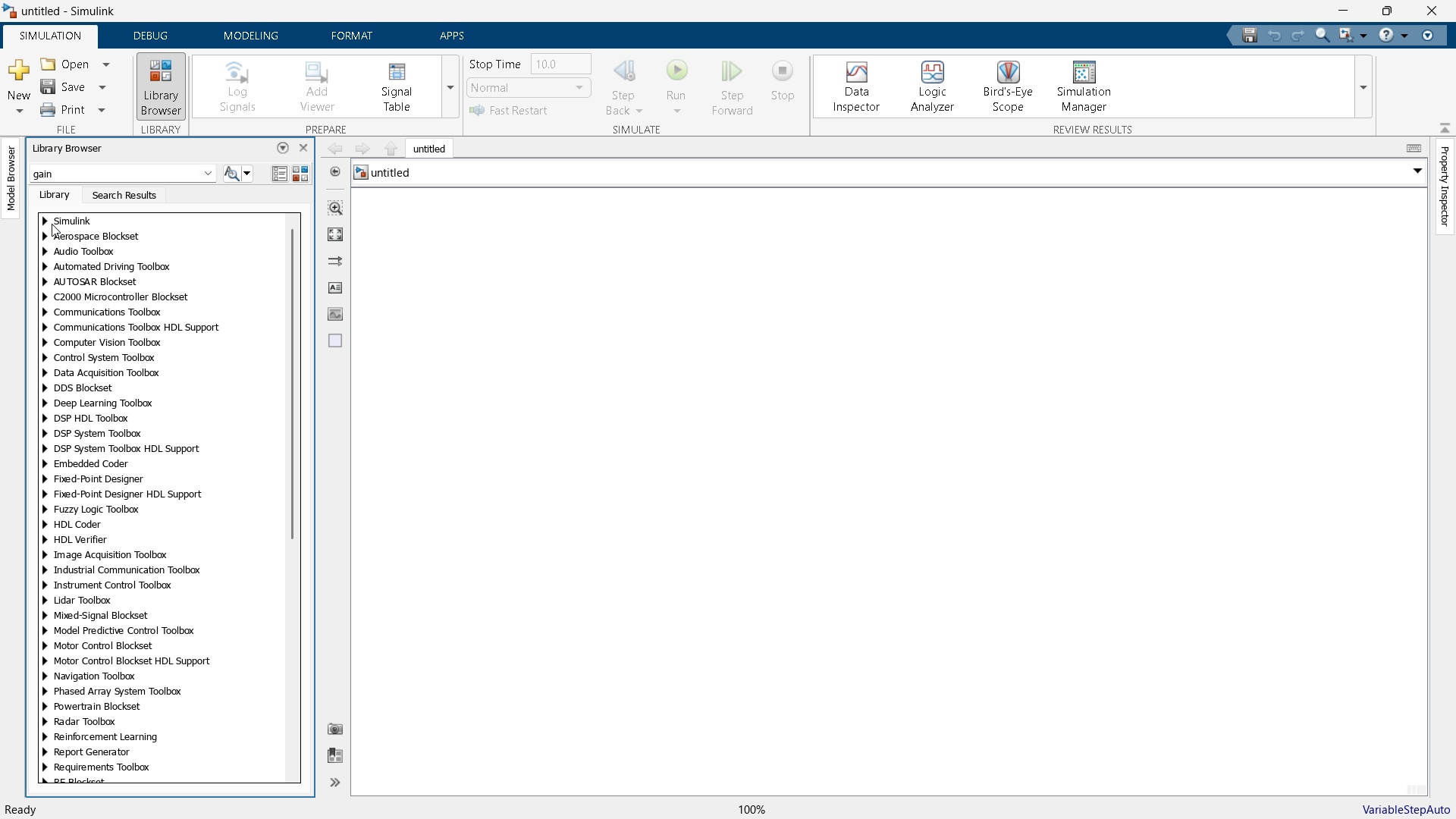 
mouse_move([66, 232])
 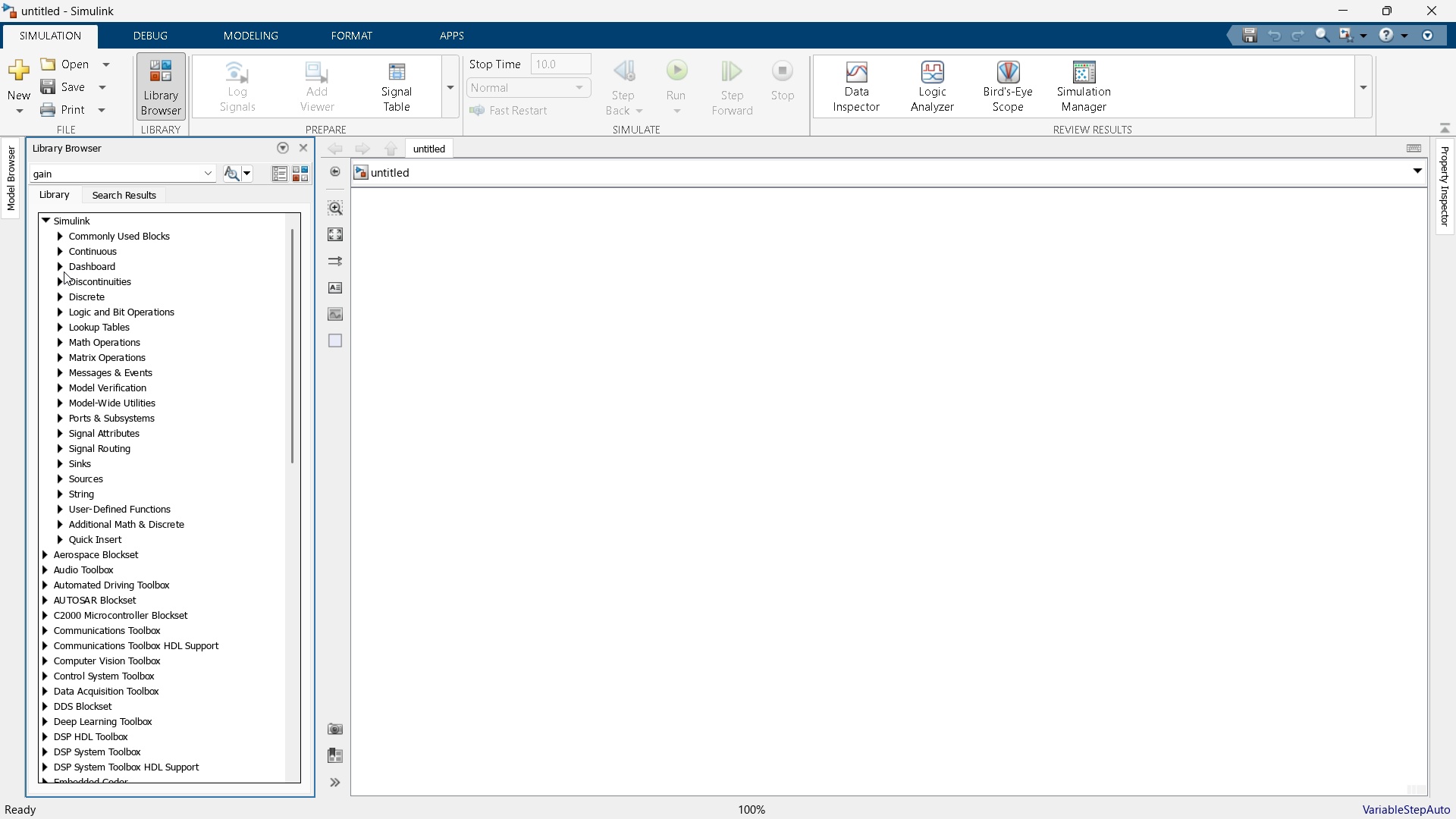 
wait(16.2)
 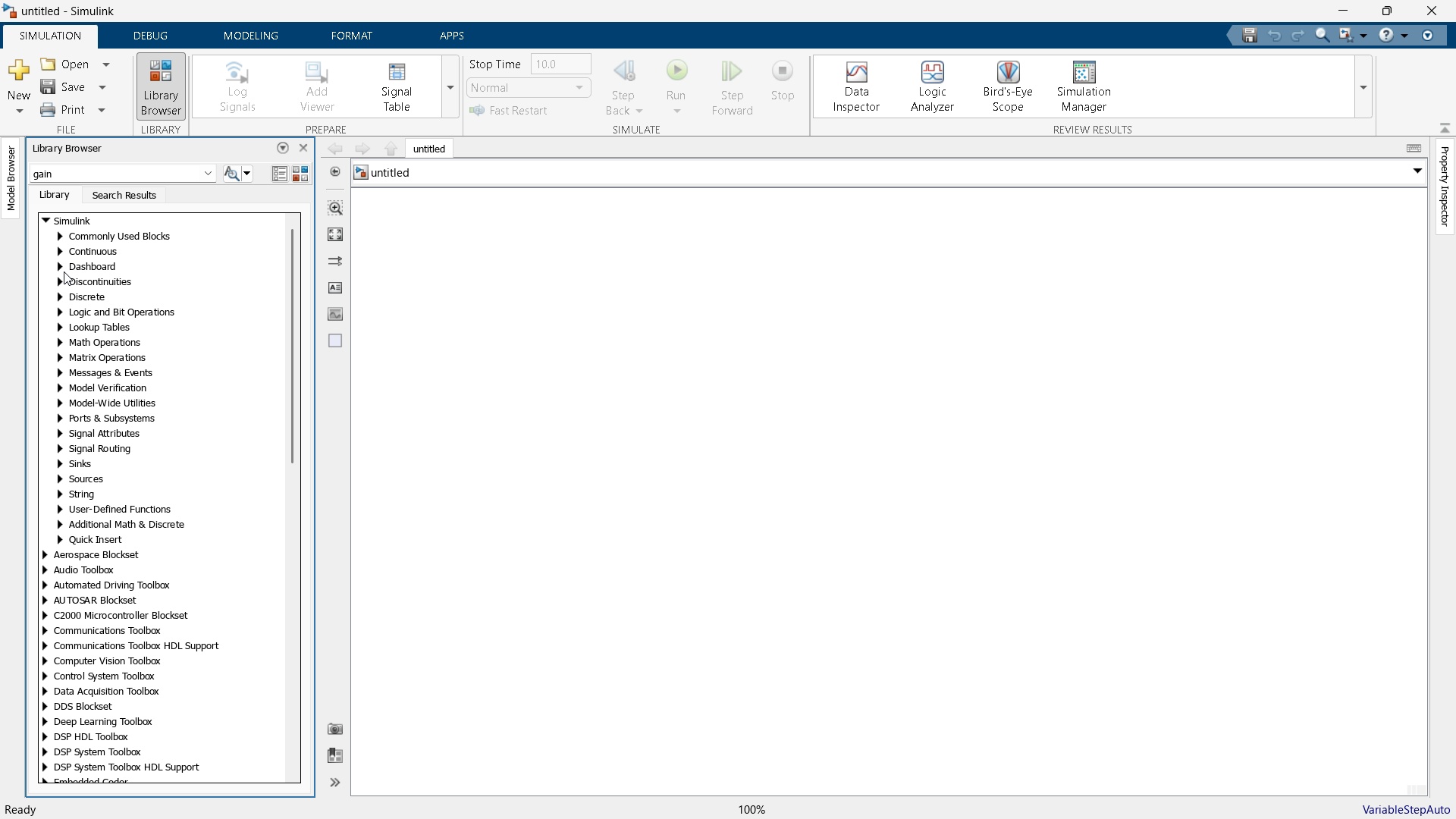 
scroll: coordinate [204, 547], scroll_direction: down, amount: 2.0
 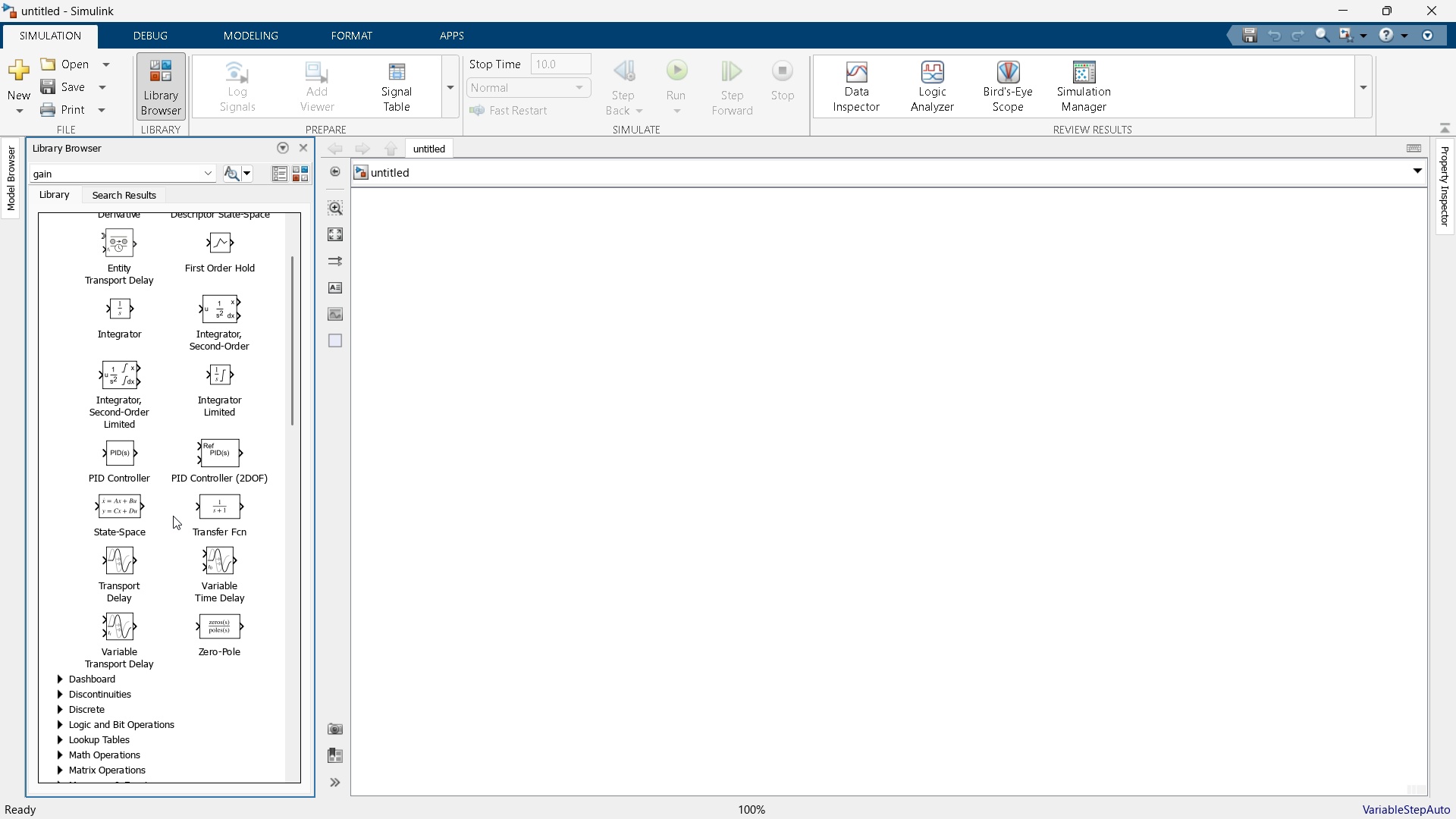 
scroll: coordinate [192, 503], scroll_direction: up, amount: 2.0
 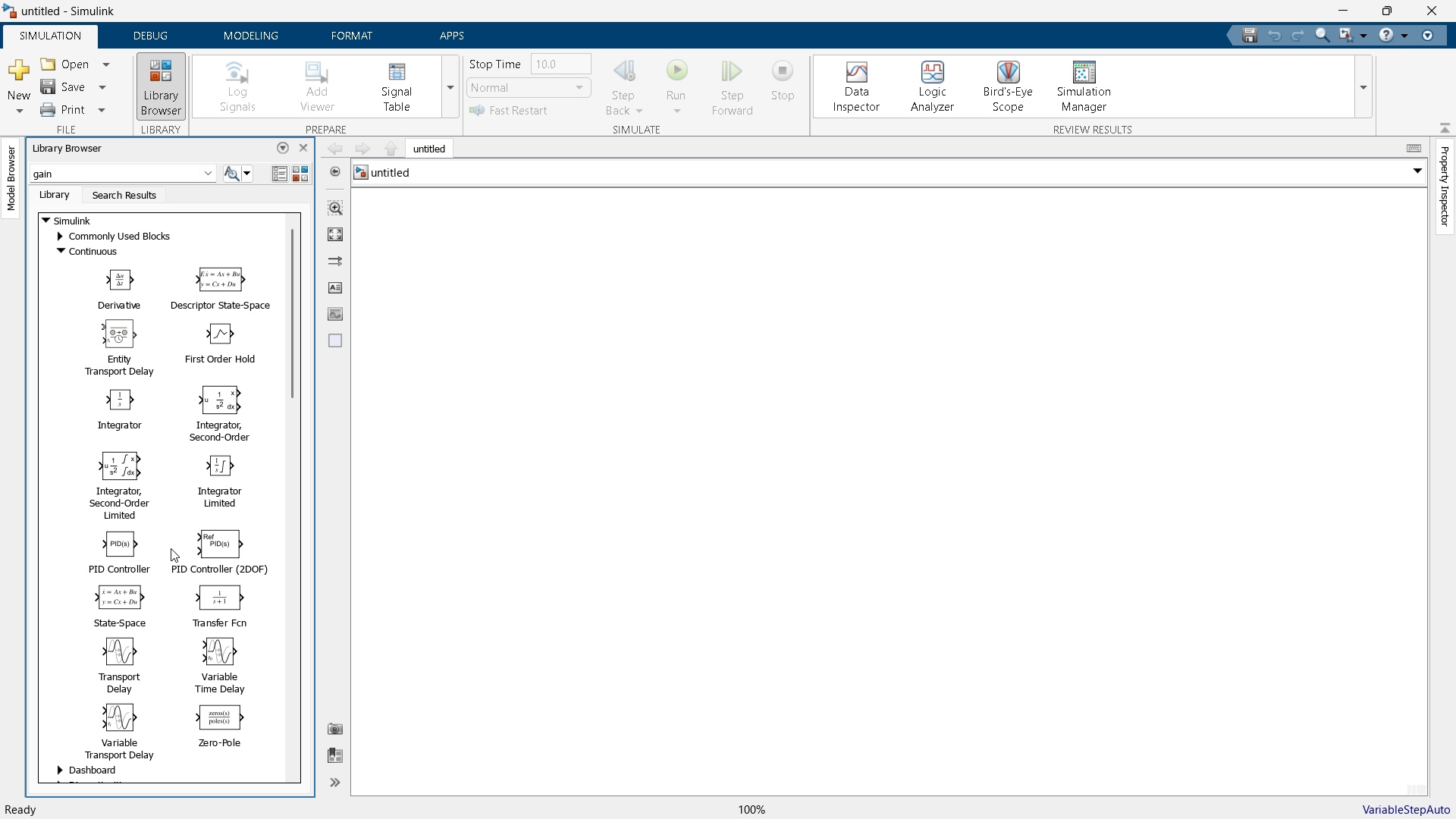 
double_click([632, 381])
 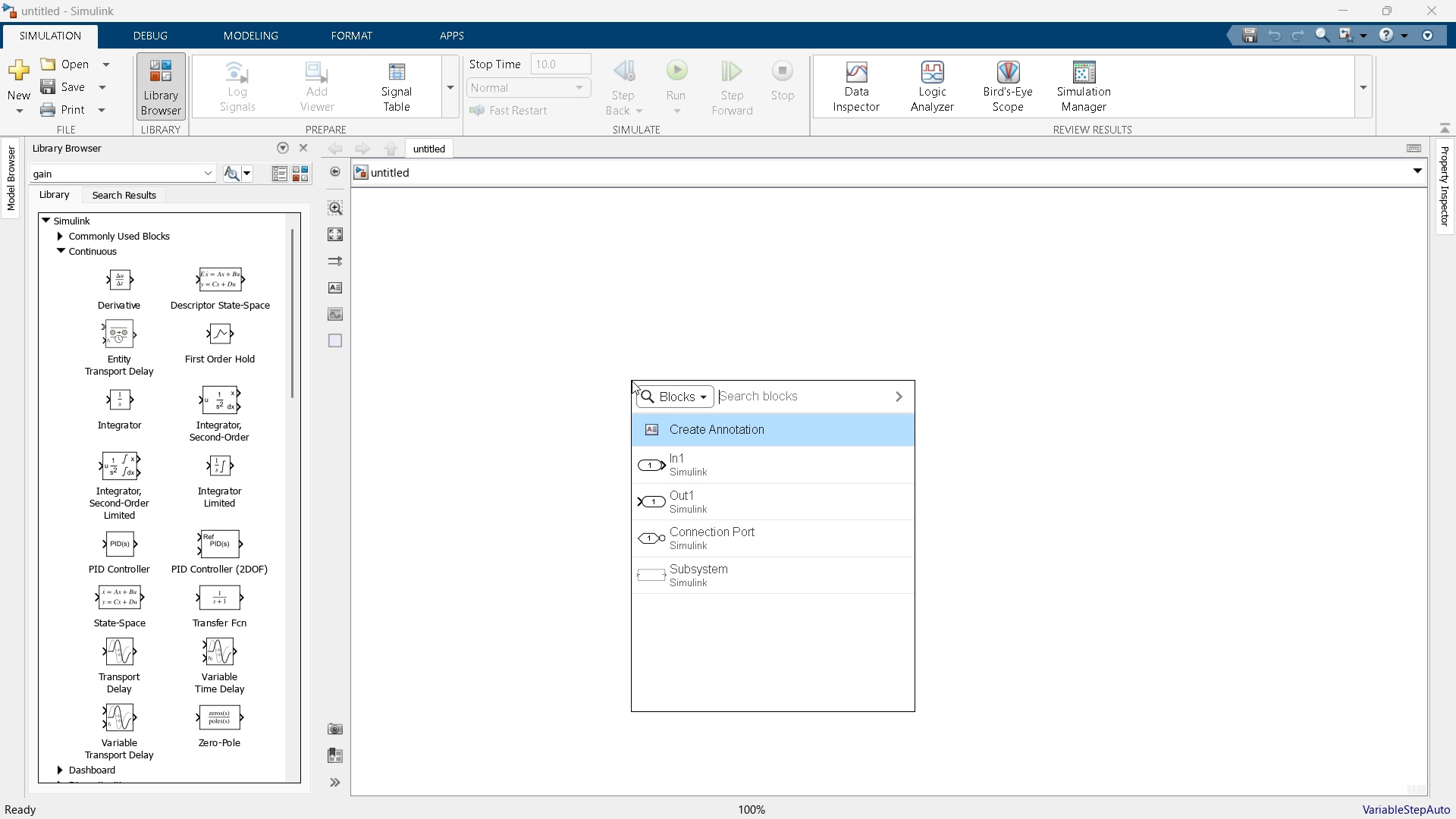 
type(trans)
 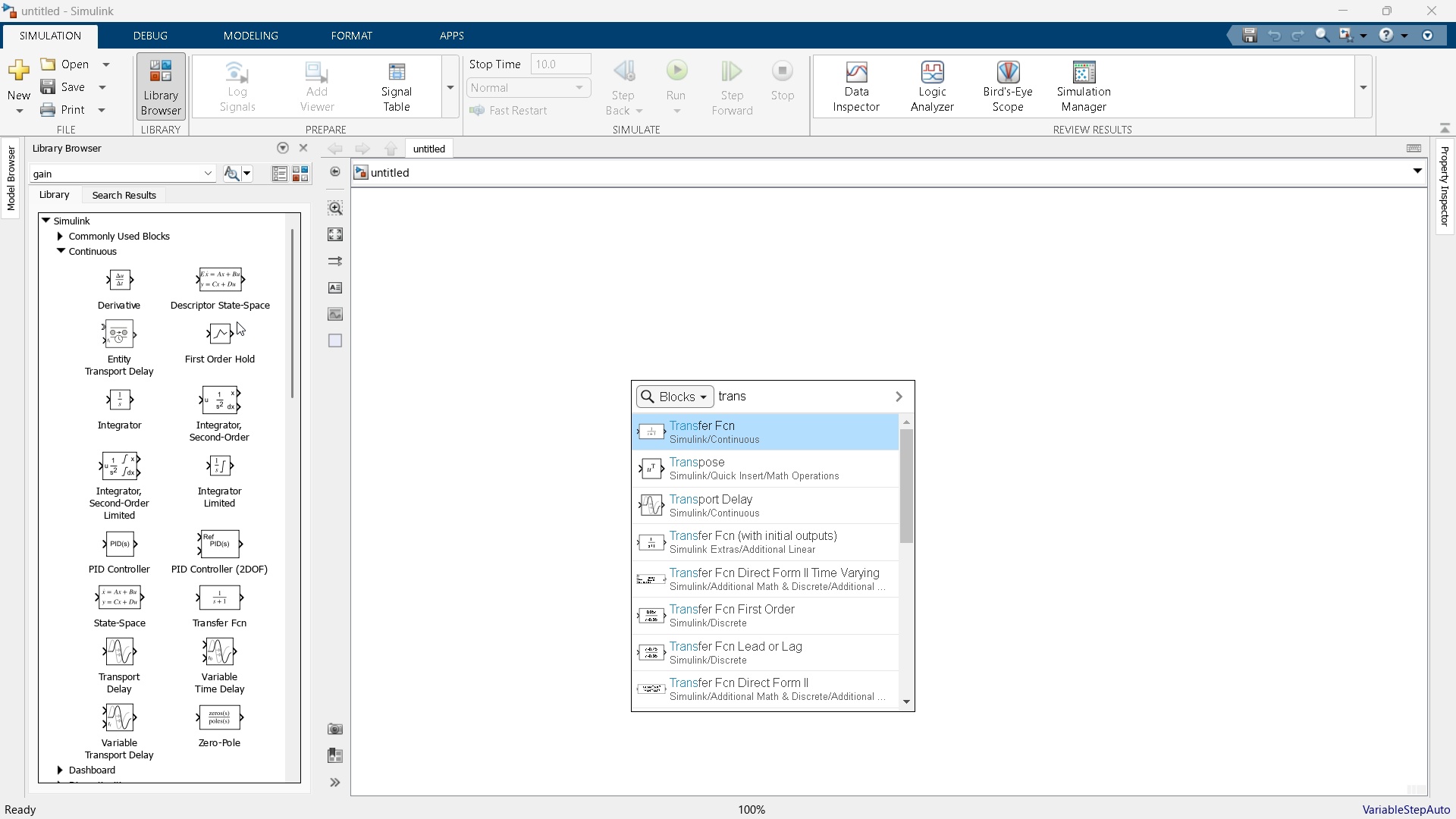 
wait(16.52)
 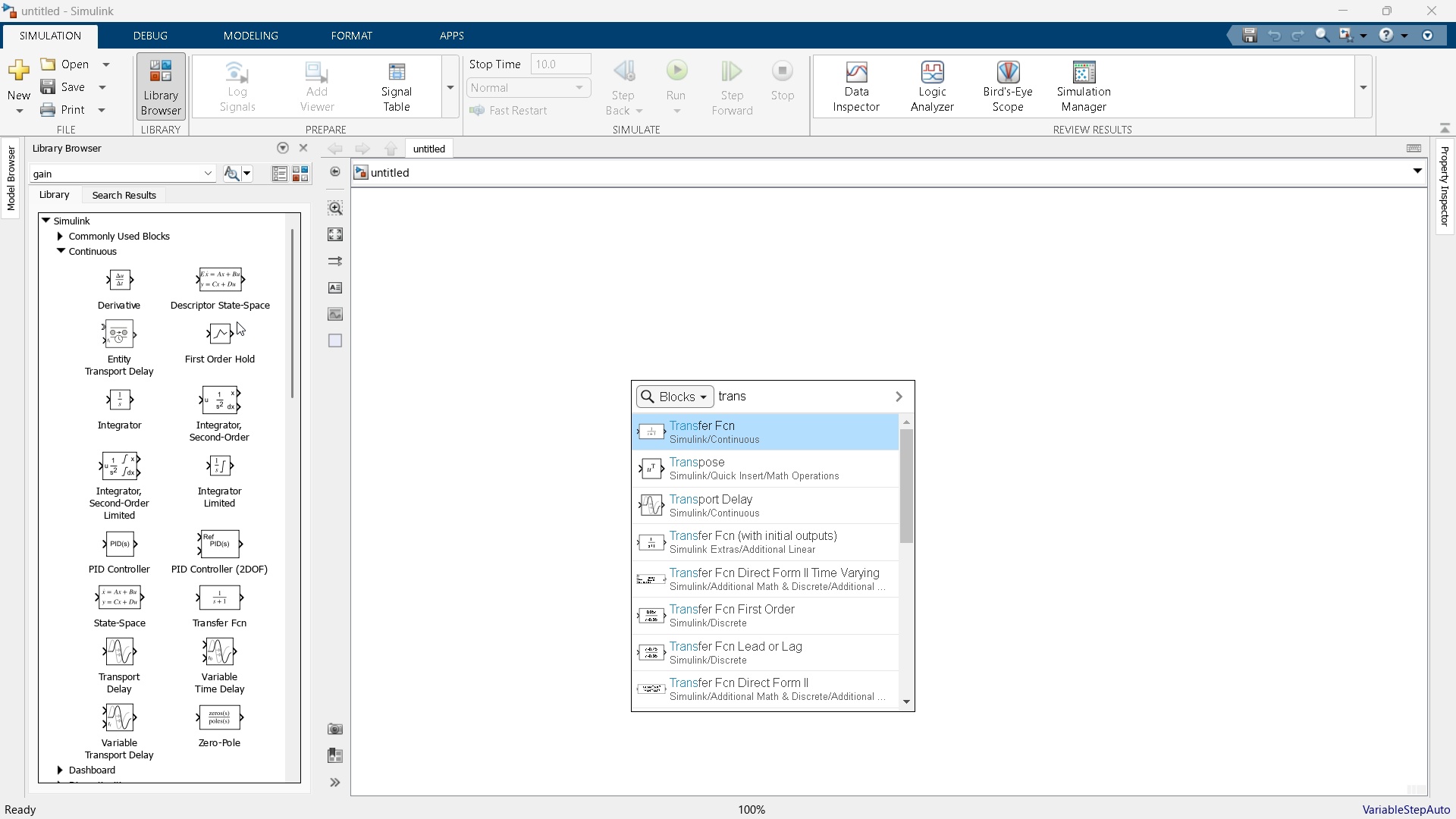 
scroll: coordinate [150, 654], scroll_direction: down, amount: 1.0
 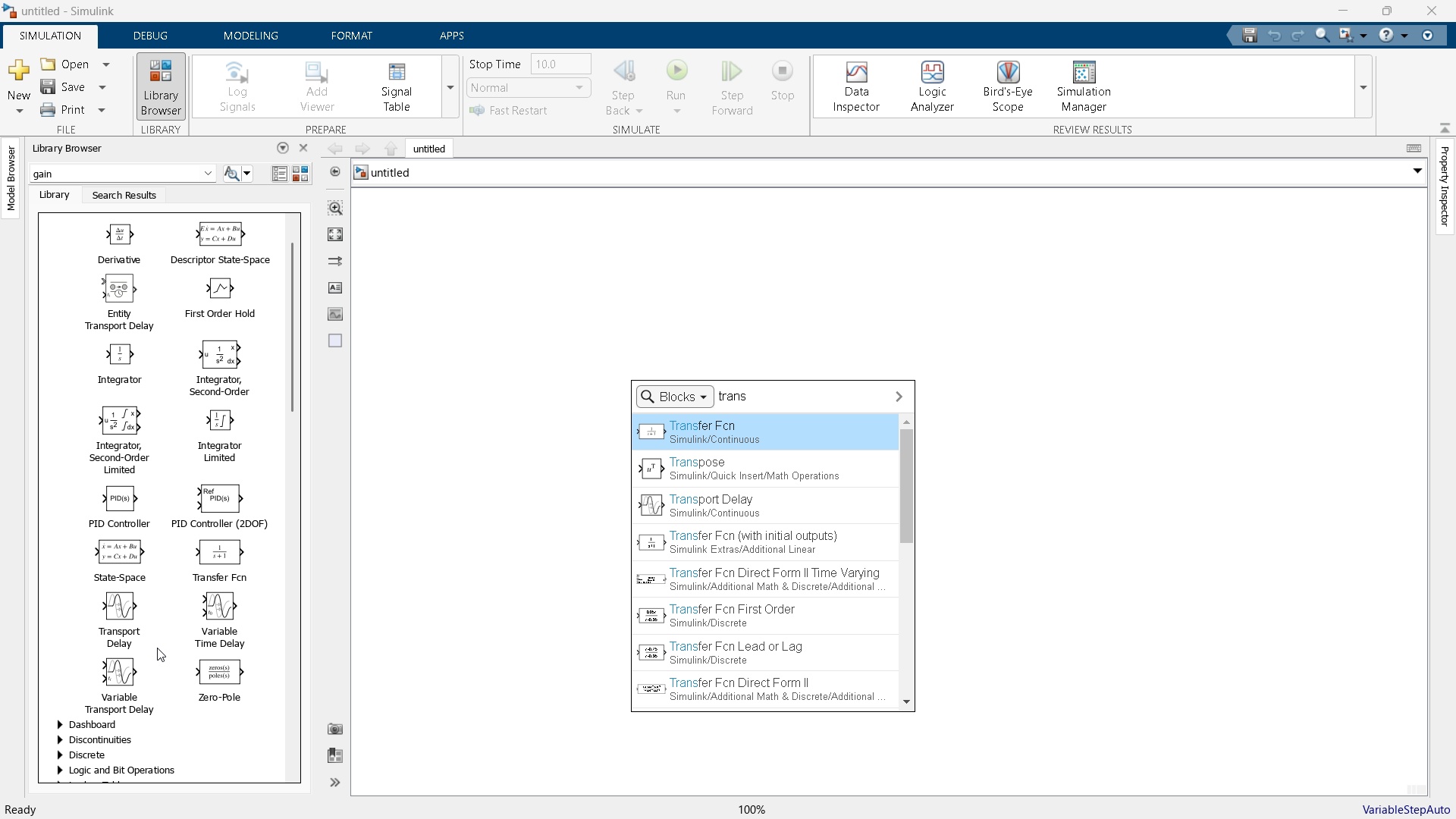 
scroll: coordinate [174, 625], scroll_direction: up, amount: 5.0
 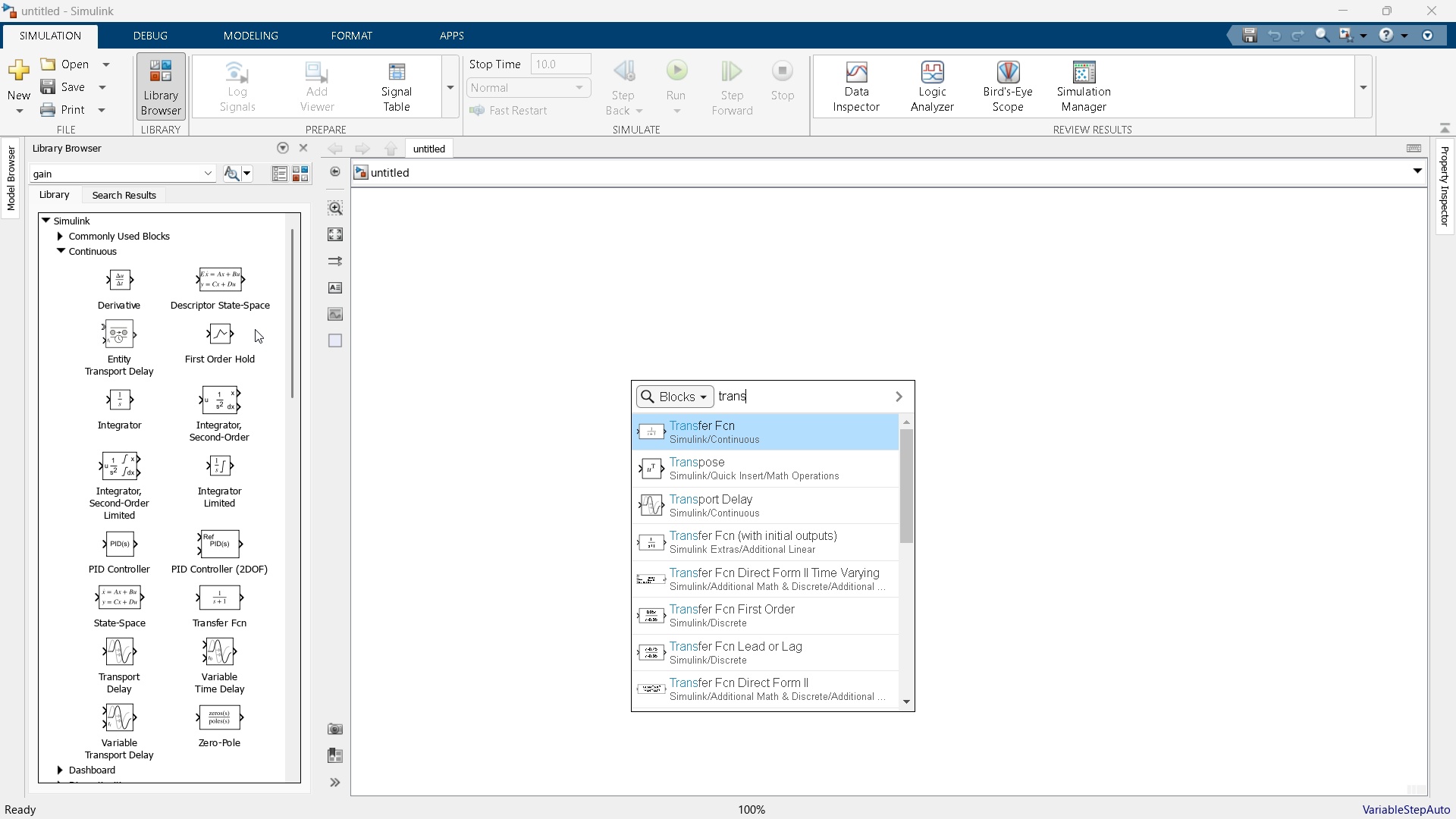 
wait(8.14)
 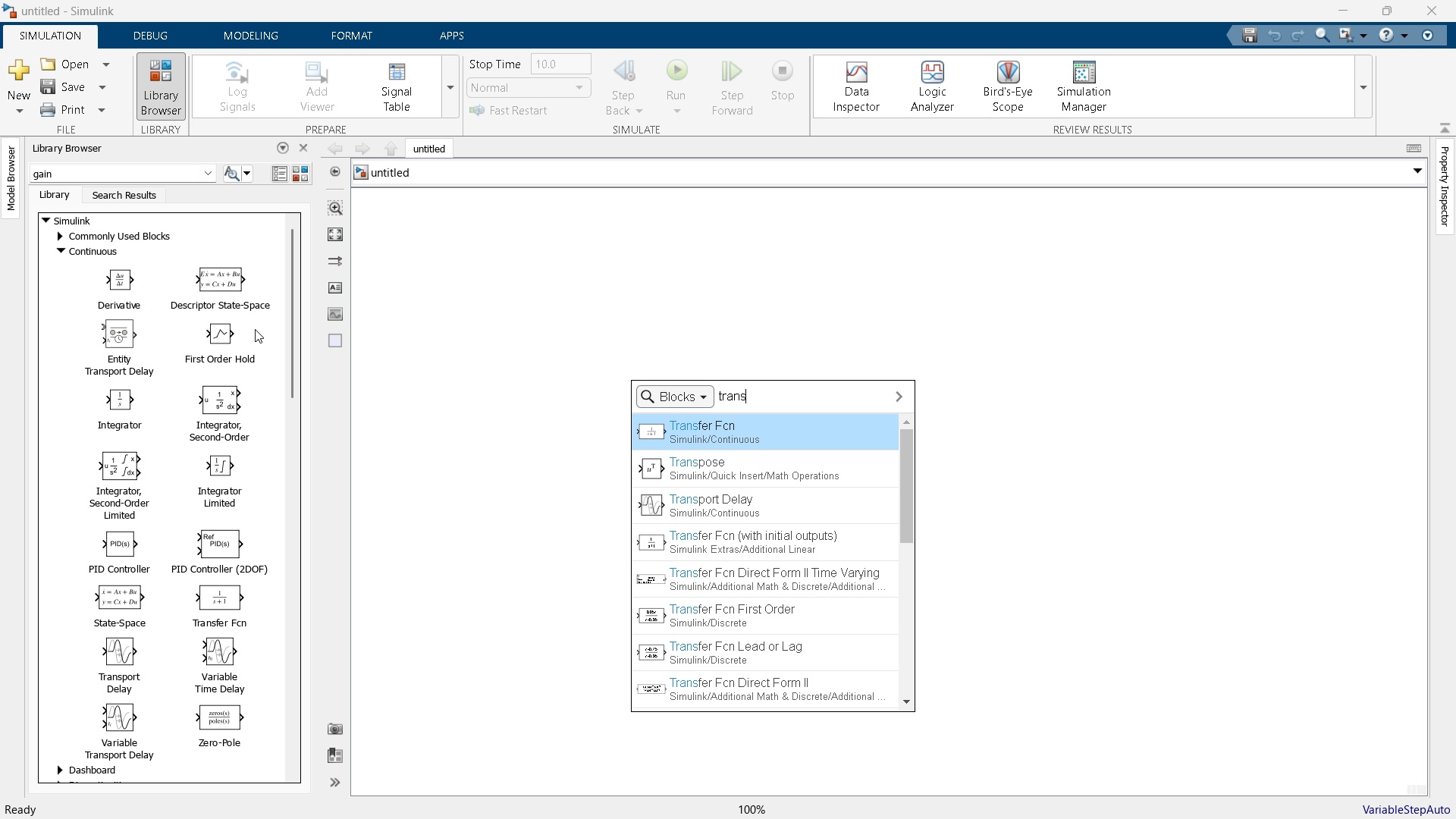 
left_click_drag(start_coordinate=[222, 595], to_coordinate=[715, 359])
 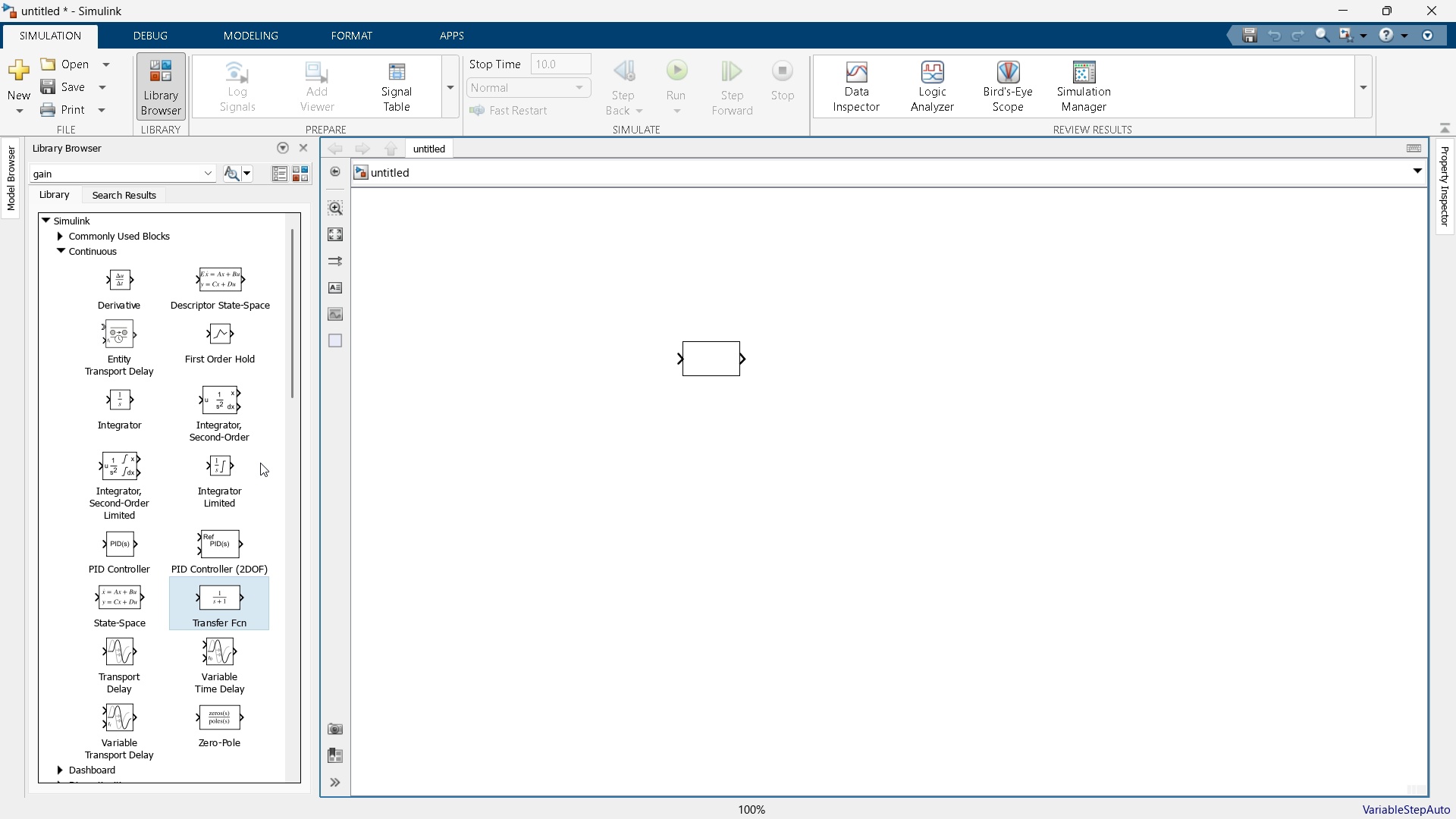 
scroll: coordinate [155, 331], scroll_direction: down, amount: 8.0
 